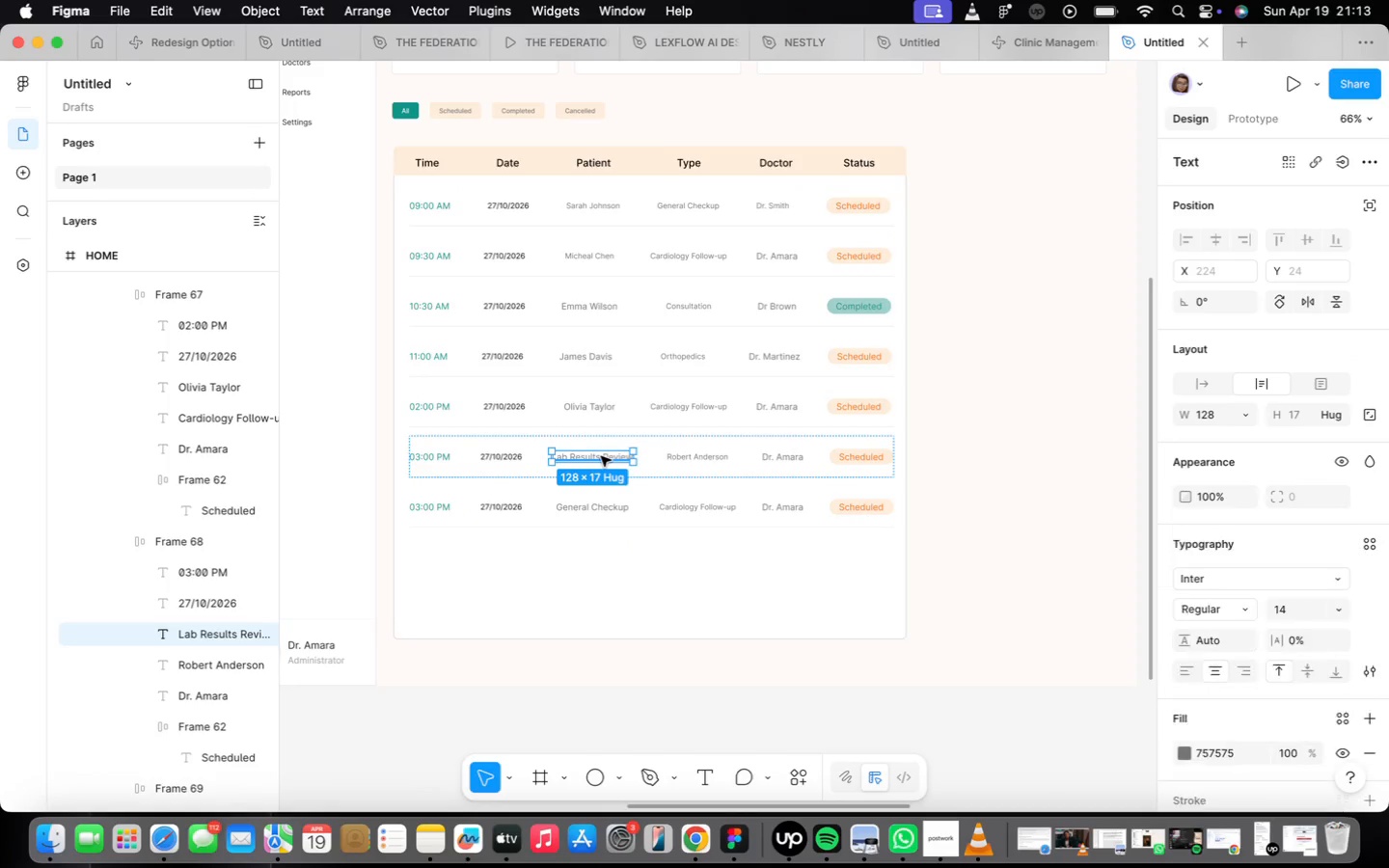 
triple_click([601, 456])
 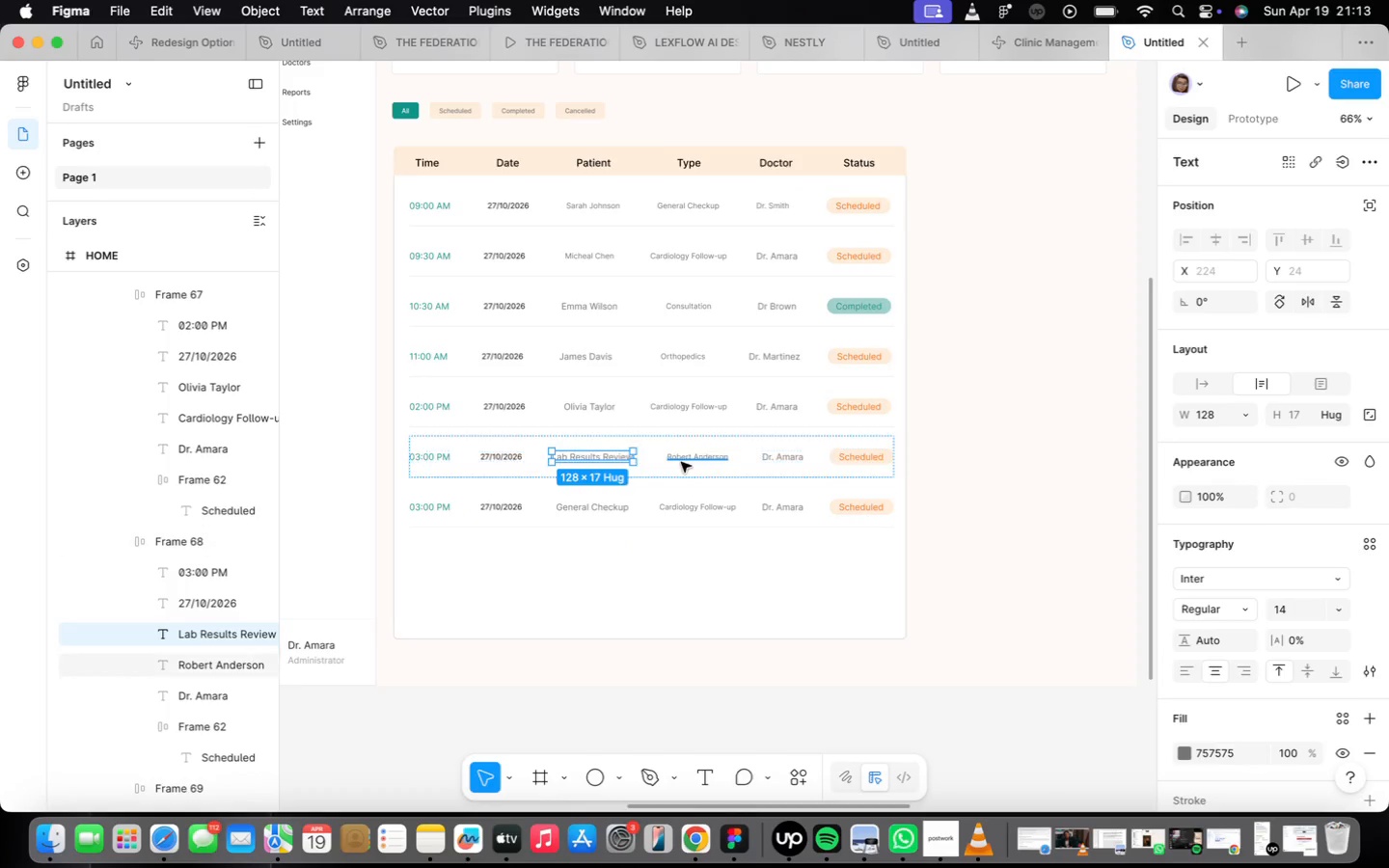 
left_click([684, 463])
 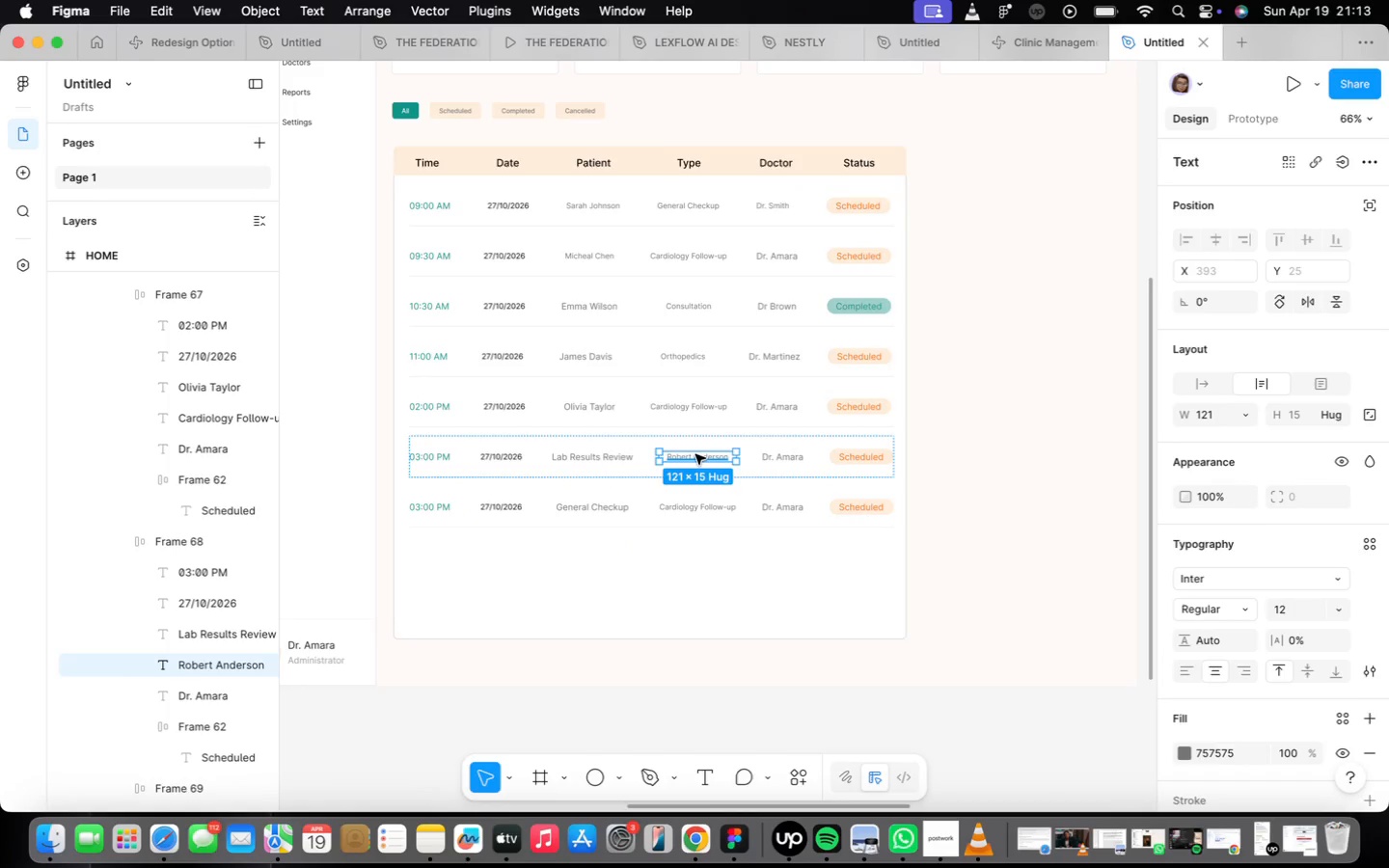 
key(ArrowLeft)
 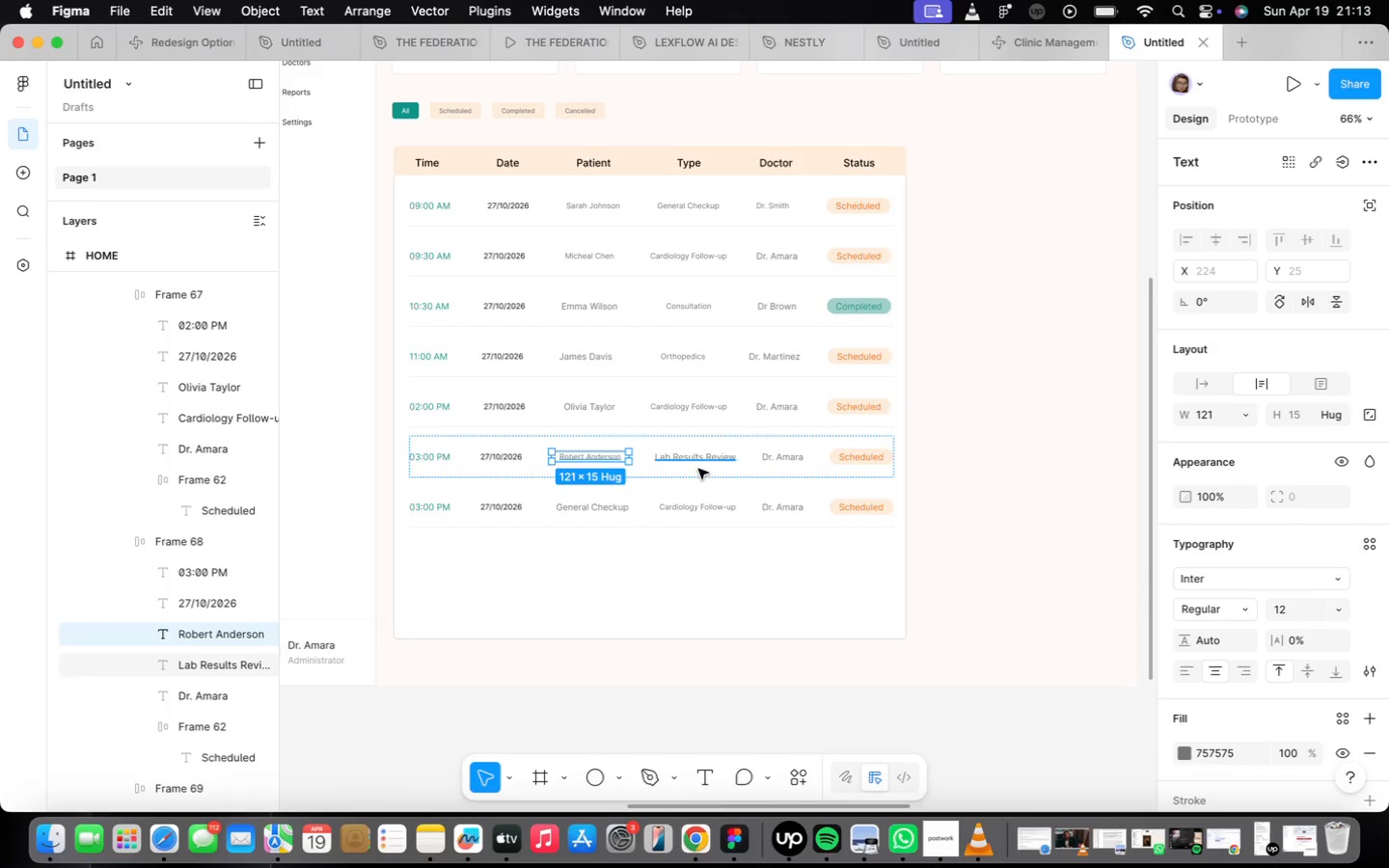 
double_click([687, 507])
 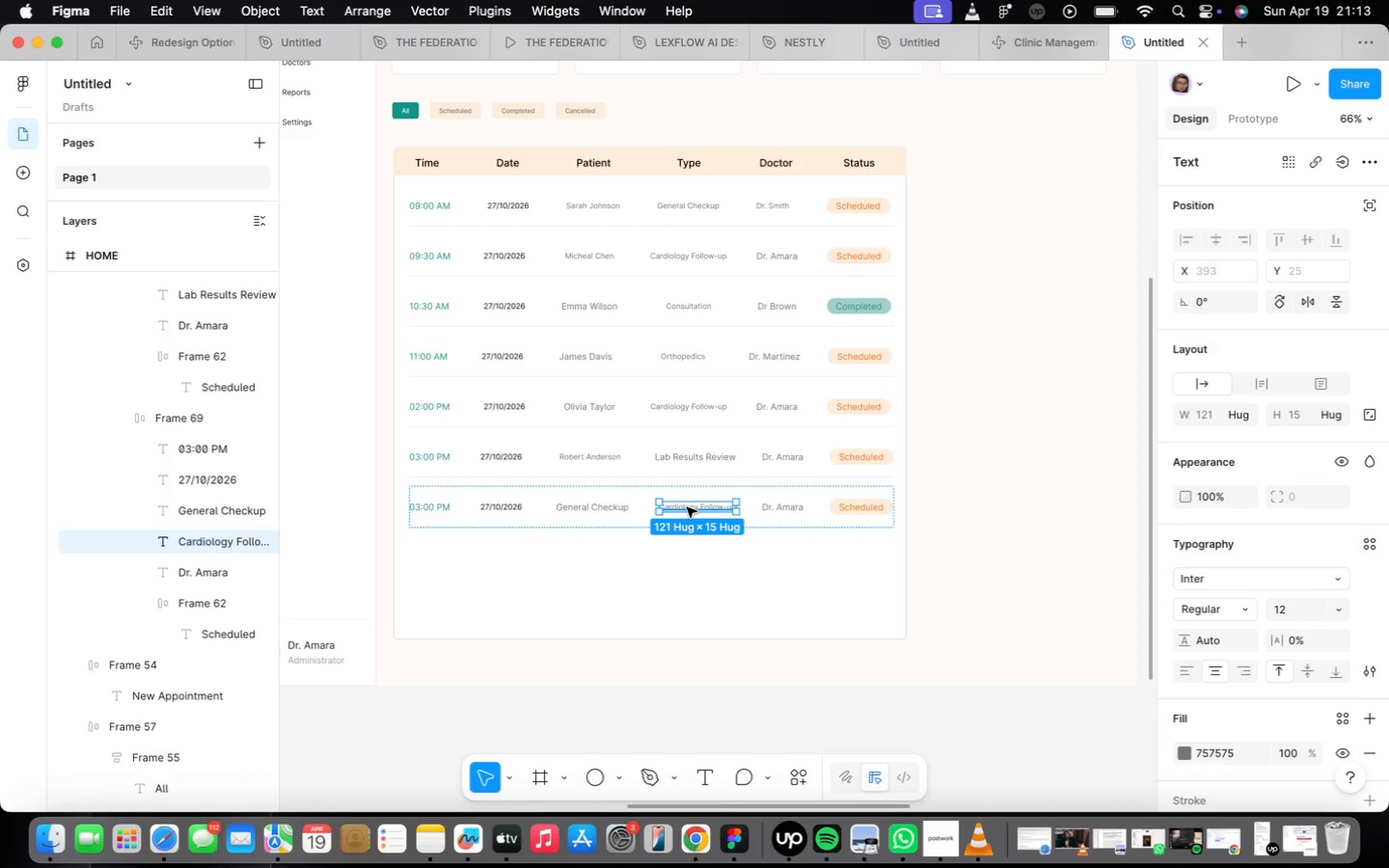 
scroll: coordinate [688, 510], scroll_direction: up, amount: 5.0
 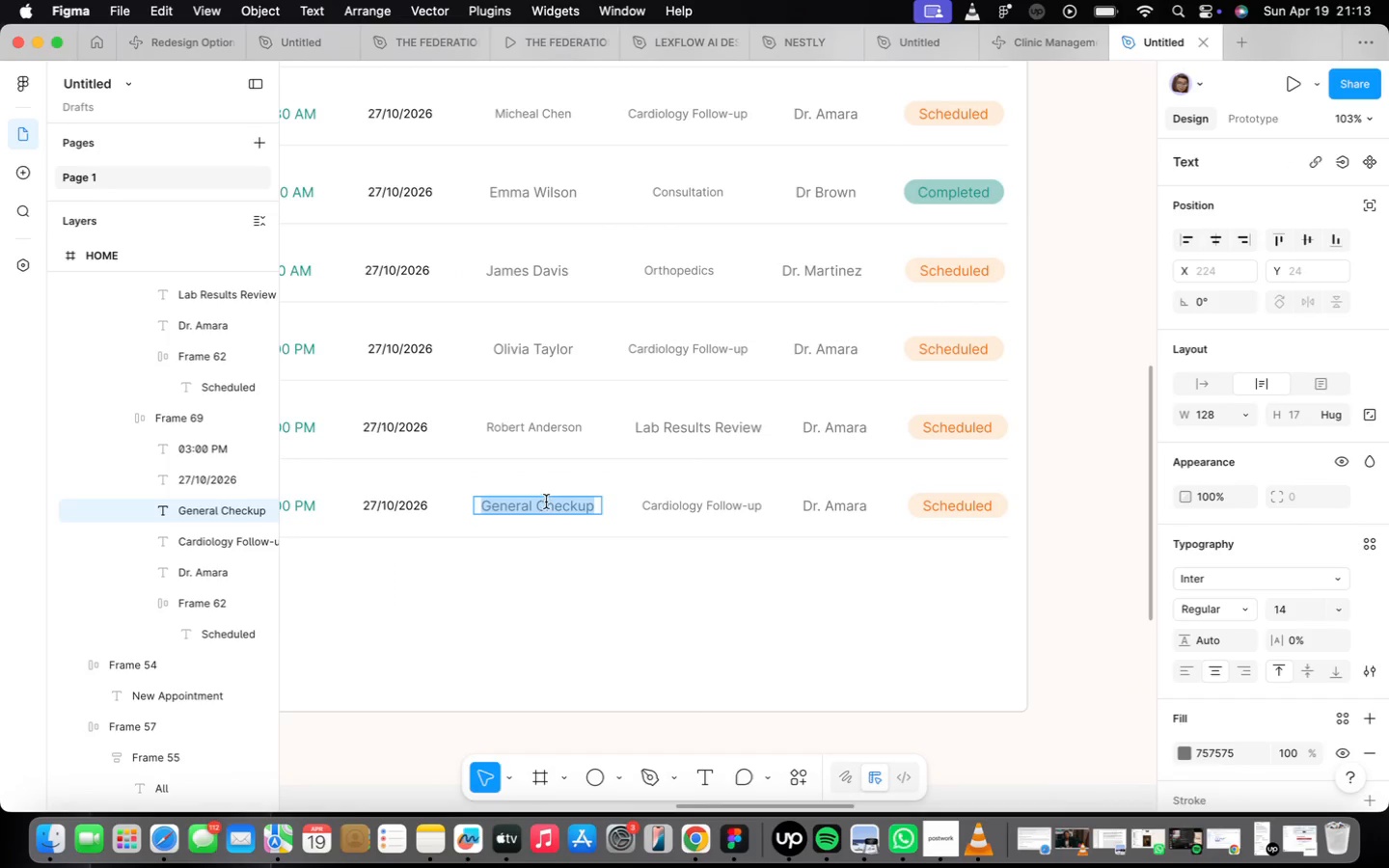 
type(Lisa Martin)
 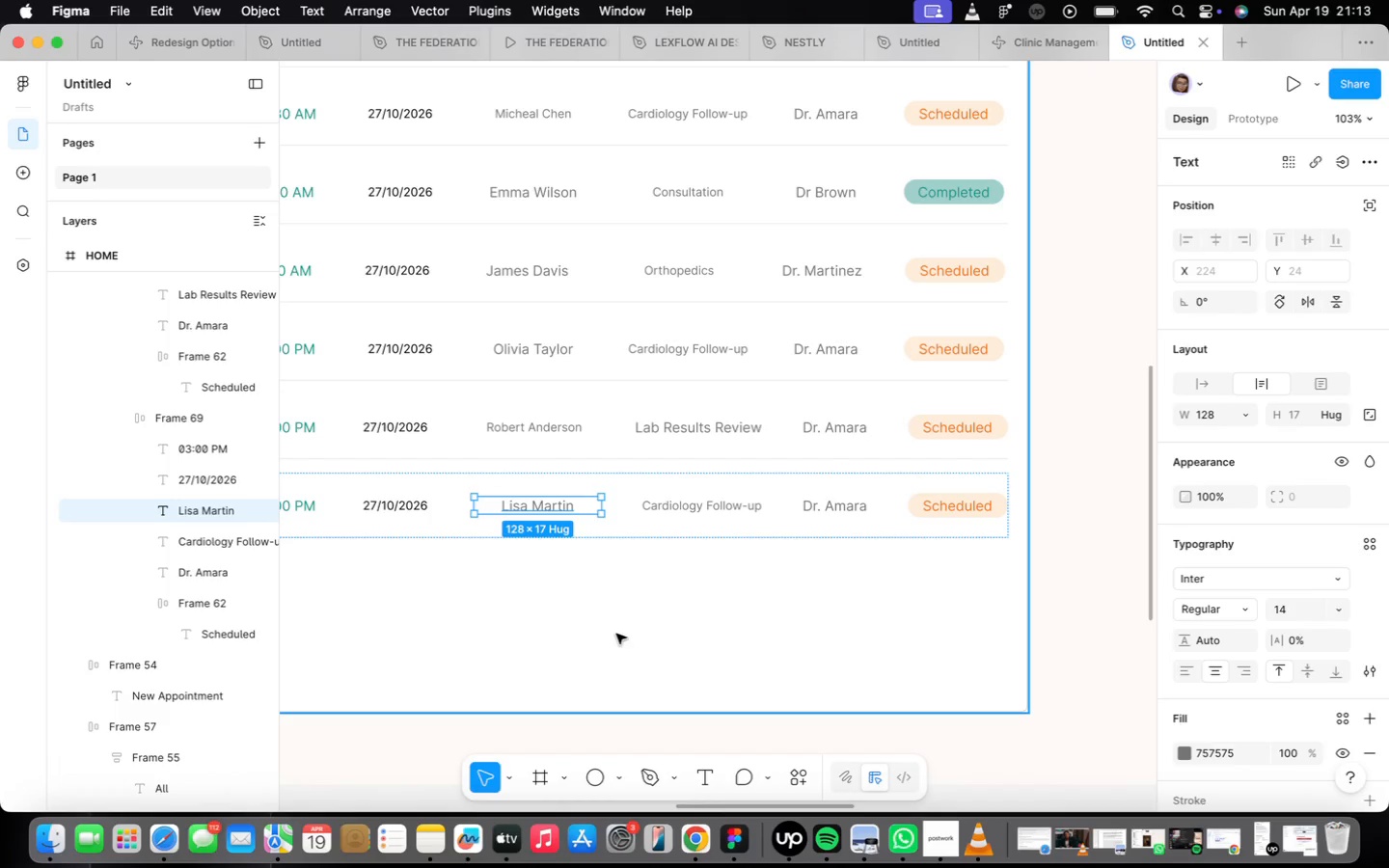 
scroll: coordinate [605, 599], scroll_direction: down, amount: 5.0
 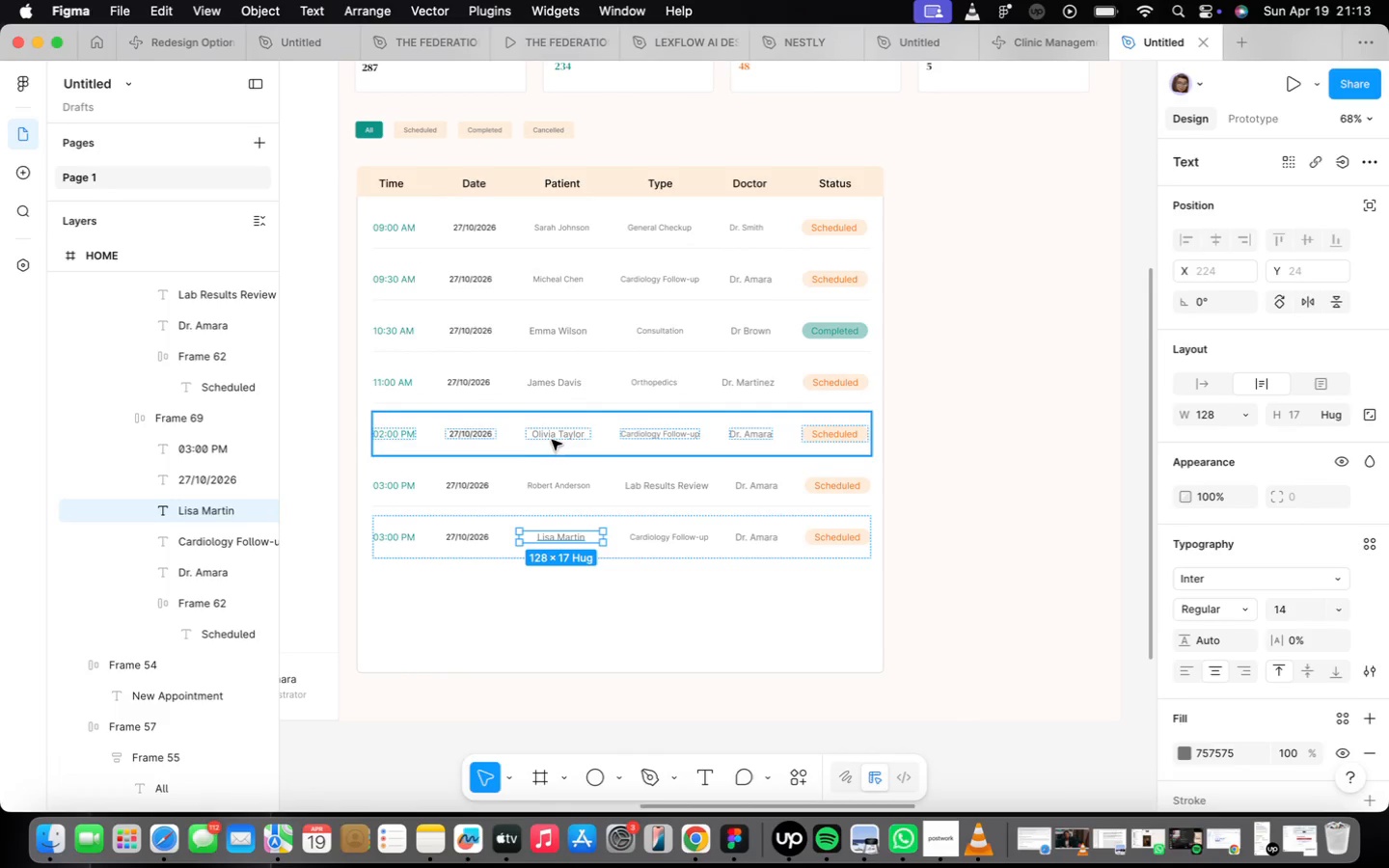 
double_click([552, 440])
 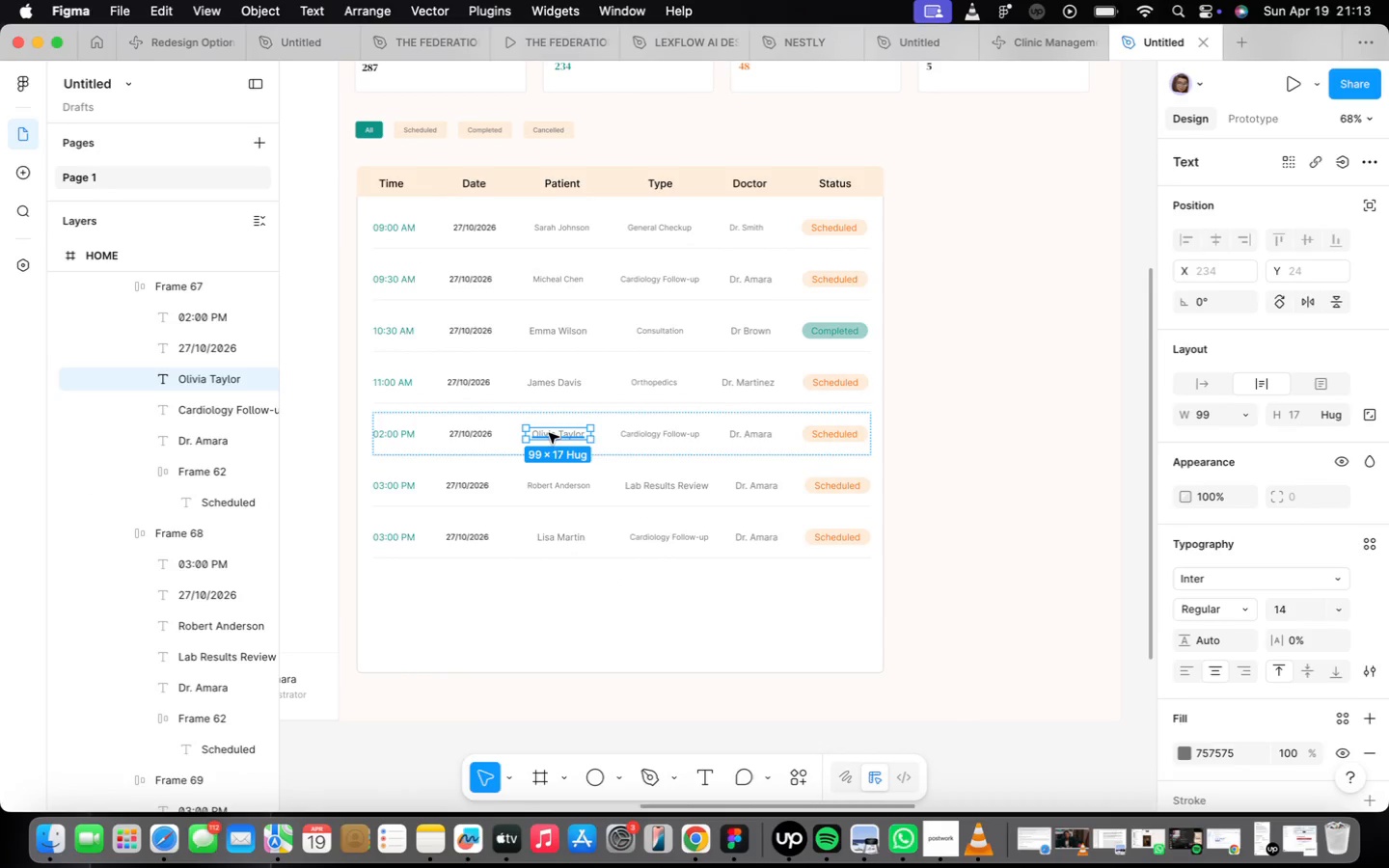 
double_click([549, 433])
 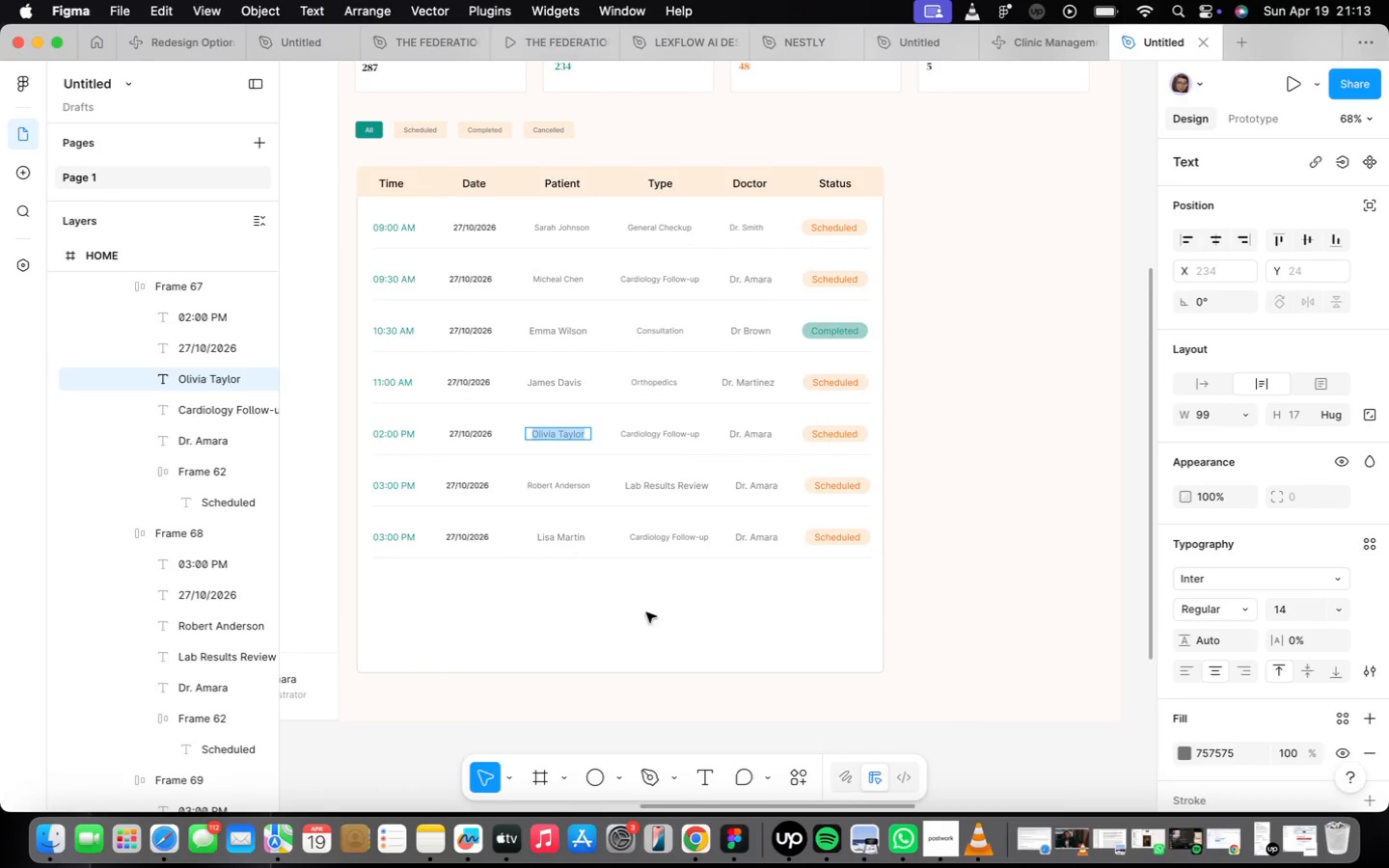 
double_click([636, 612])
 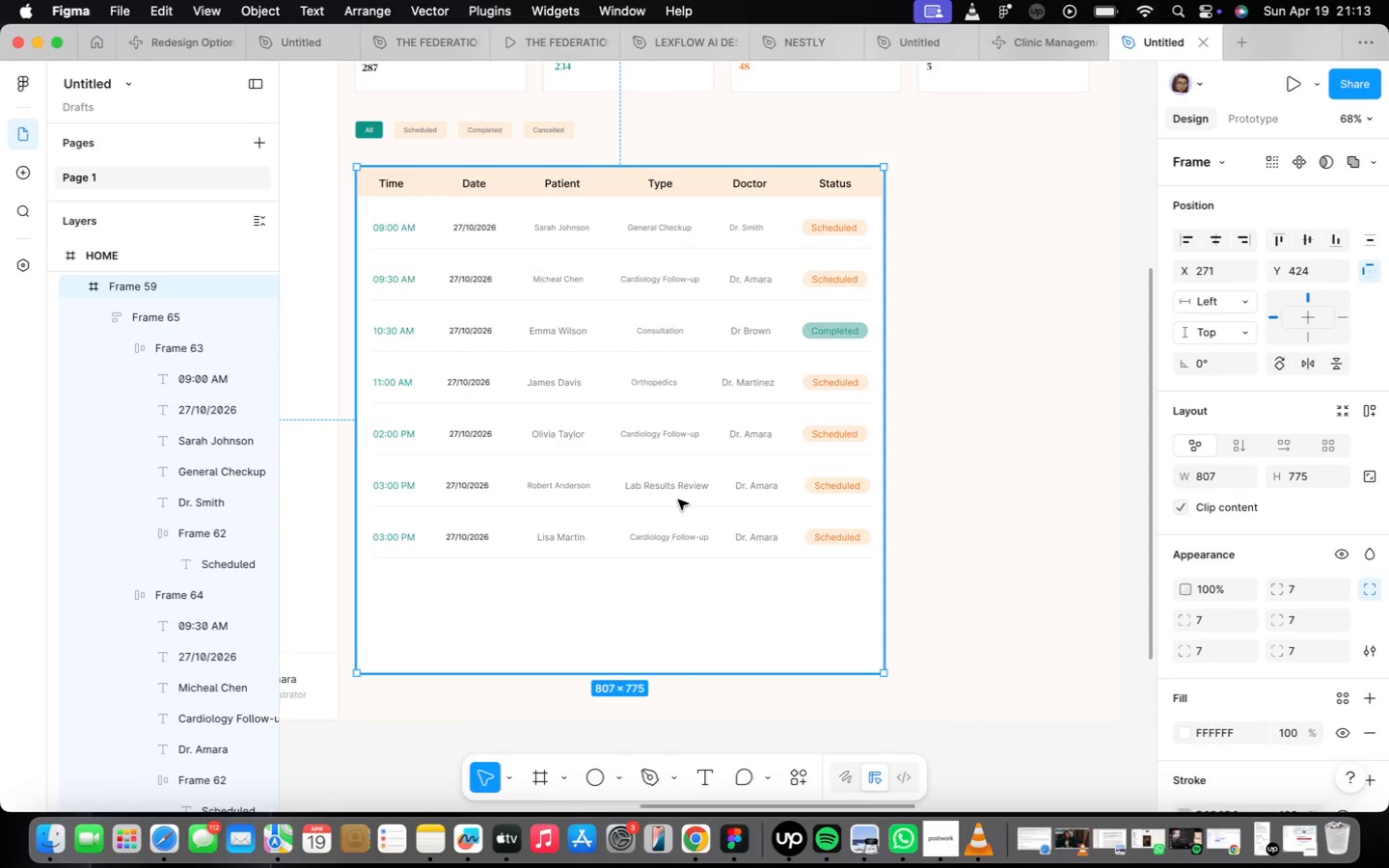 
left_click([674, 495])
 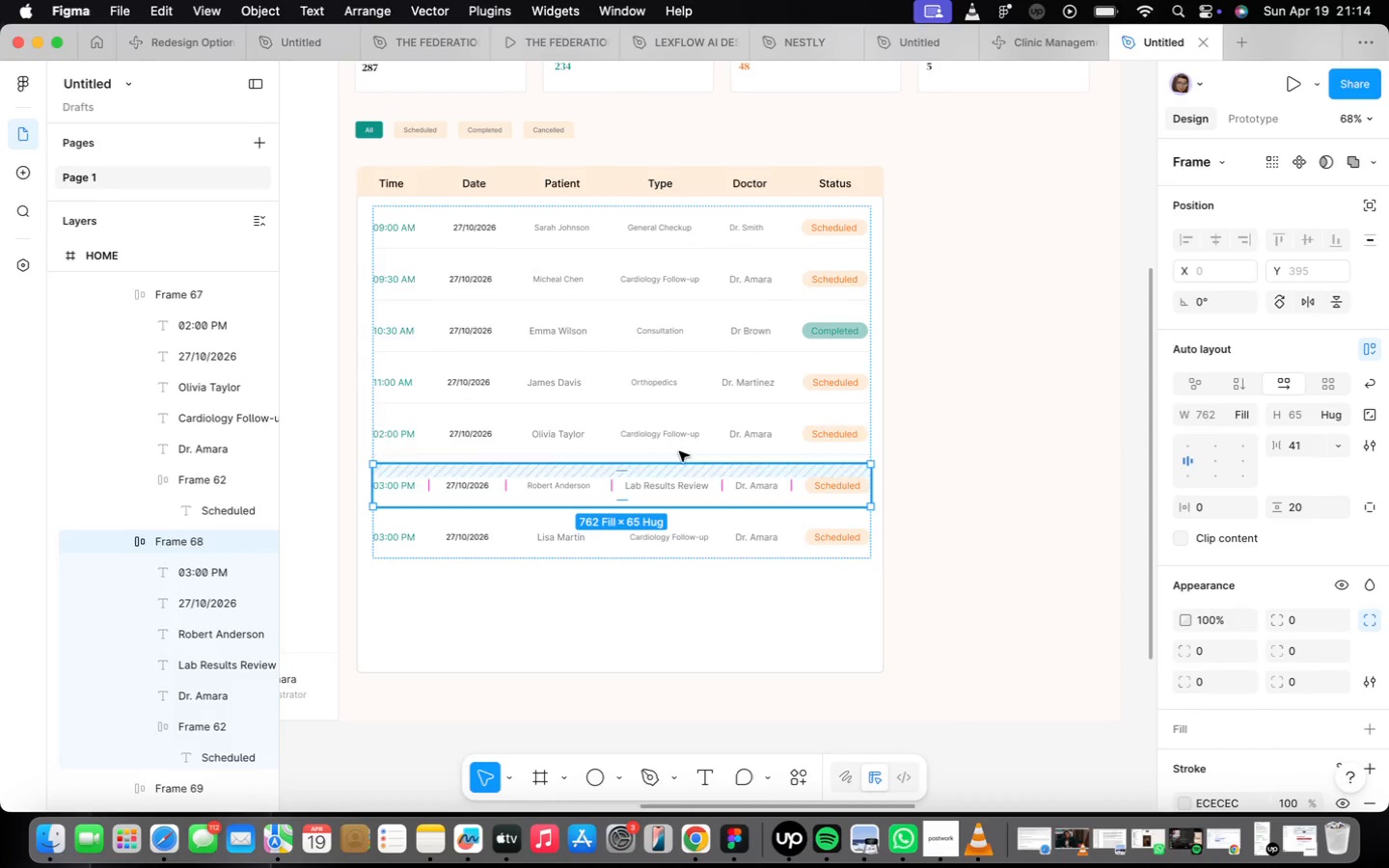 
wait(5.16)
 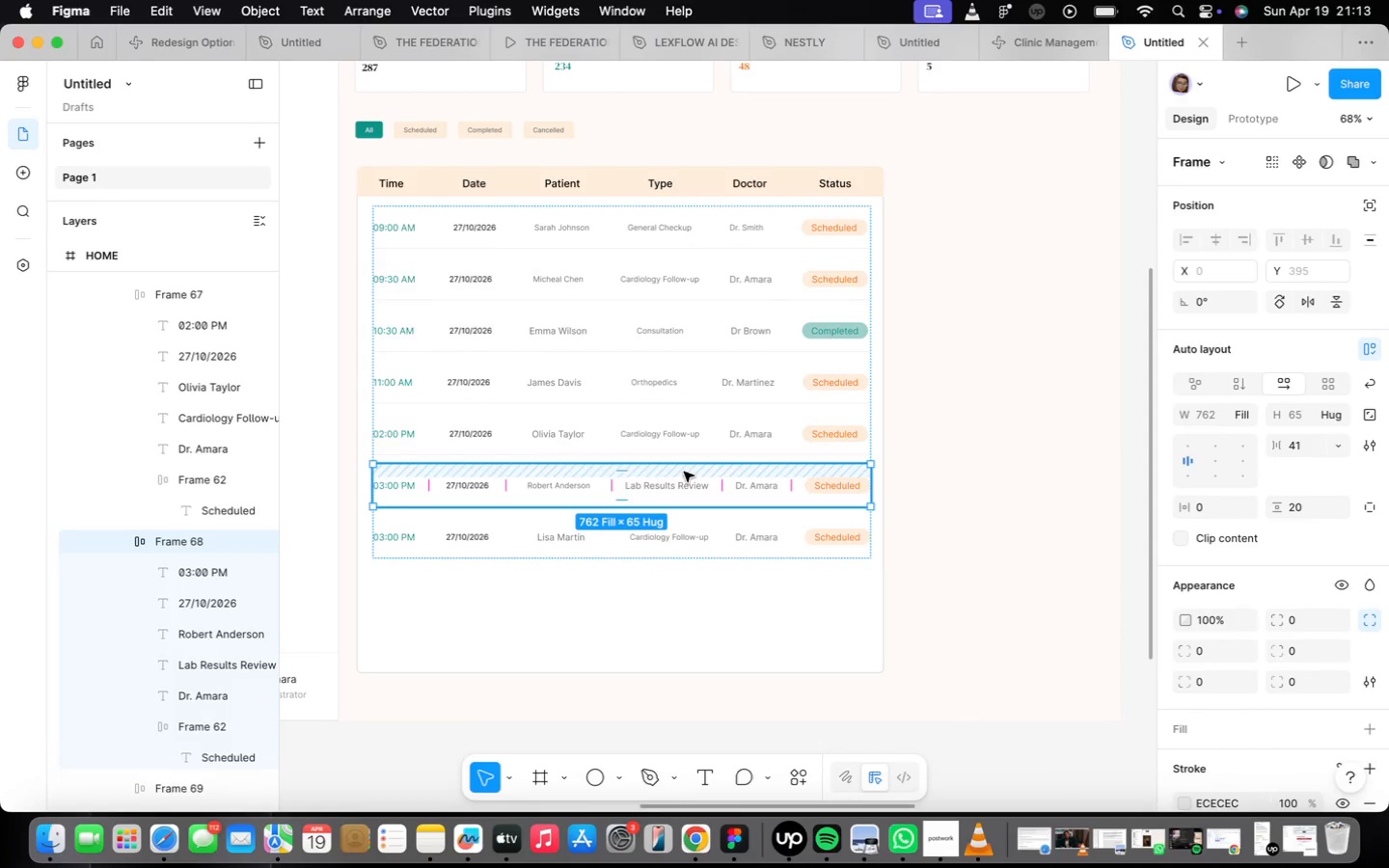 
double_click([673, 434])
 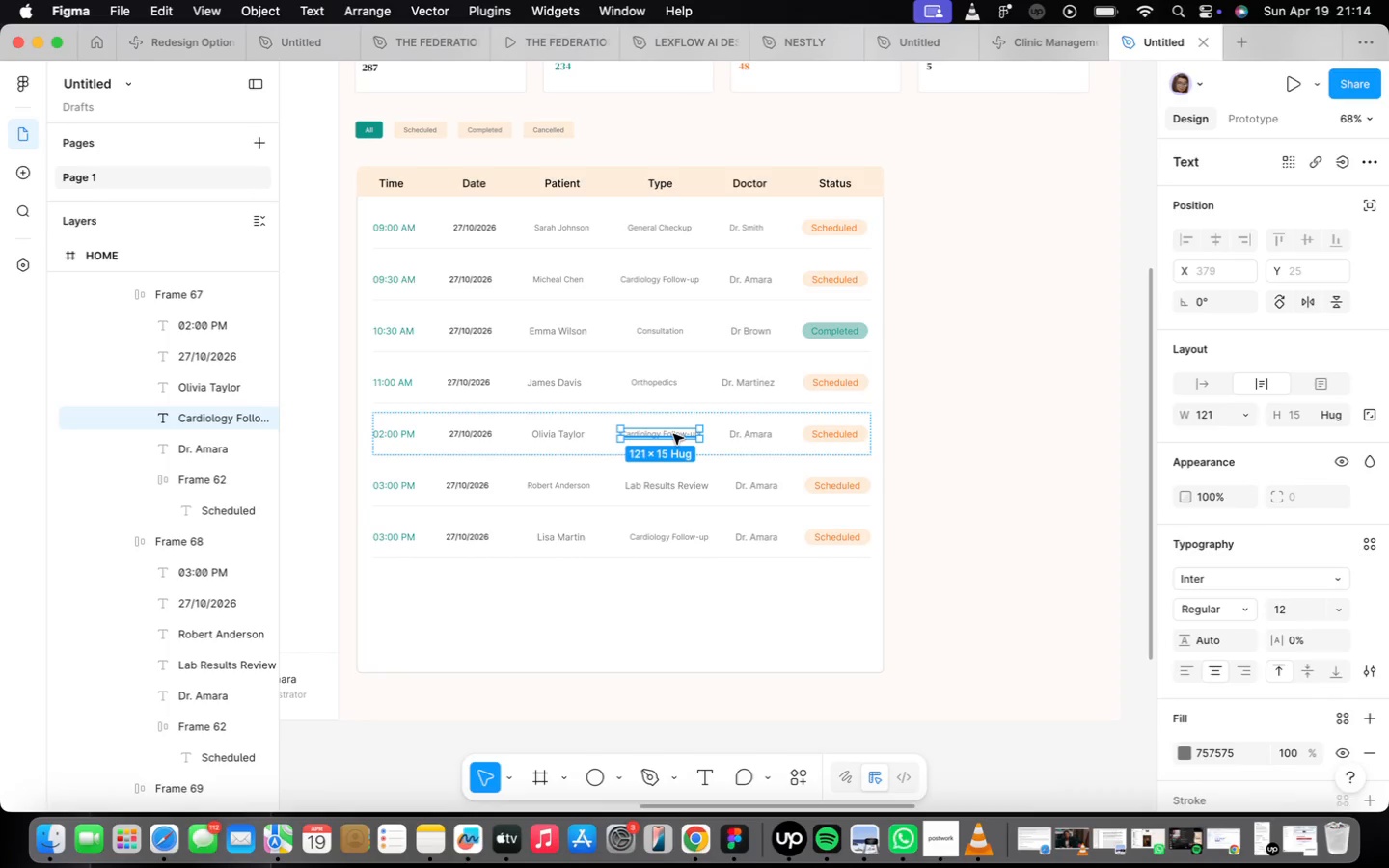 
triple_click([673, 434])
 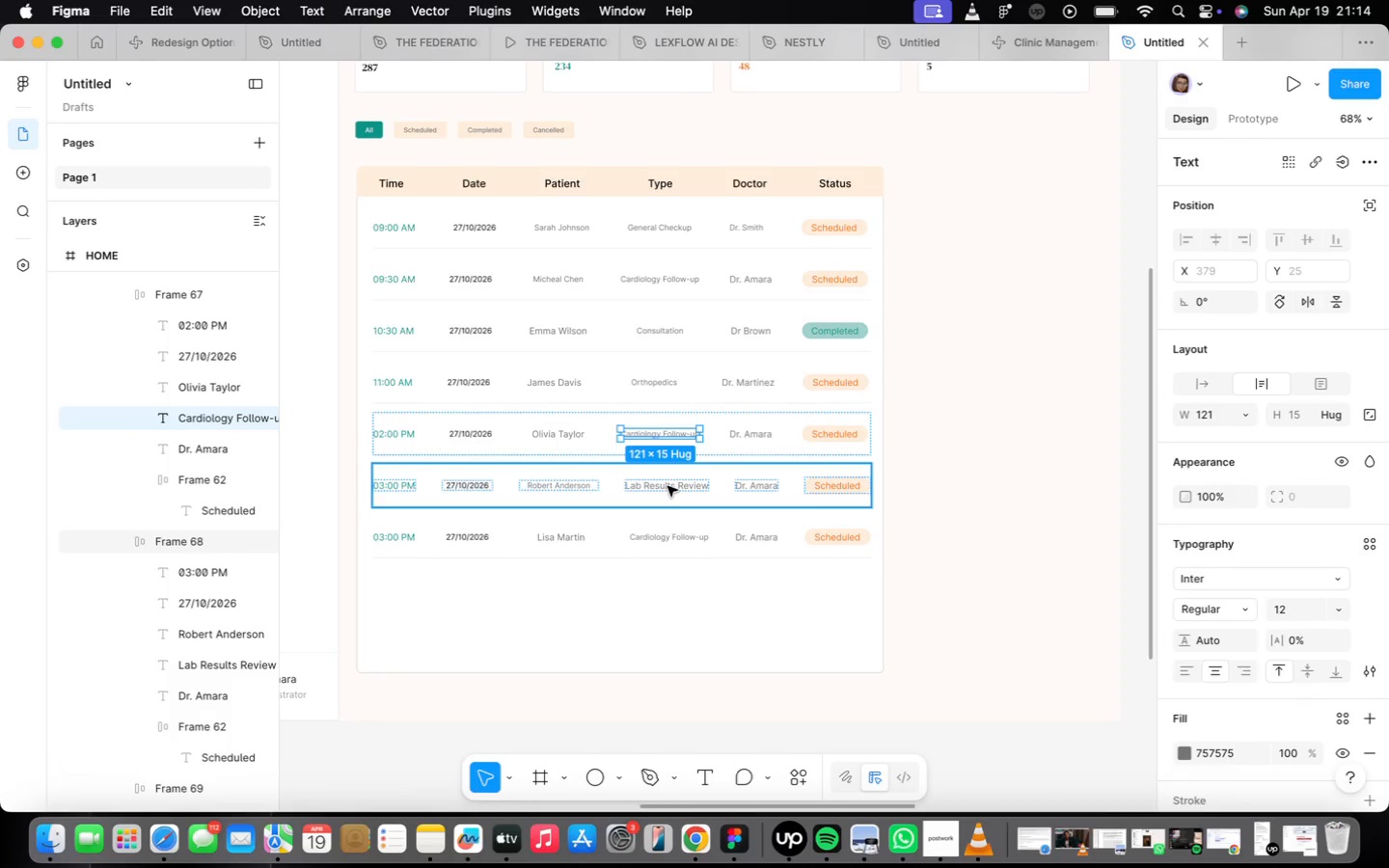 
double_click([667, 486])
 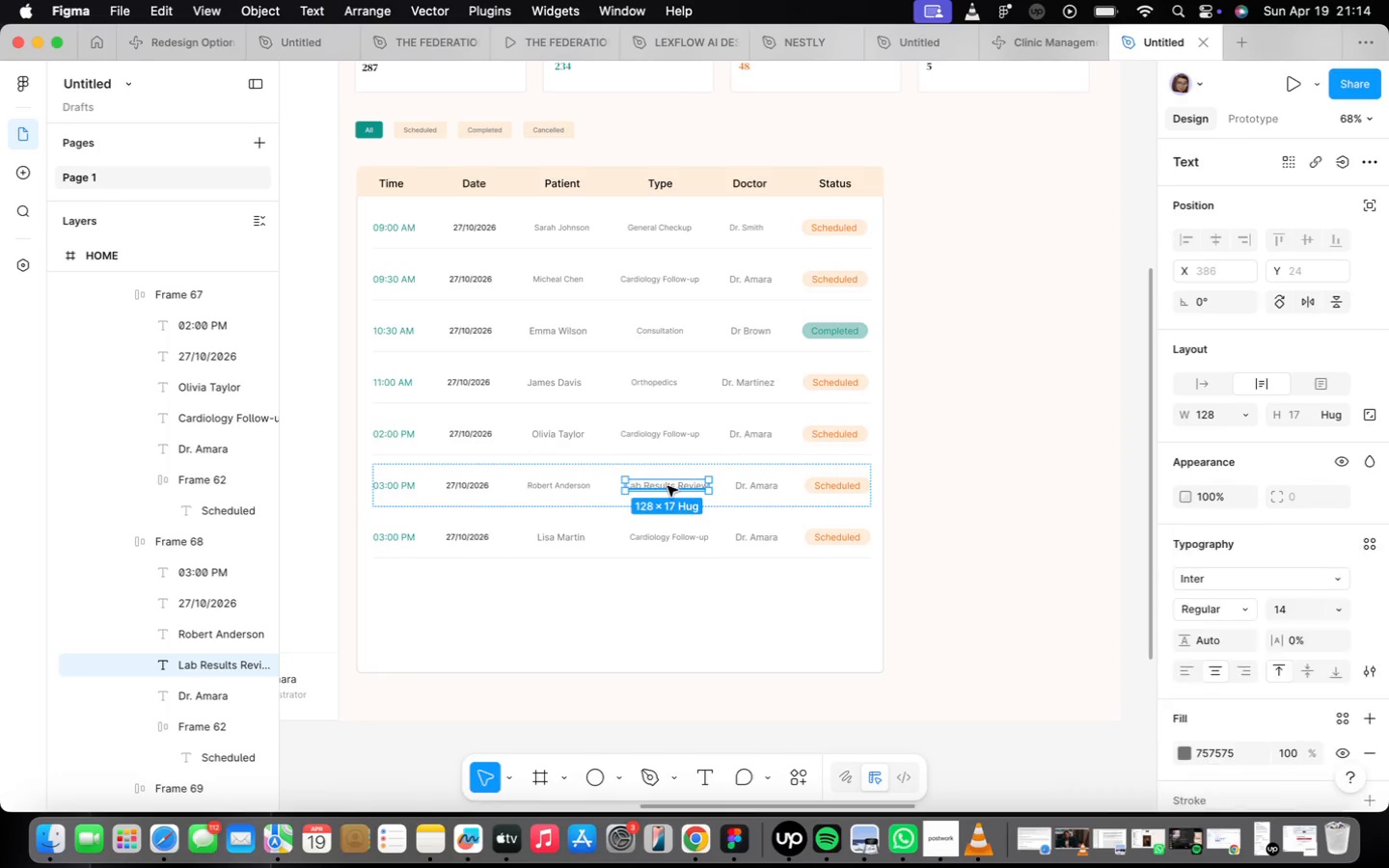 
triple_click([667, 486])
 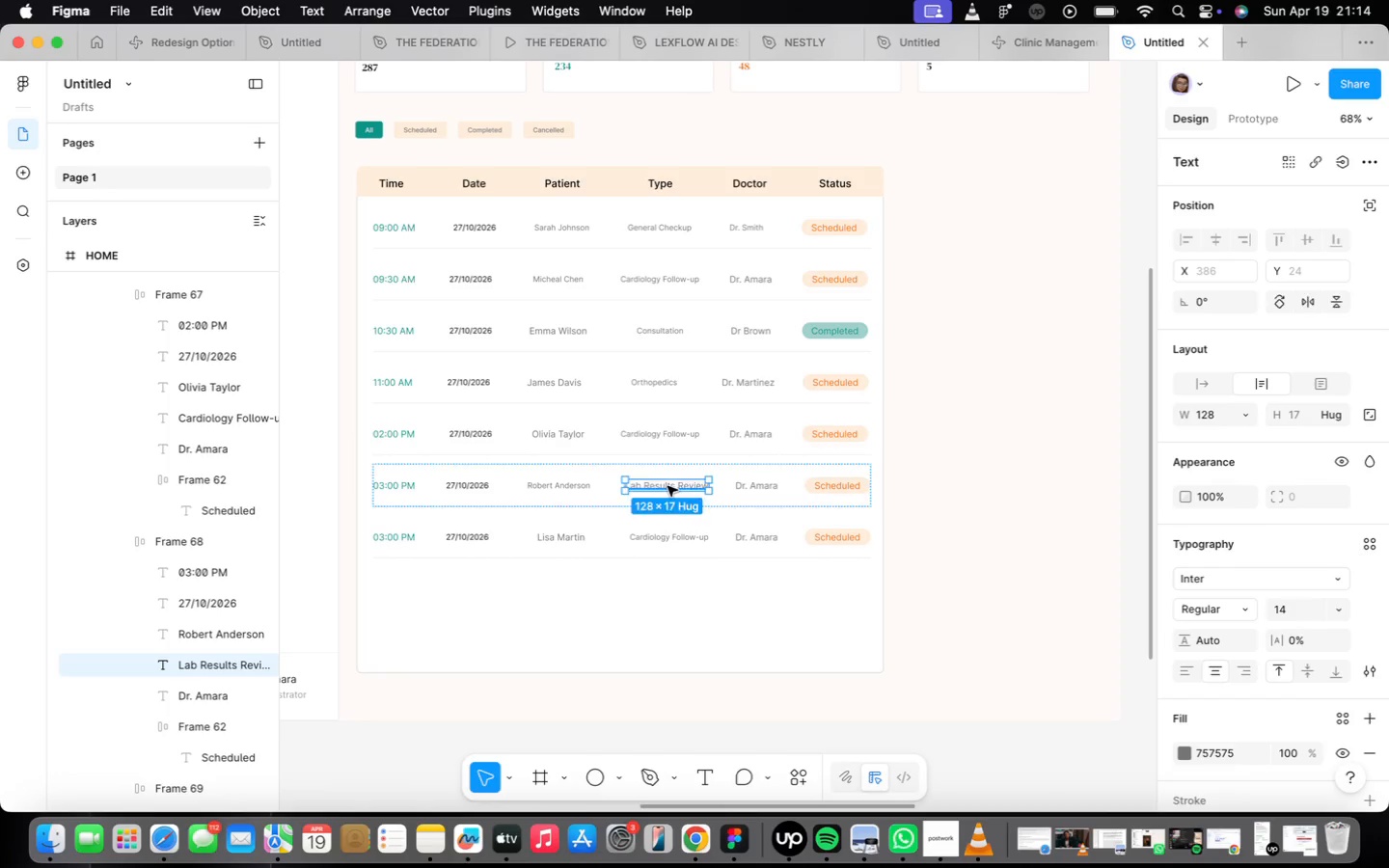 
triple_click([667, 486])
 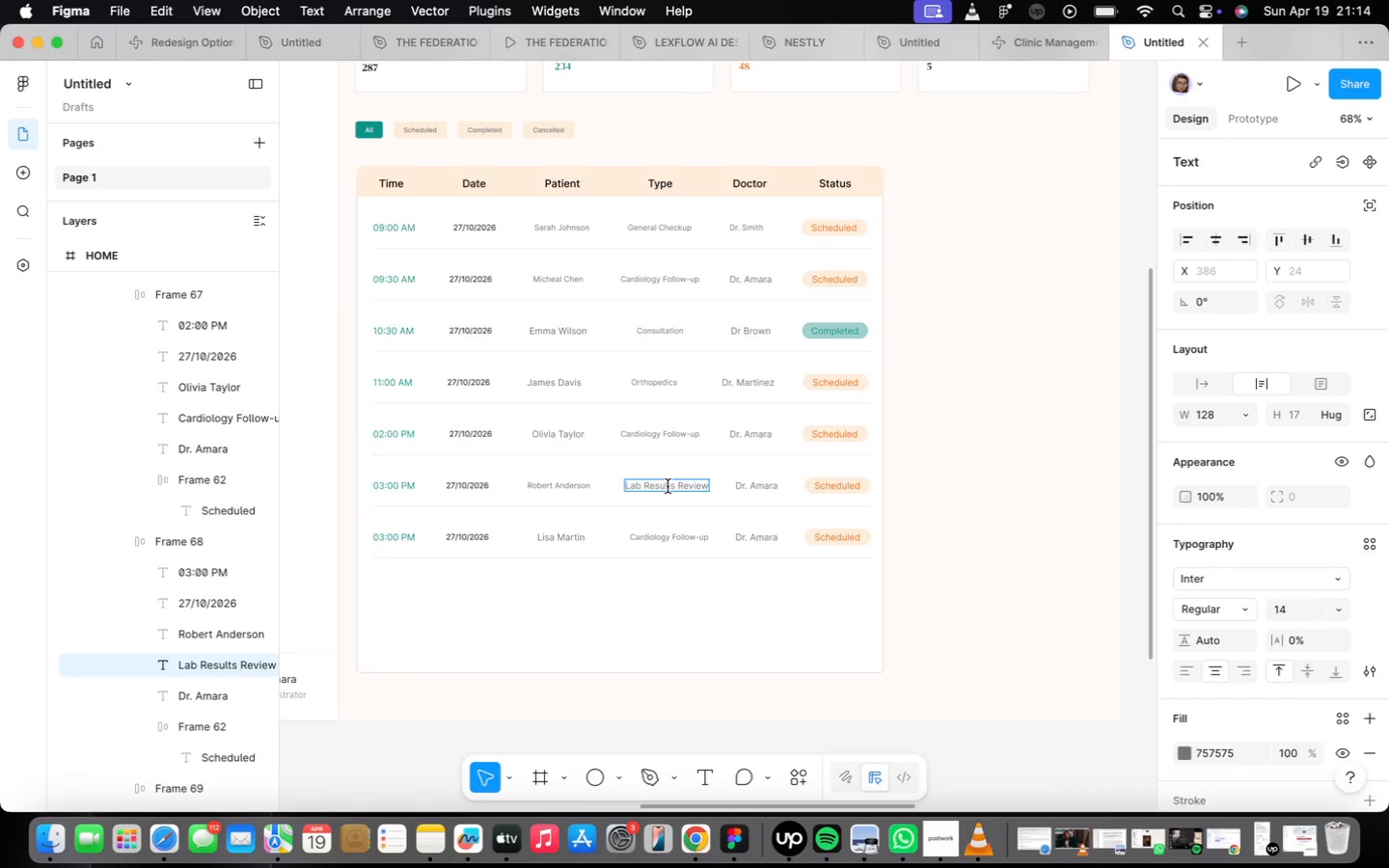 
triple_click([667, 486])
 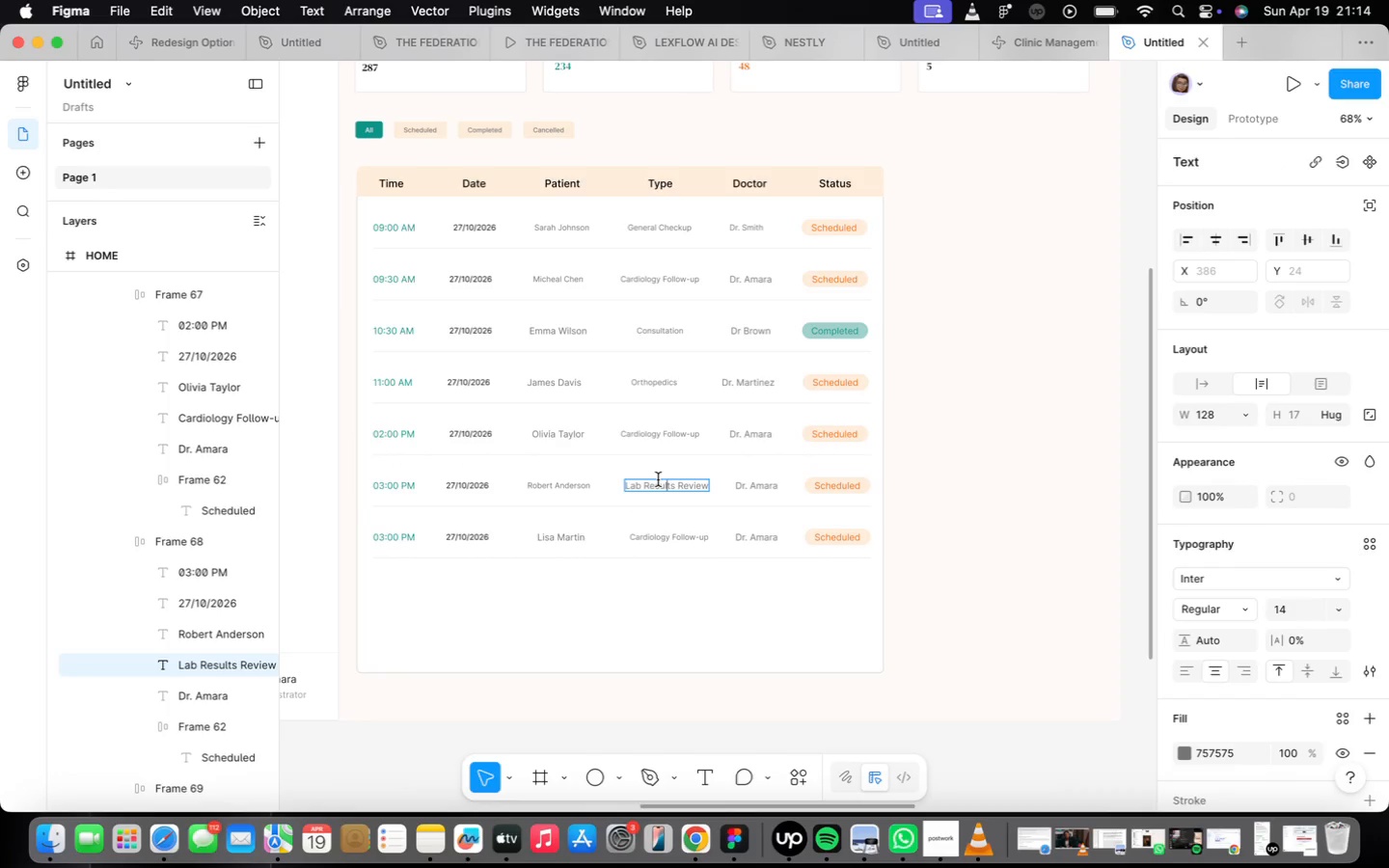 
triple_click([658, 479])
 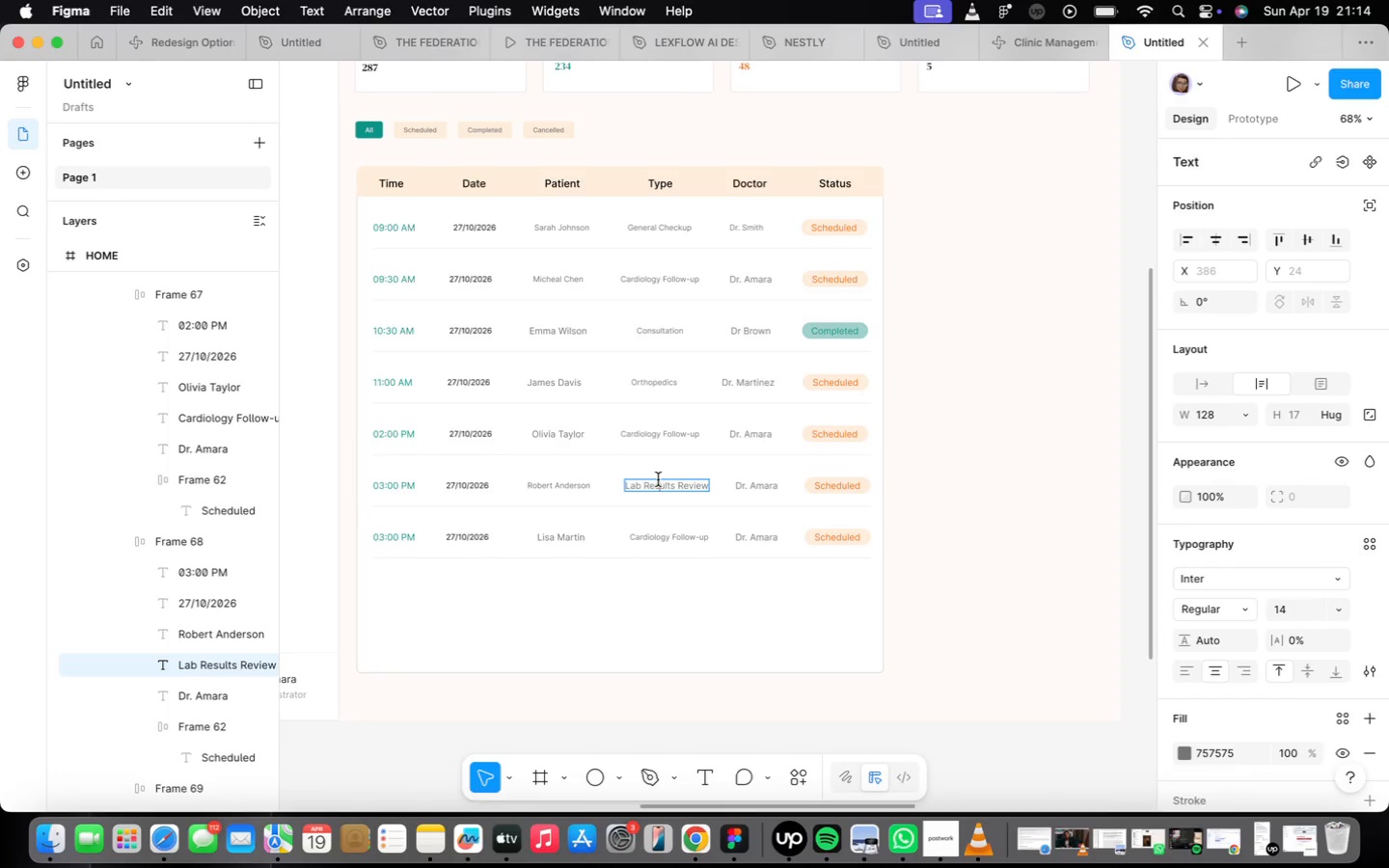 
triple_click([658, 479])
 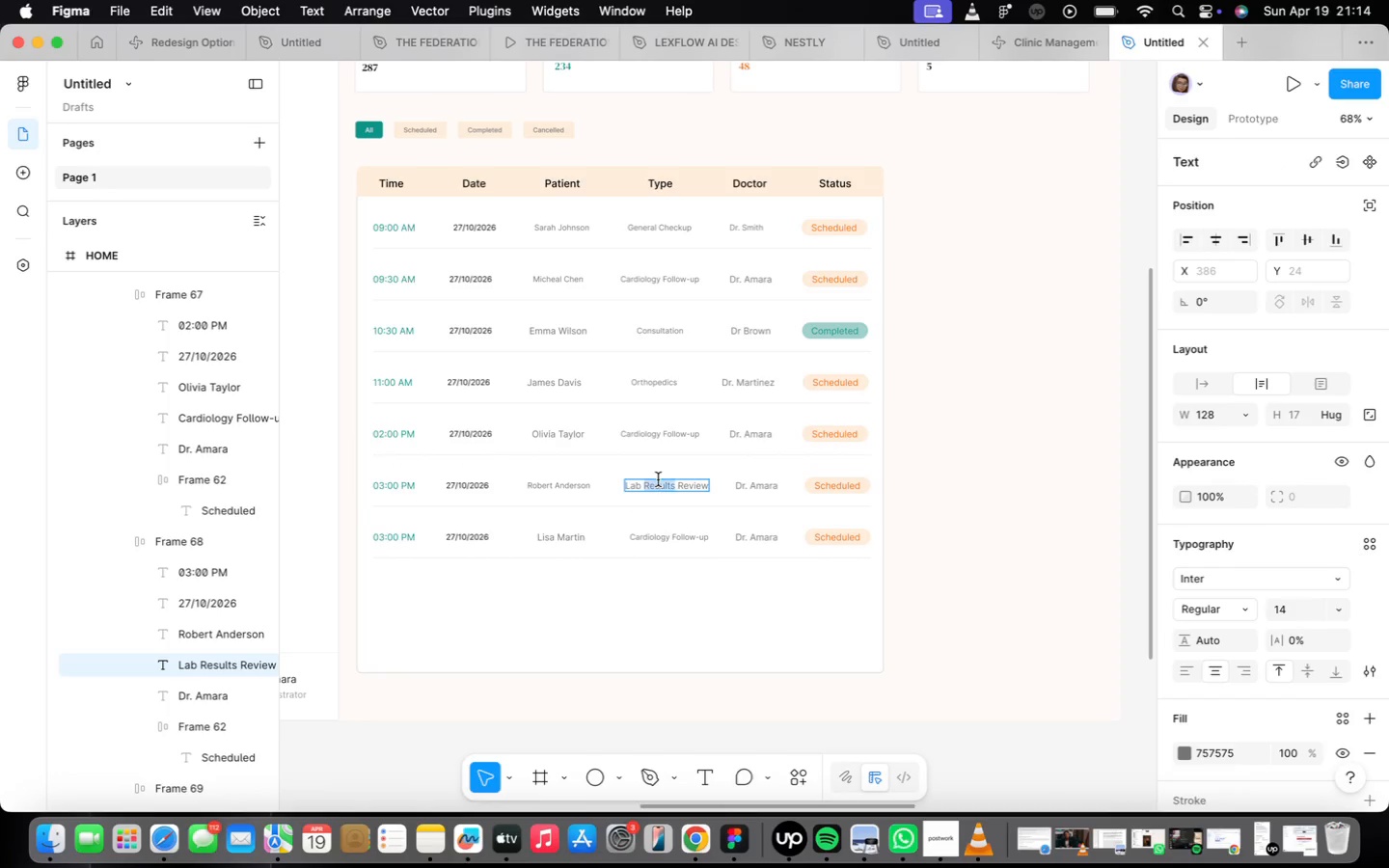 
triple_click([658, 479])
 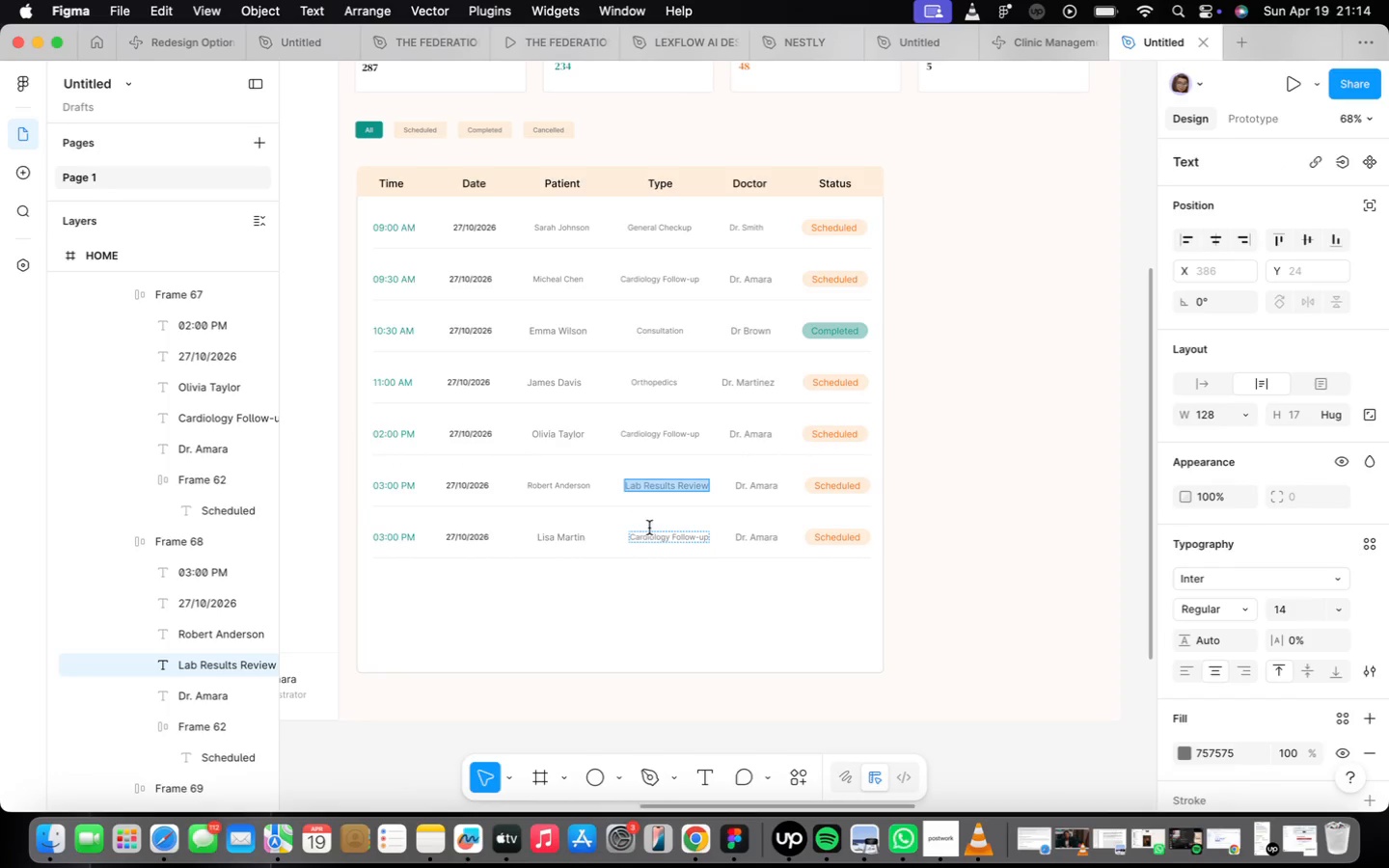 
double_click([650, 542])
 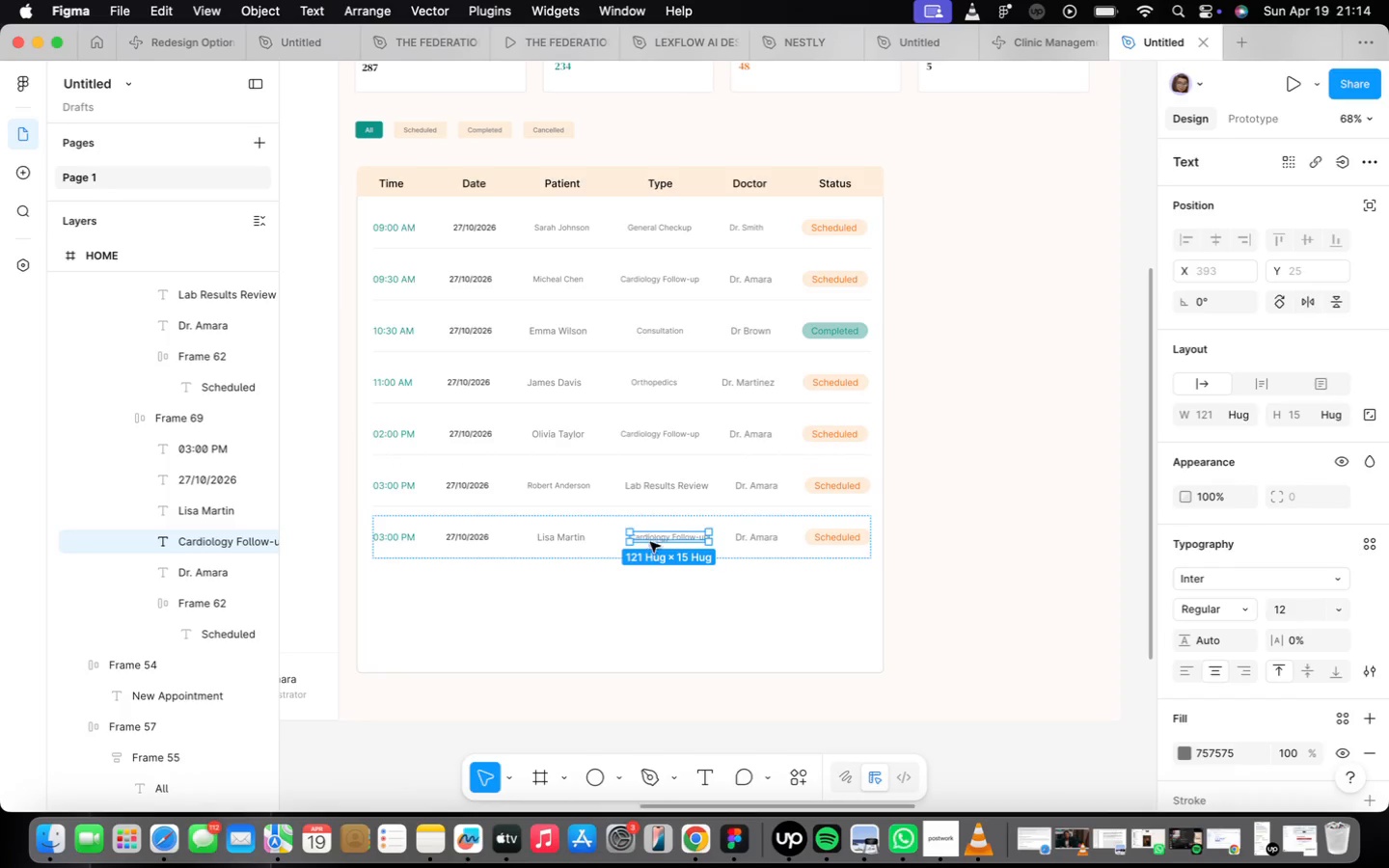 
triple_click([650, 542])
 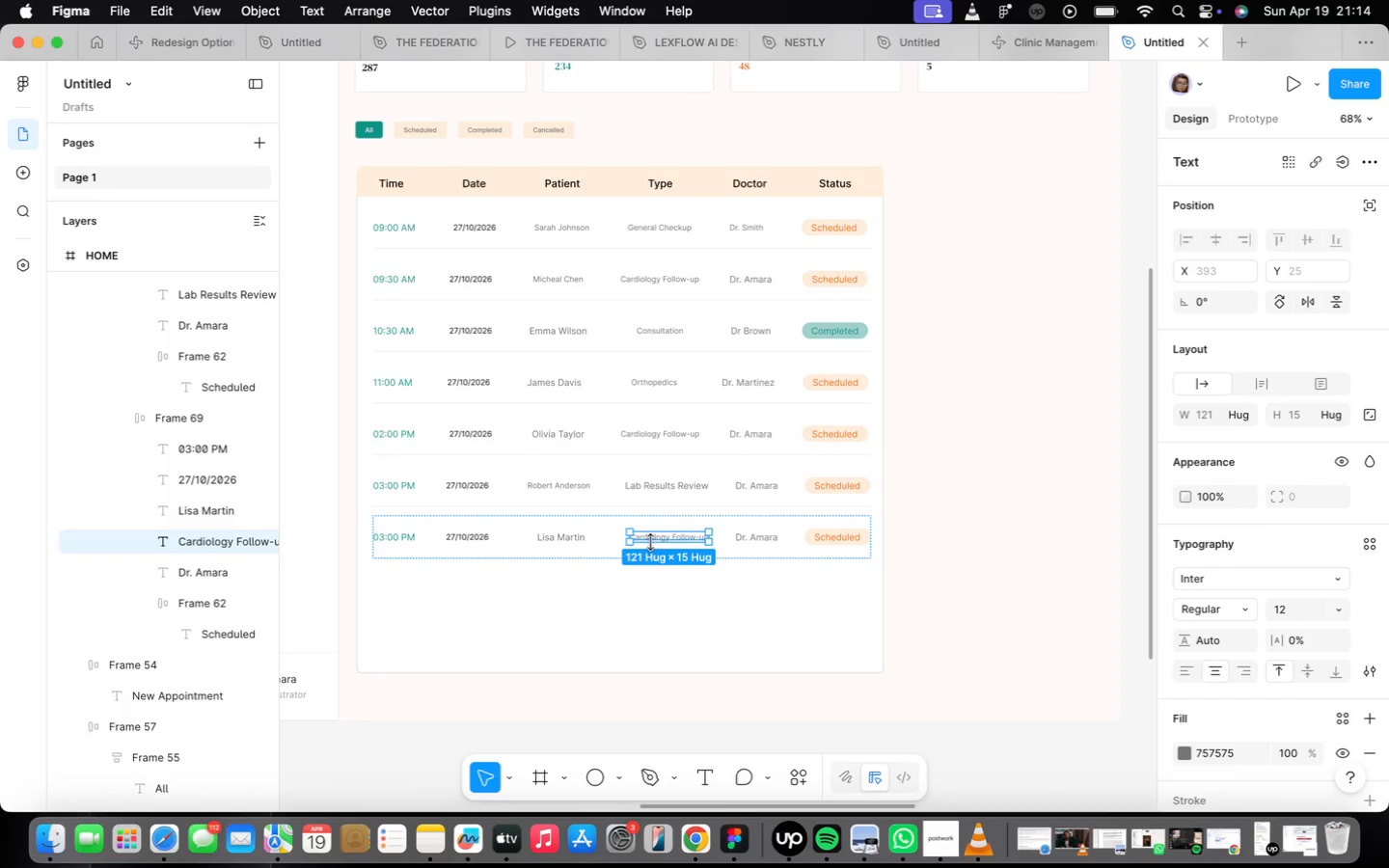 
triple_click([650, 542])
 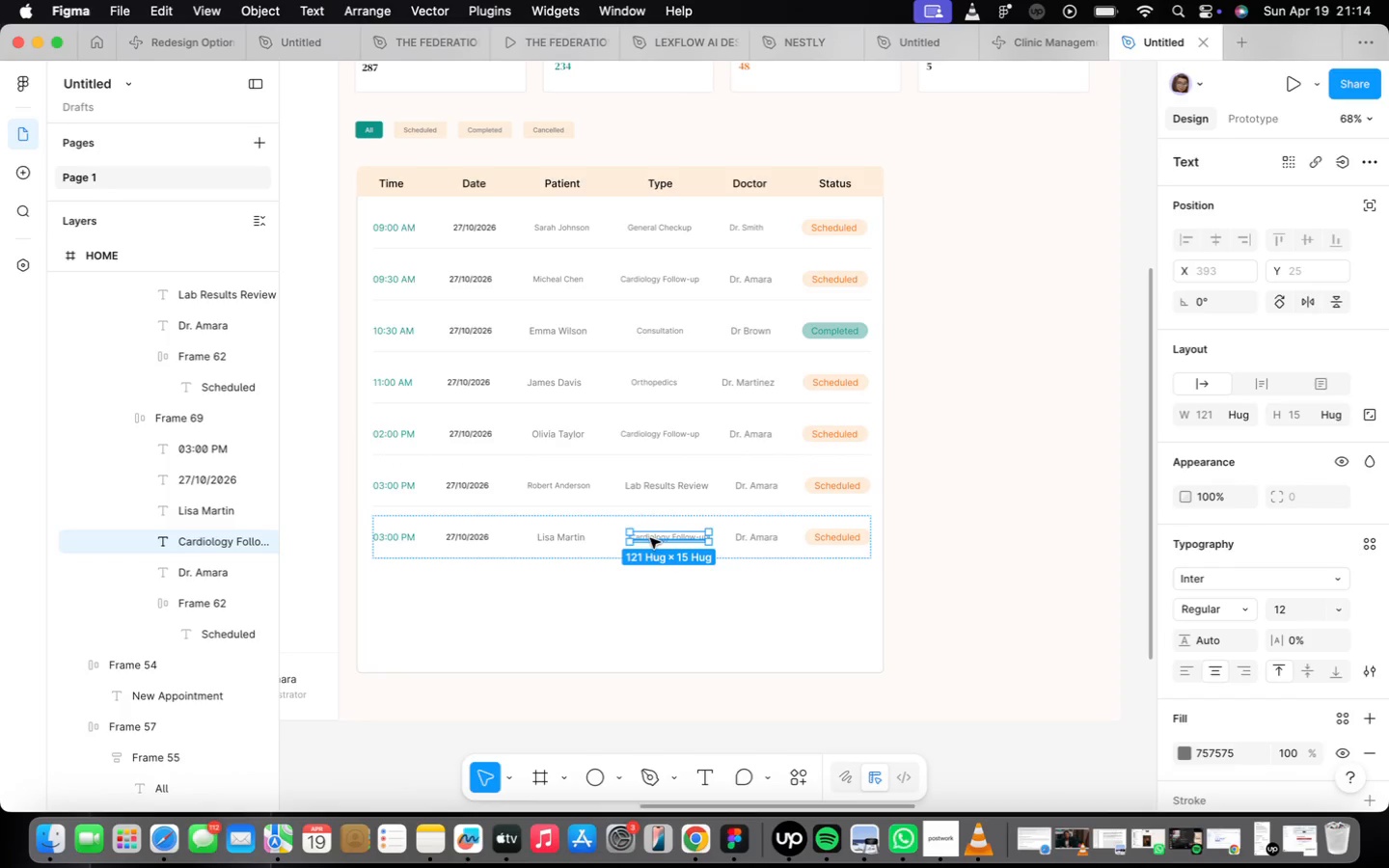 
left_click_drag(start_coordinate=[651, 540], to_coordinate=[653, 547])
 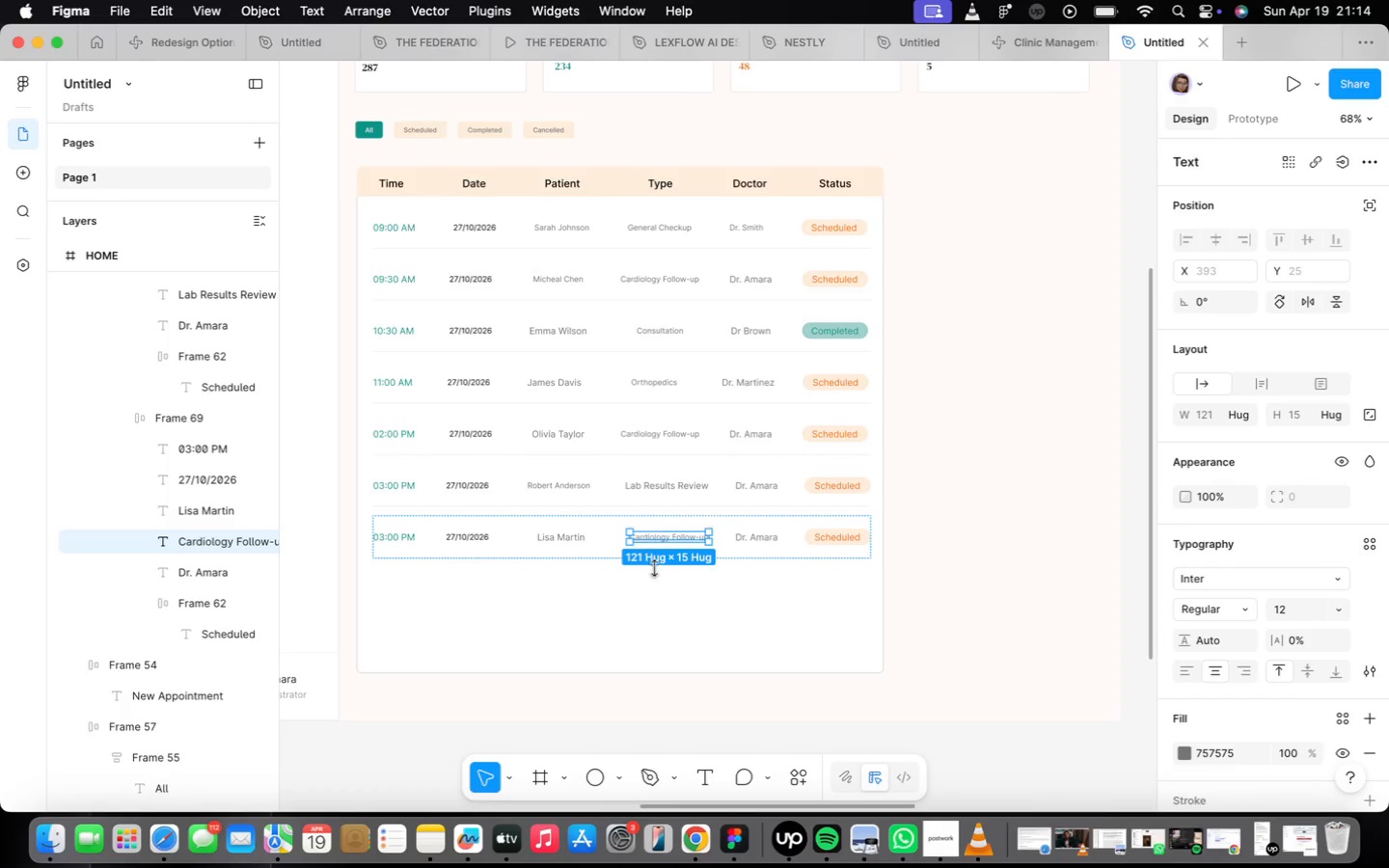 
left_click([627, 633])
 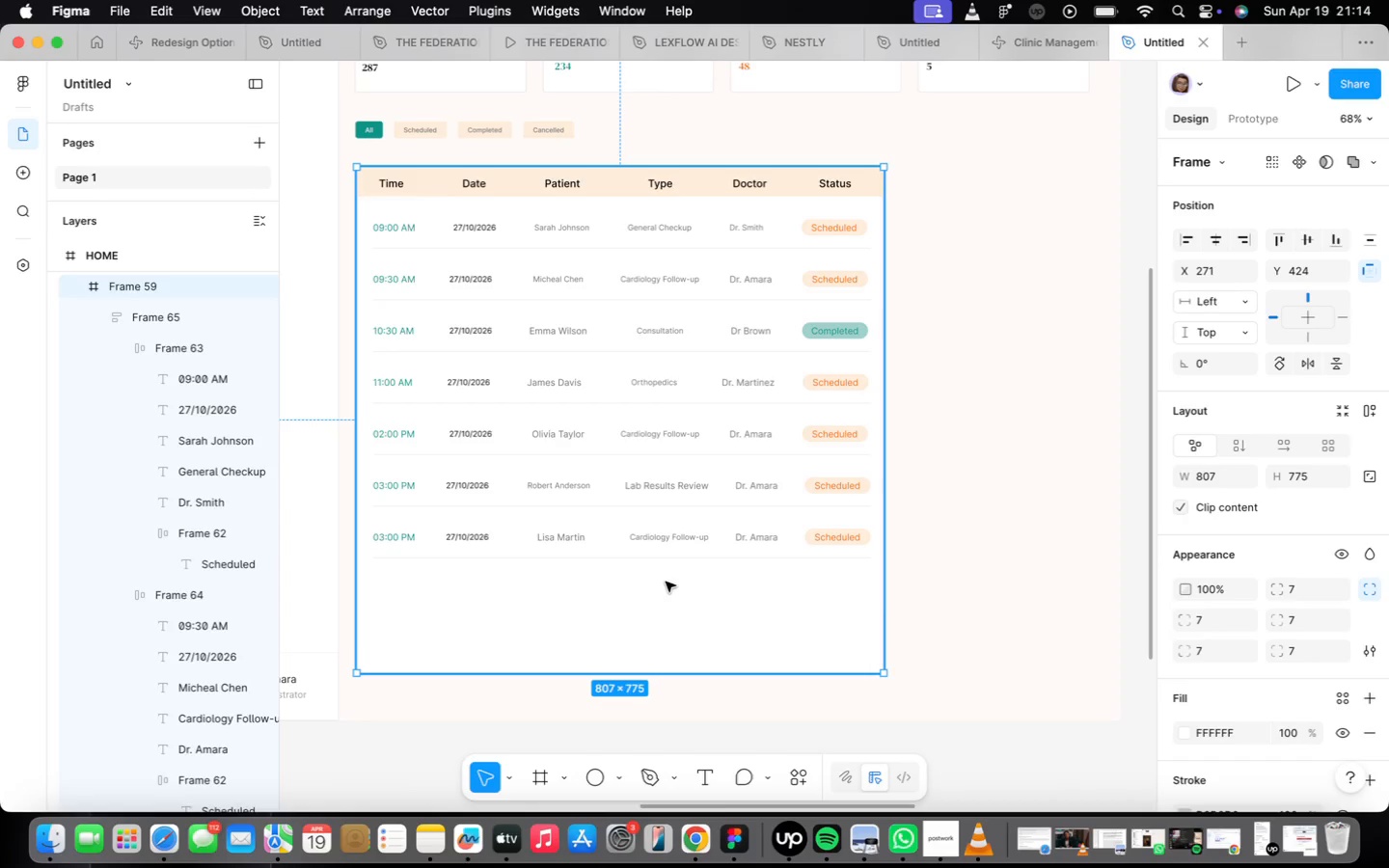 
wait(12.29)
 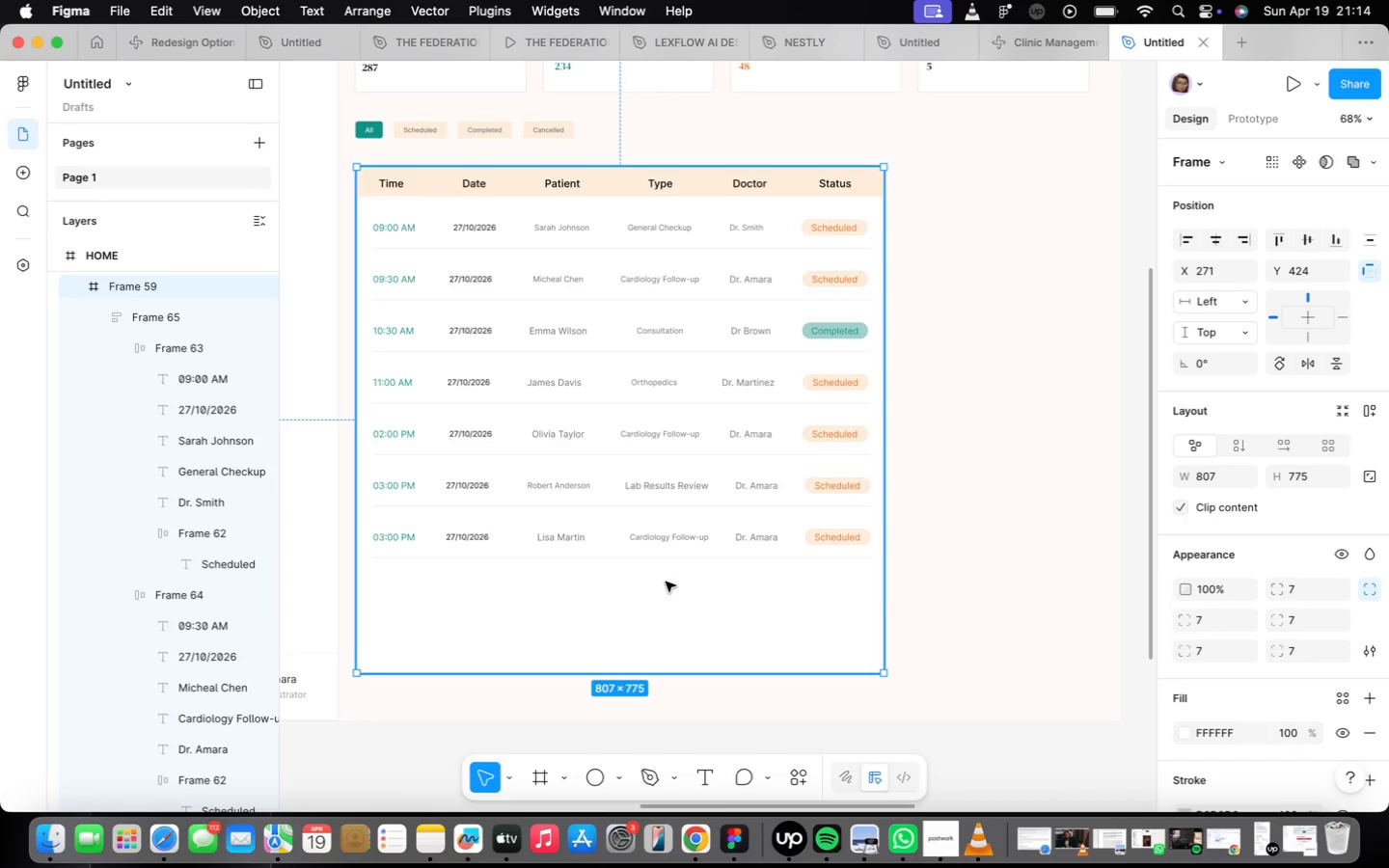 
left_click([716, 507])
 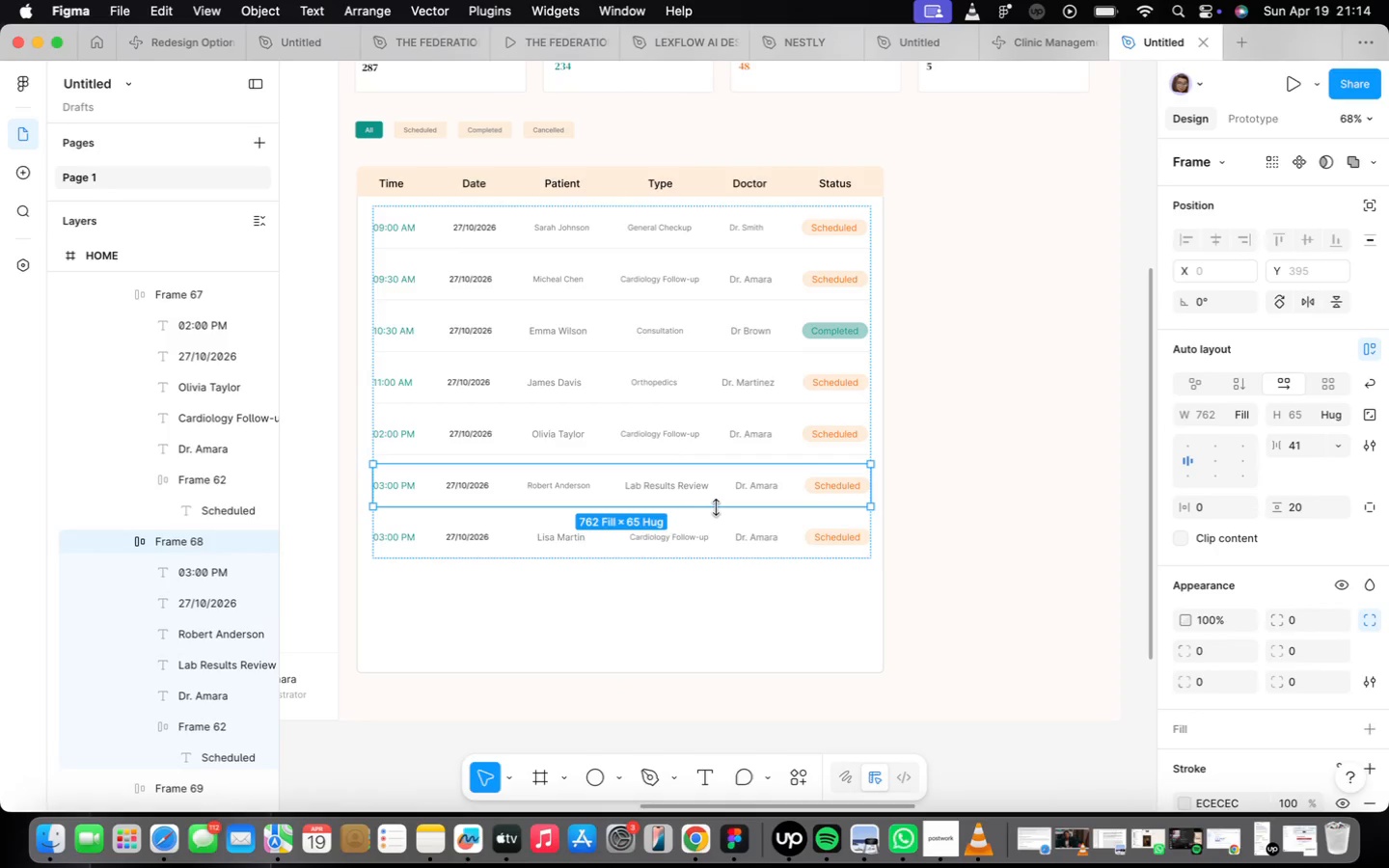 
mouse_move([774, 486])
 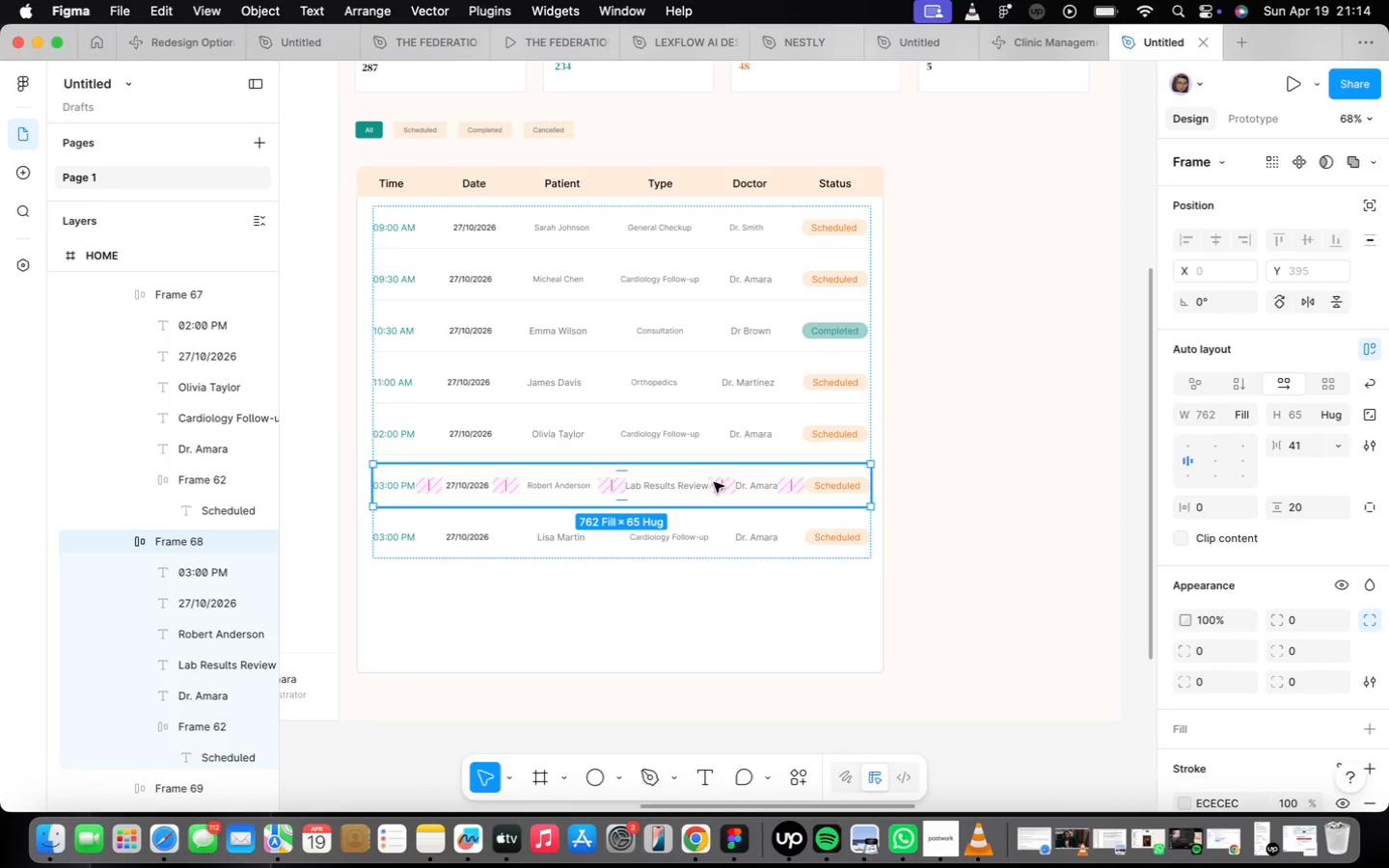 
left_click([650, 445])
 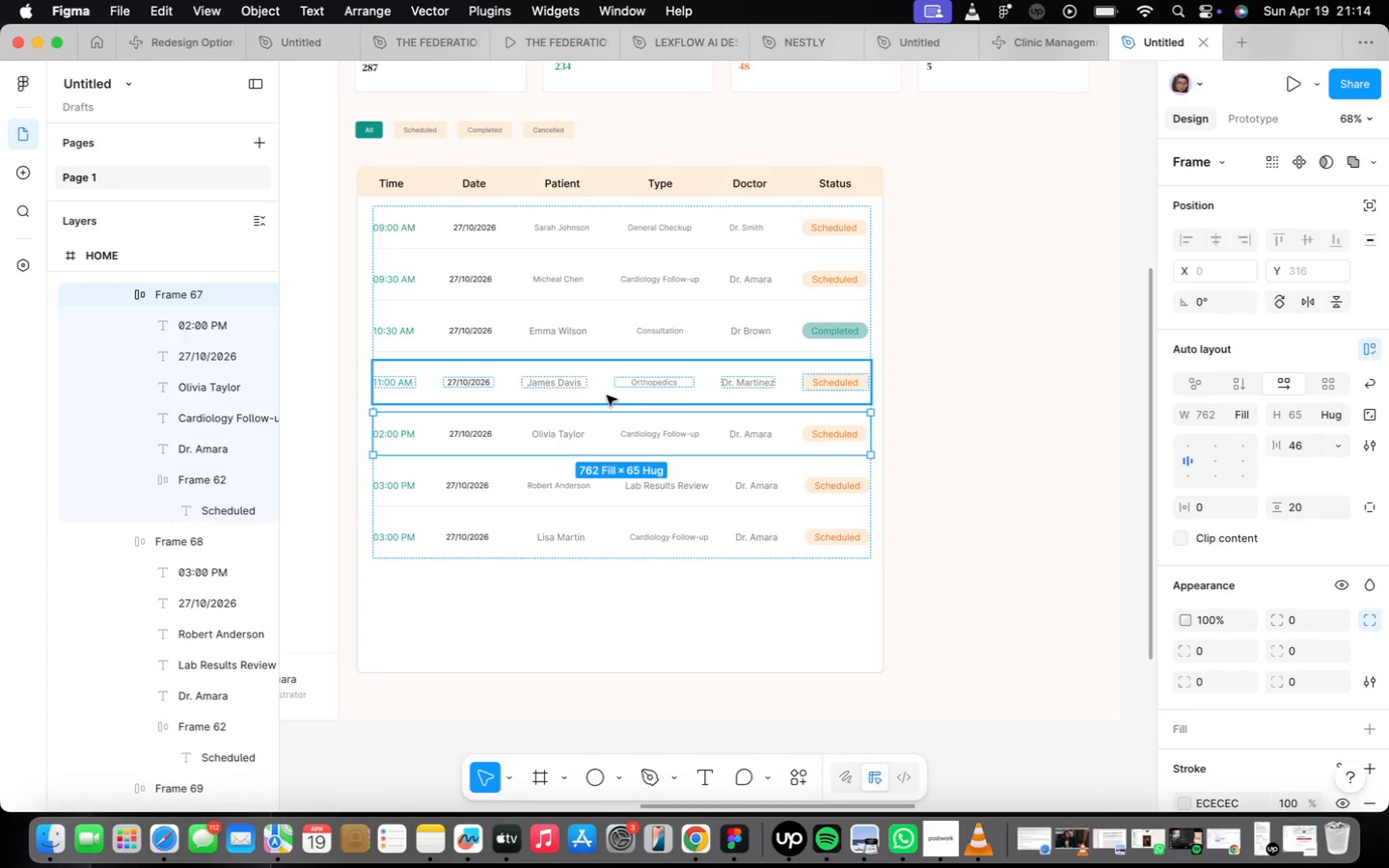 
left_click([611, 385])
 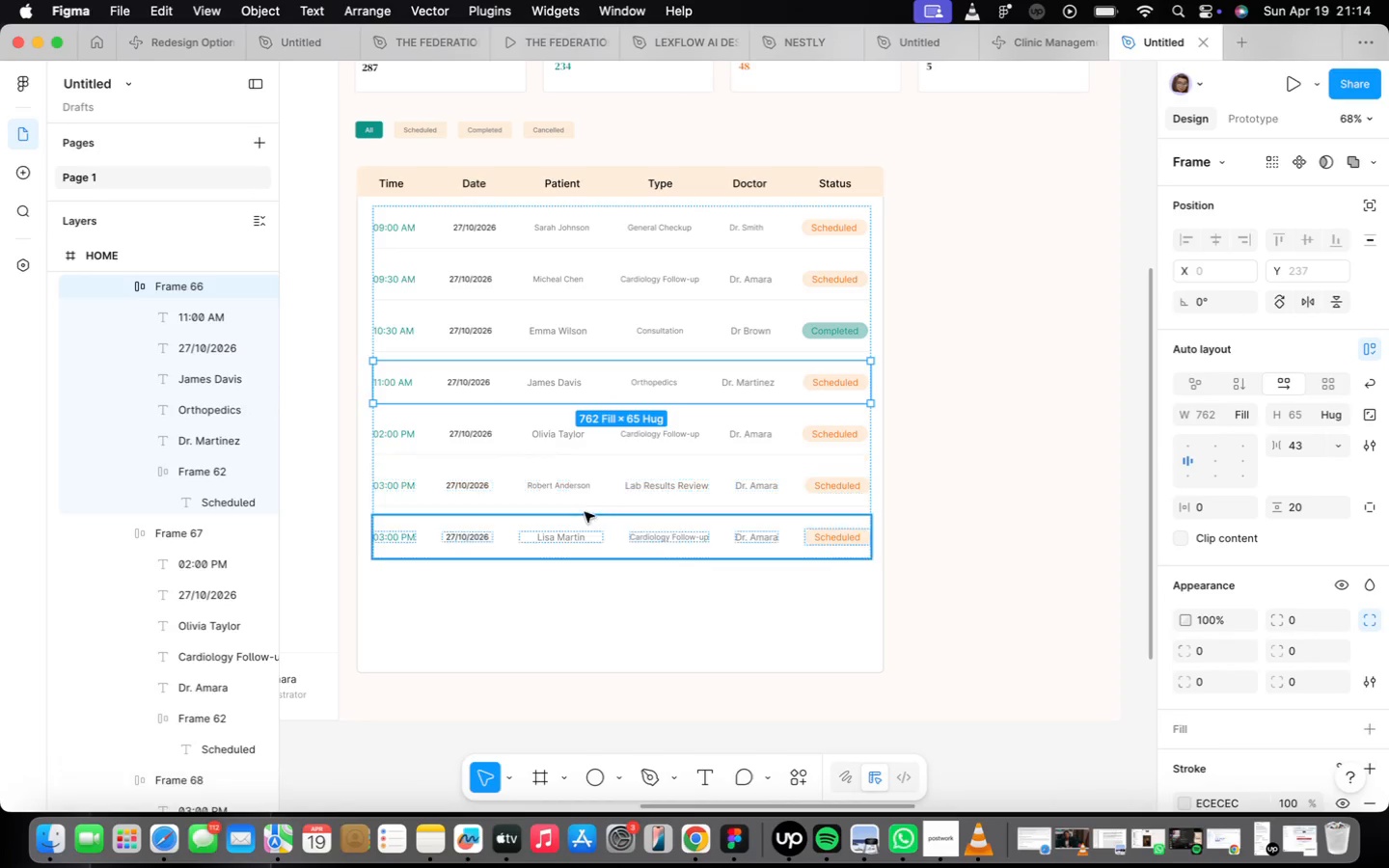 
left_click([560, 538])
 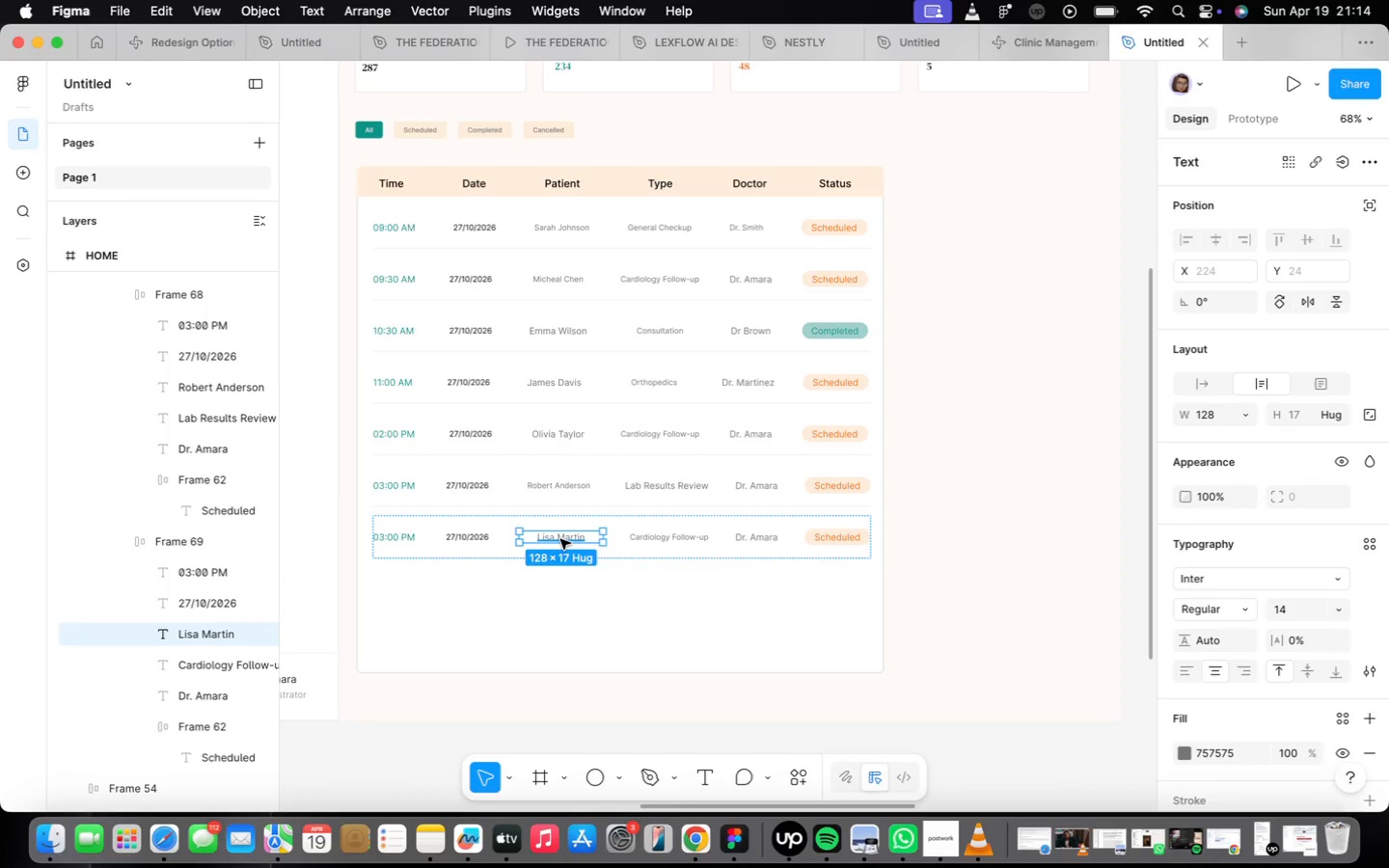 
triple_click([560, 538])
 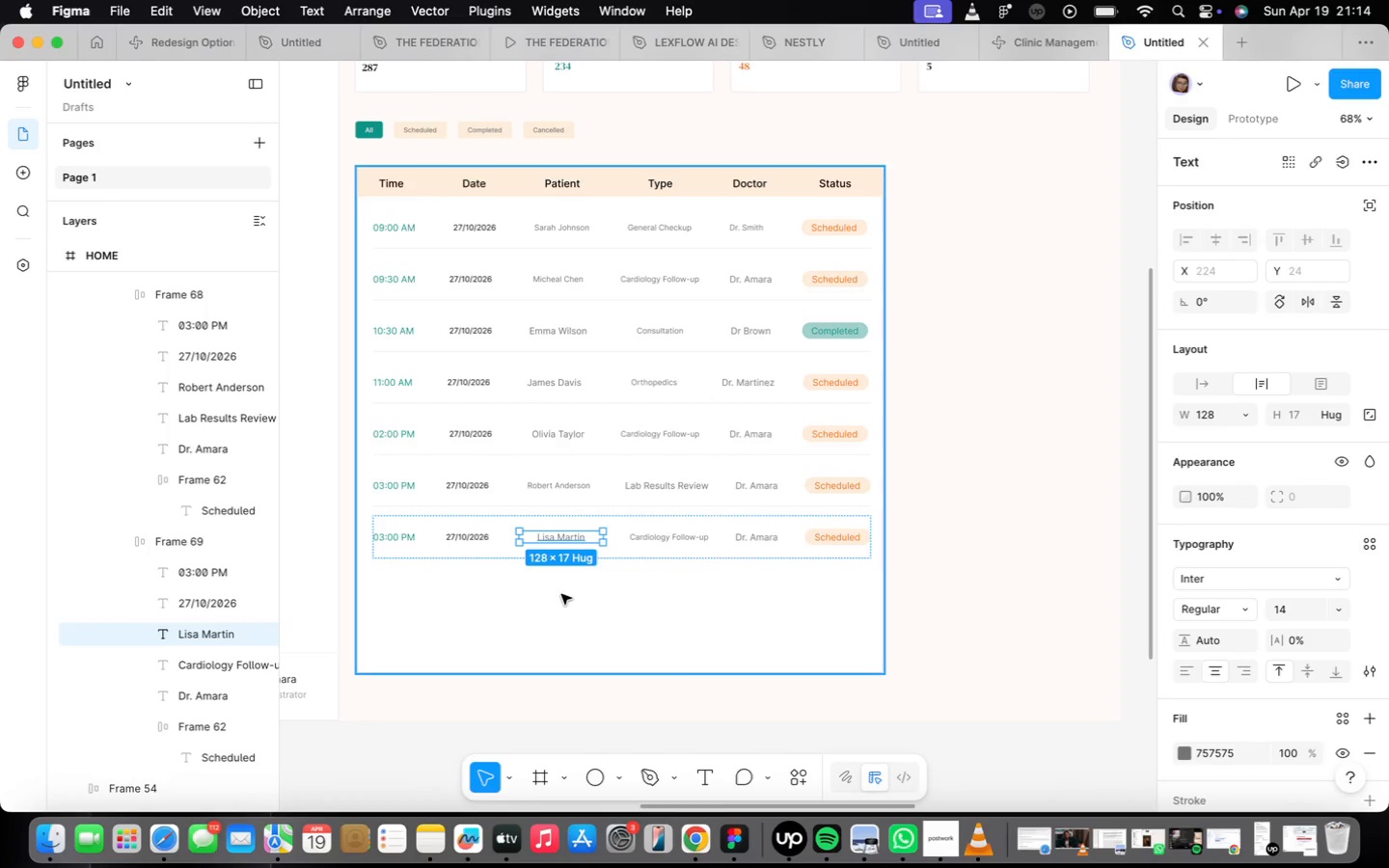 
double_click([559, 595])
 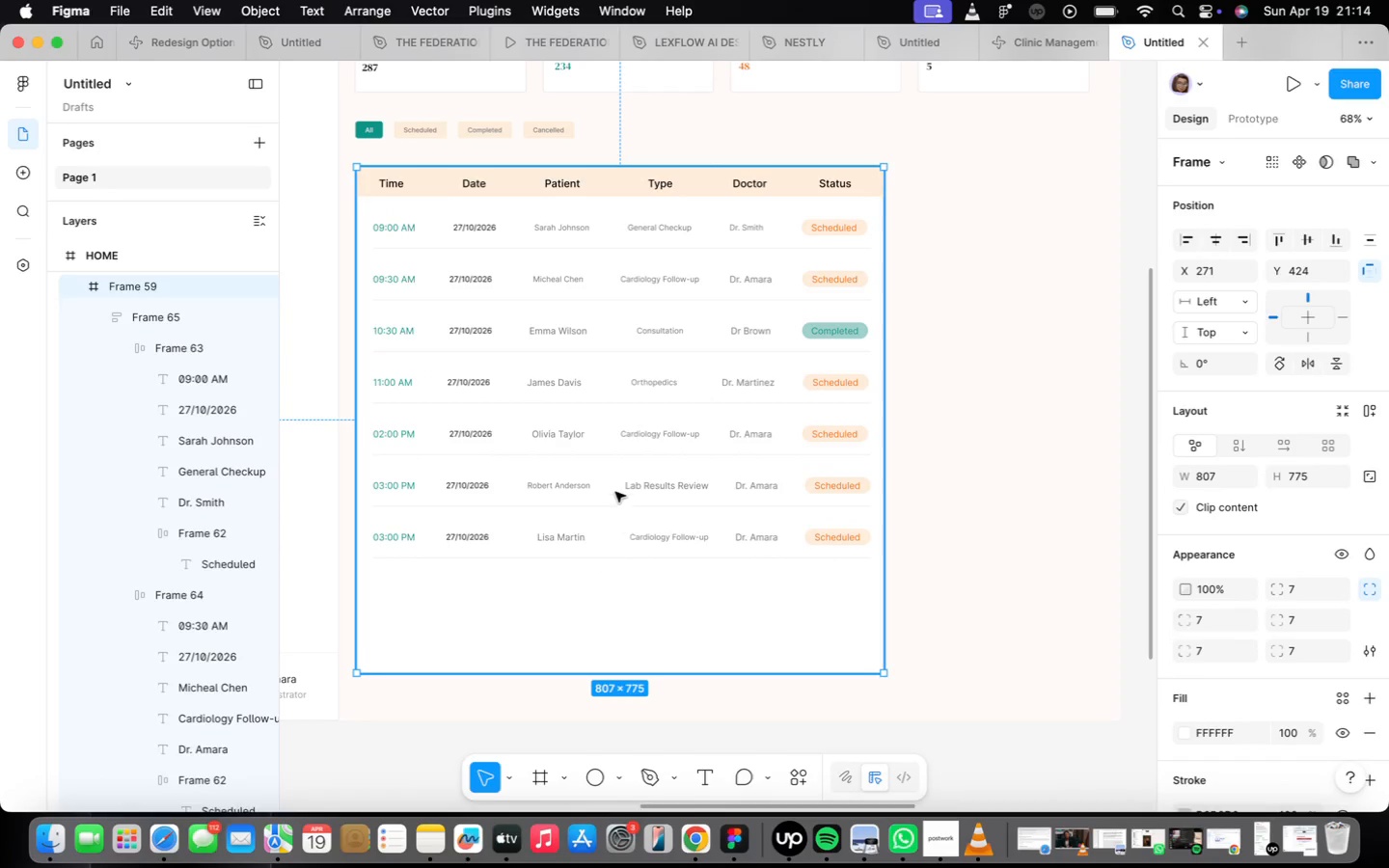 
double_click([615, 492])
 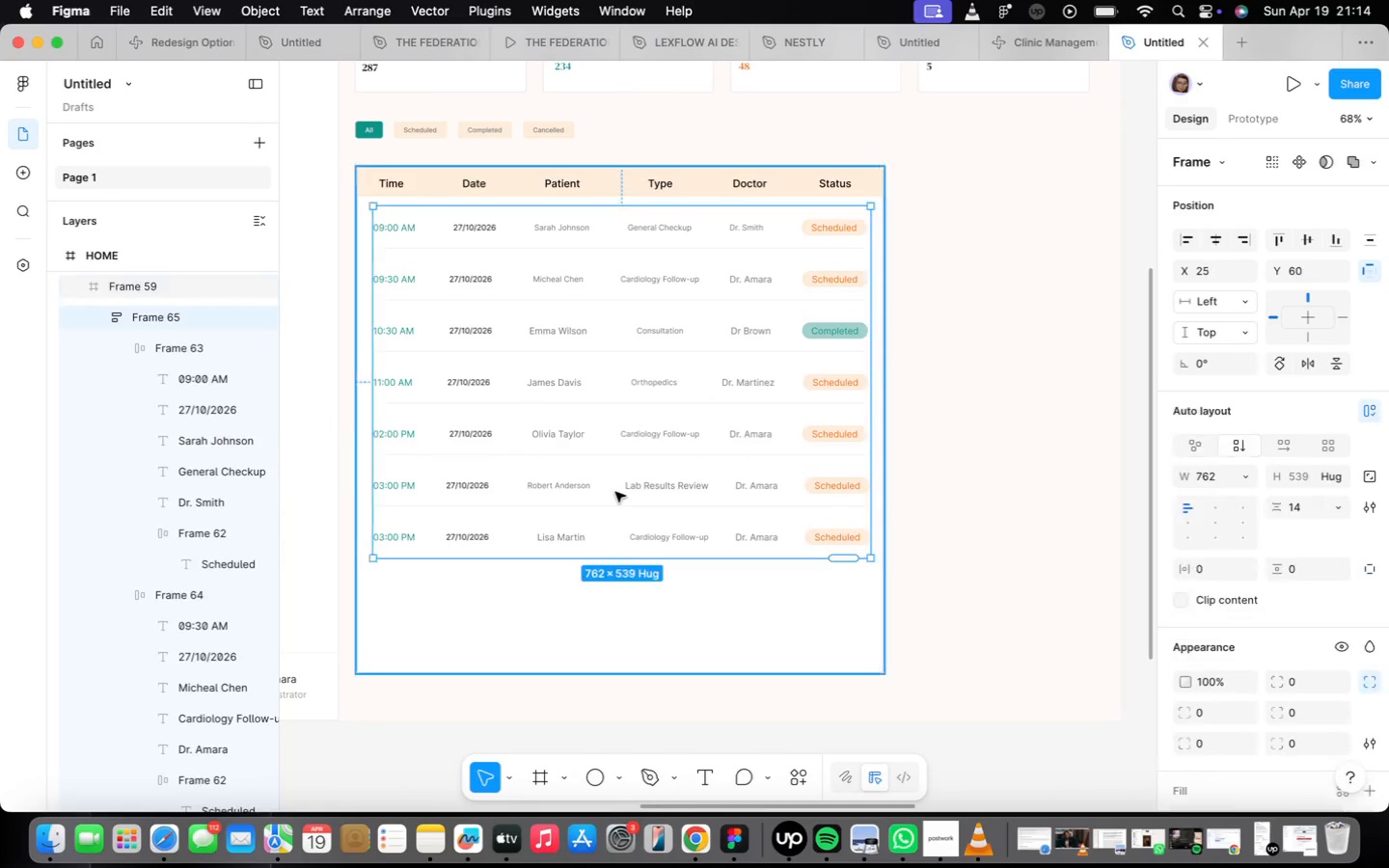 
triple_click([615, 492])
 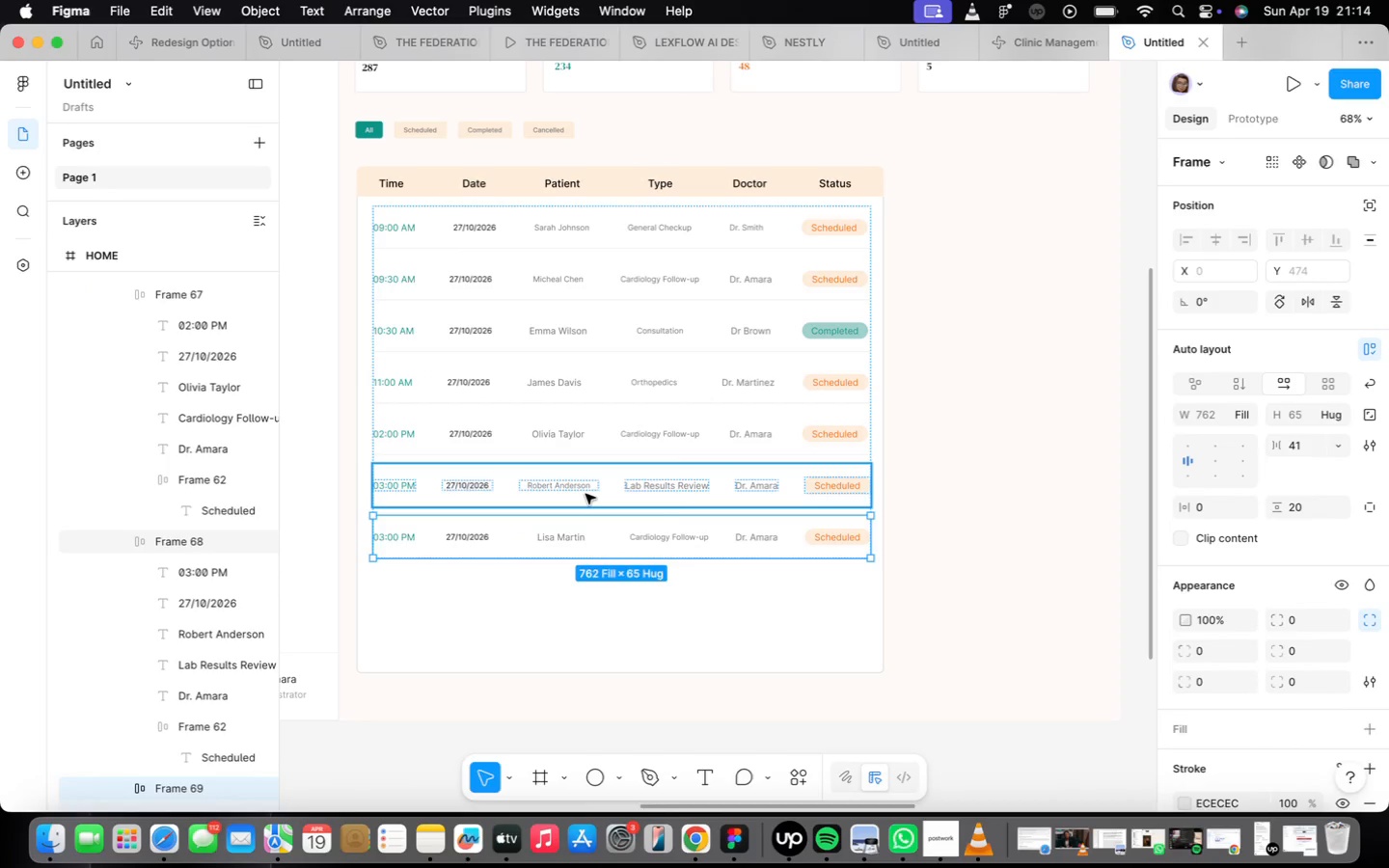 
double_click([612, 543])
 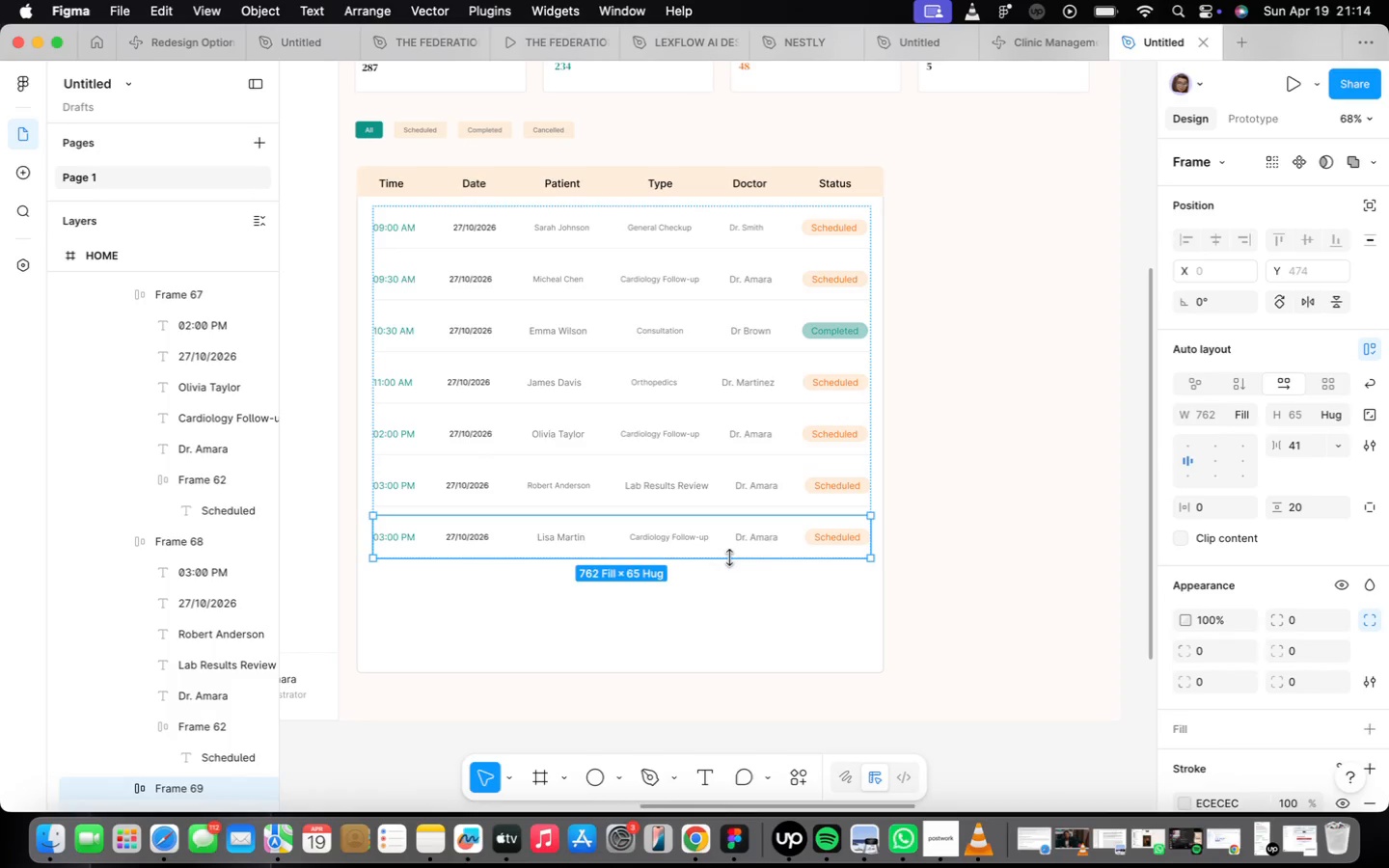 
wait(6.59)
 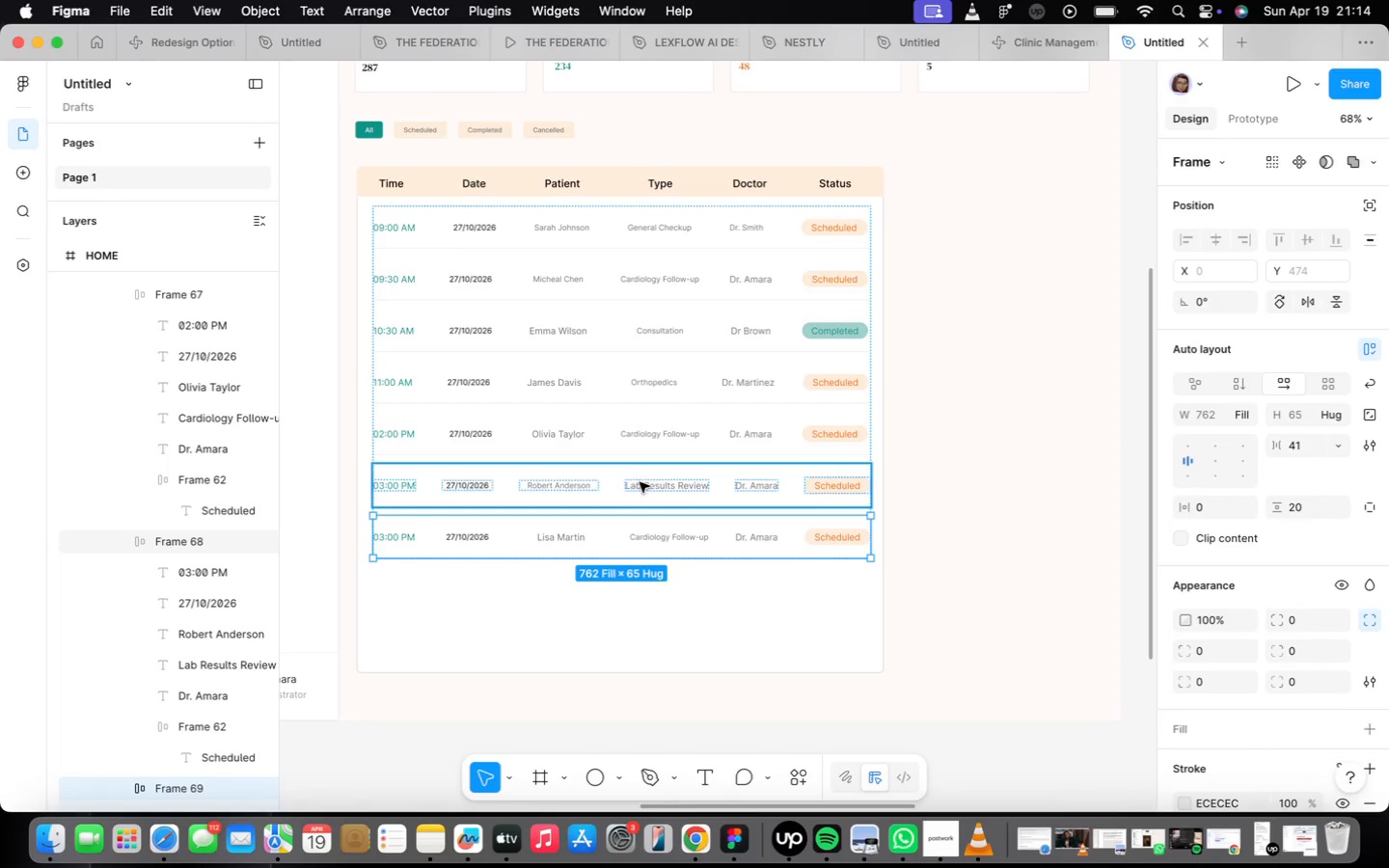 
mouse_move([800, 449])
 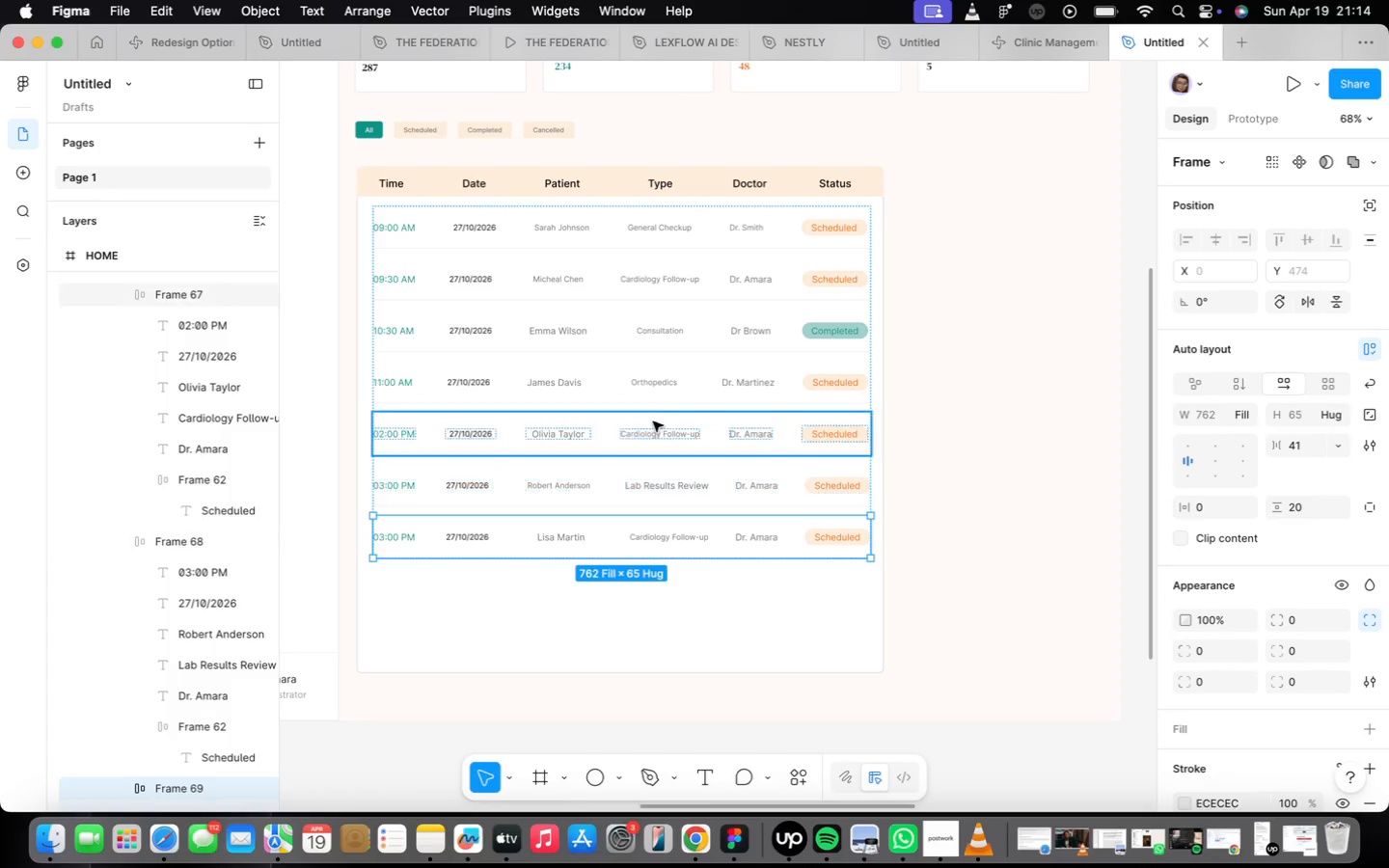 
mouse_move([638, 410])
 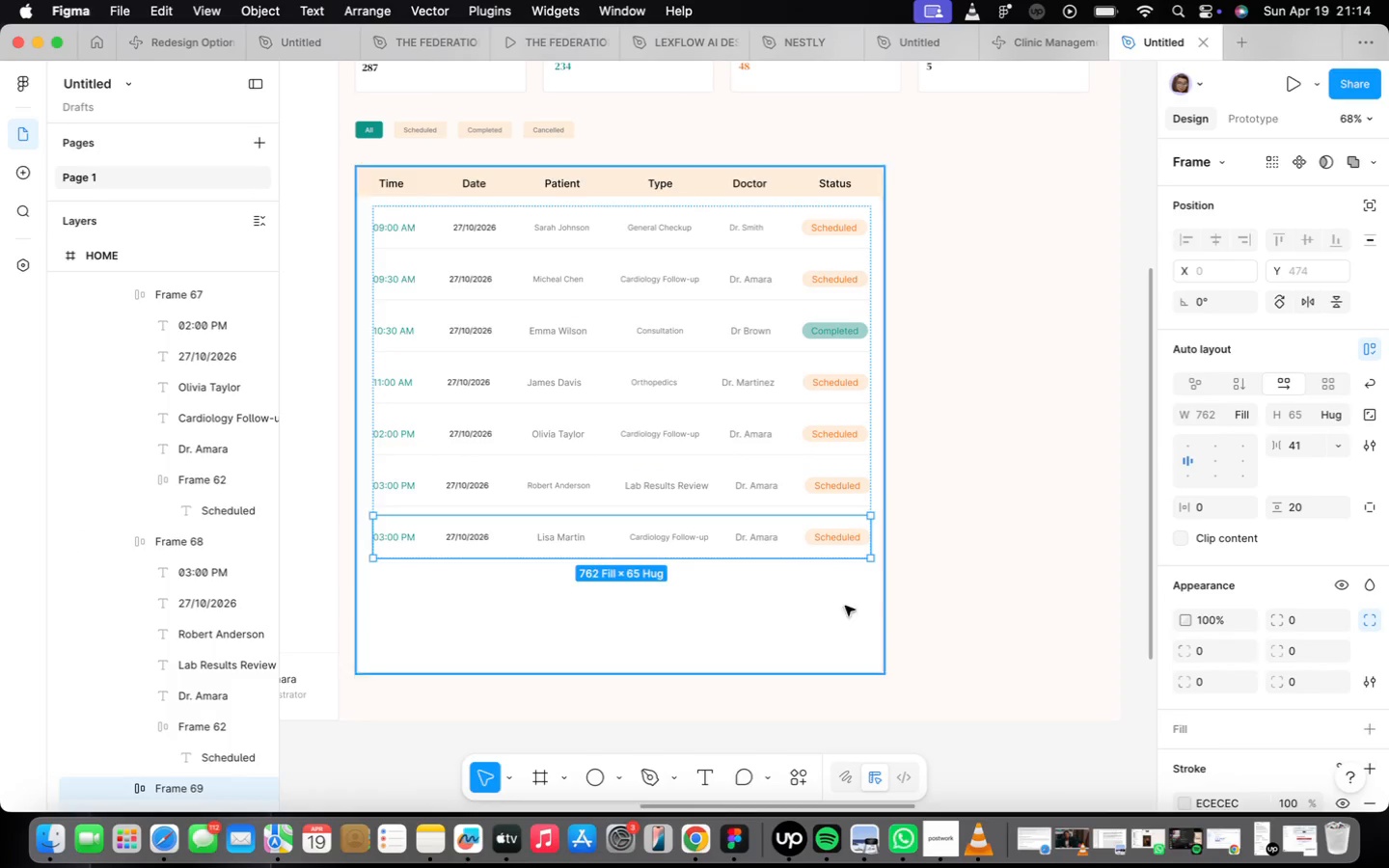 
scroll: coordinate [901, 496], scroll_direction: up, amount: 5.0
 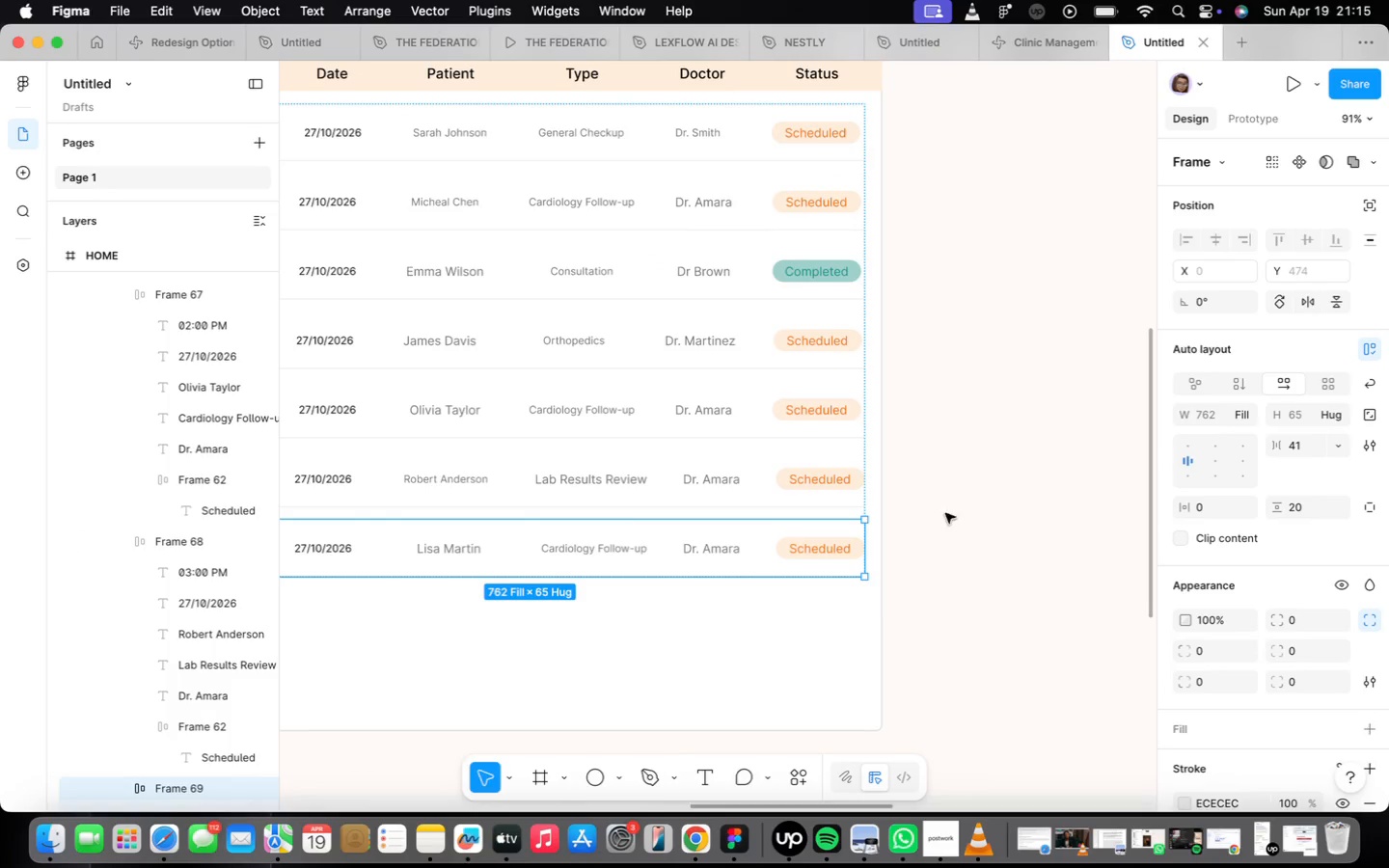 
left_click([945, 510])
 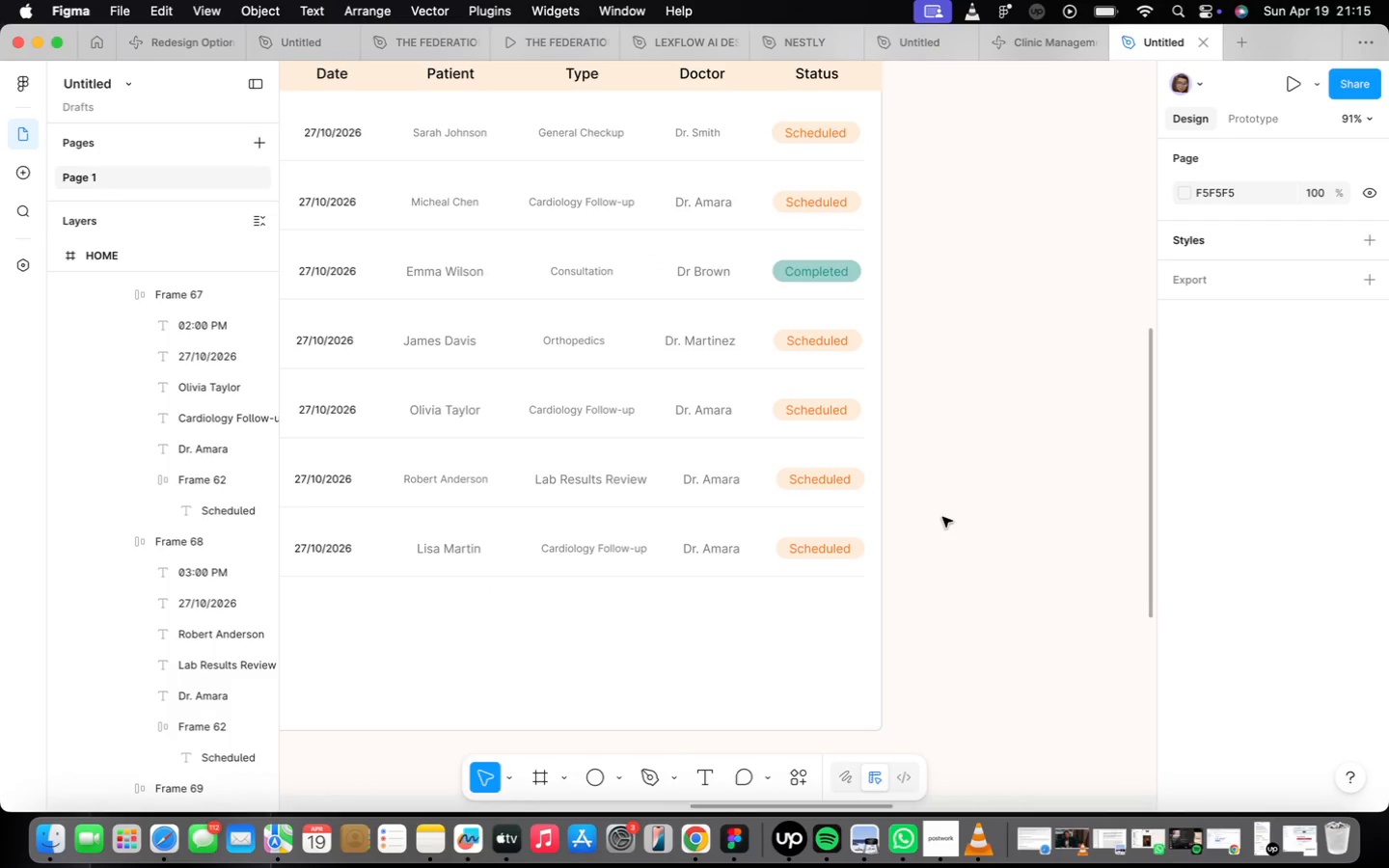 
wait(6.34)
 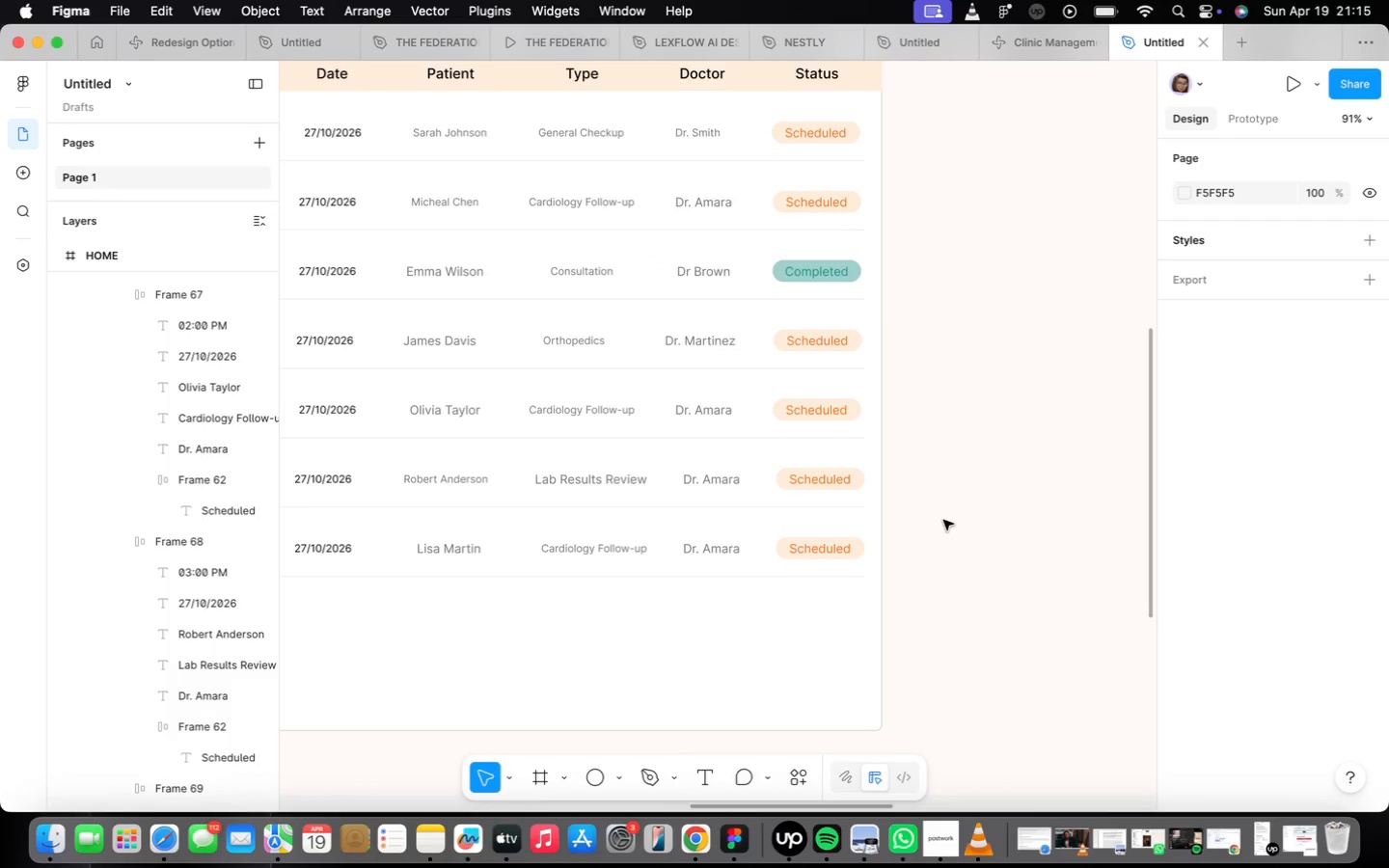 
scroll: coordinate [816, 436], scroll_direction: down, amount: 9.0
 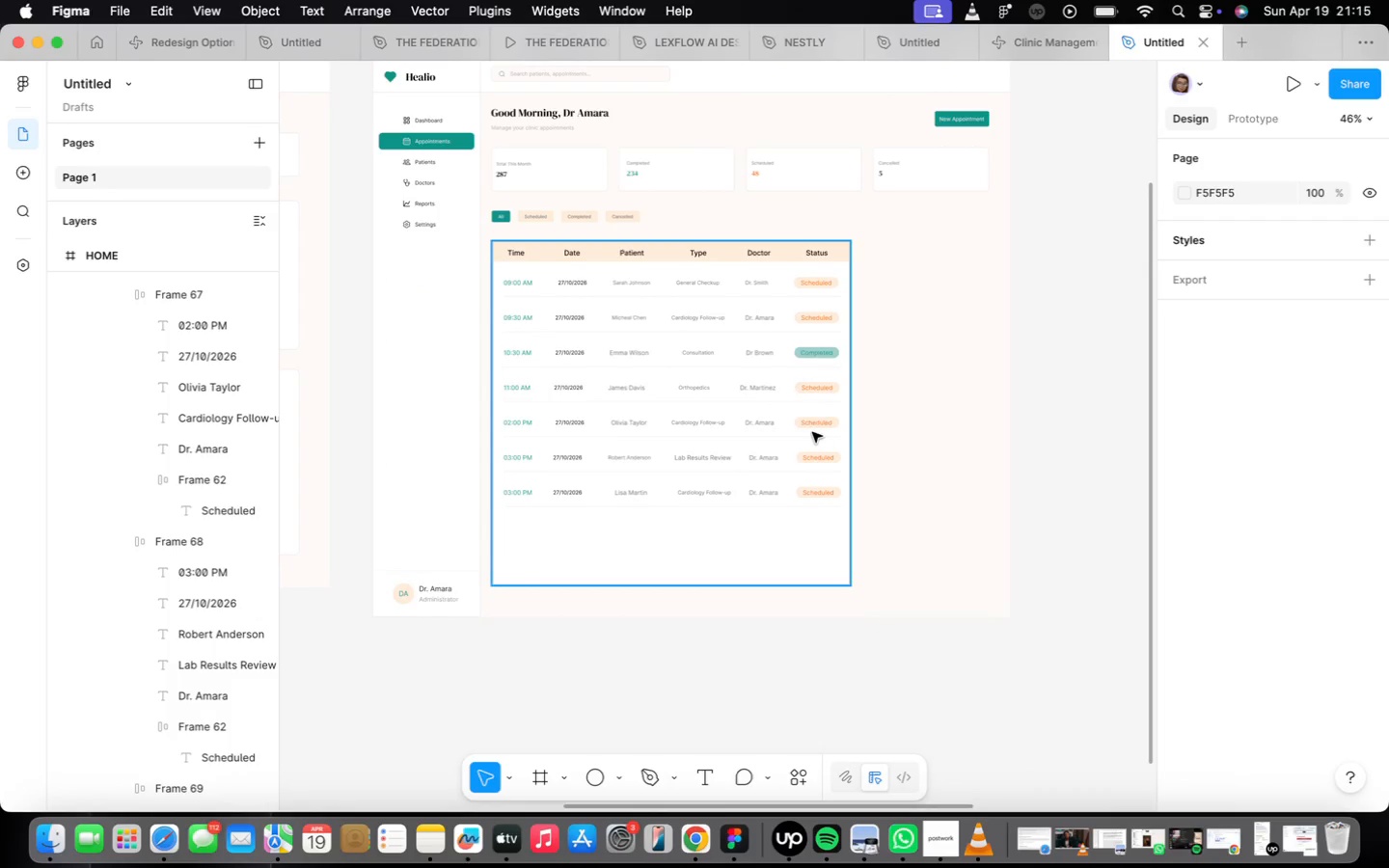 
scroll: coordinate [762, 467], scroll_direction: up, amount: 13.0
 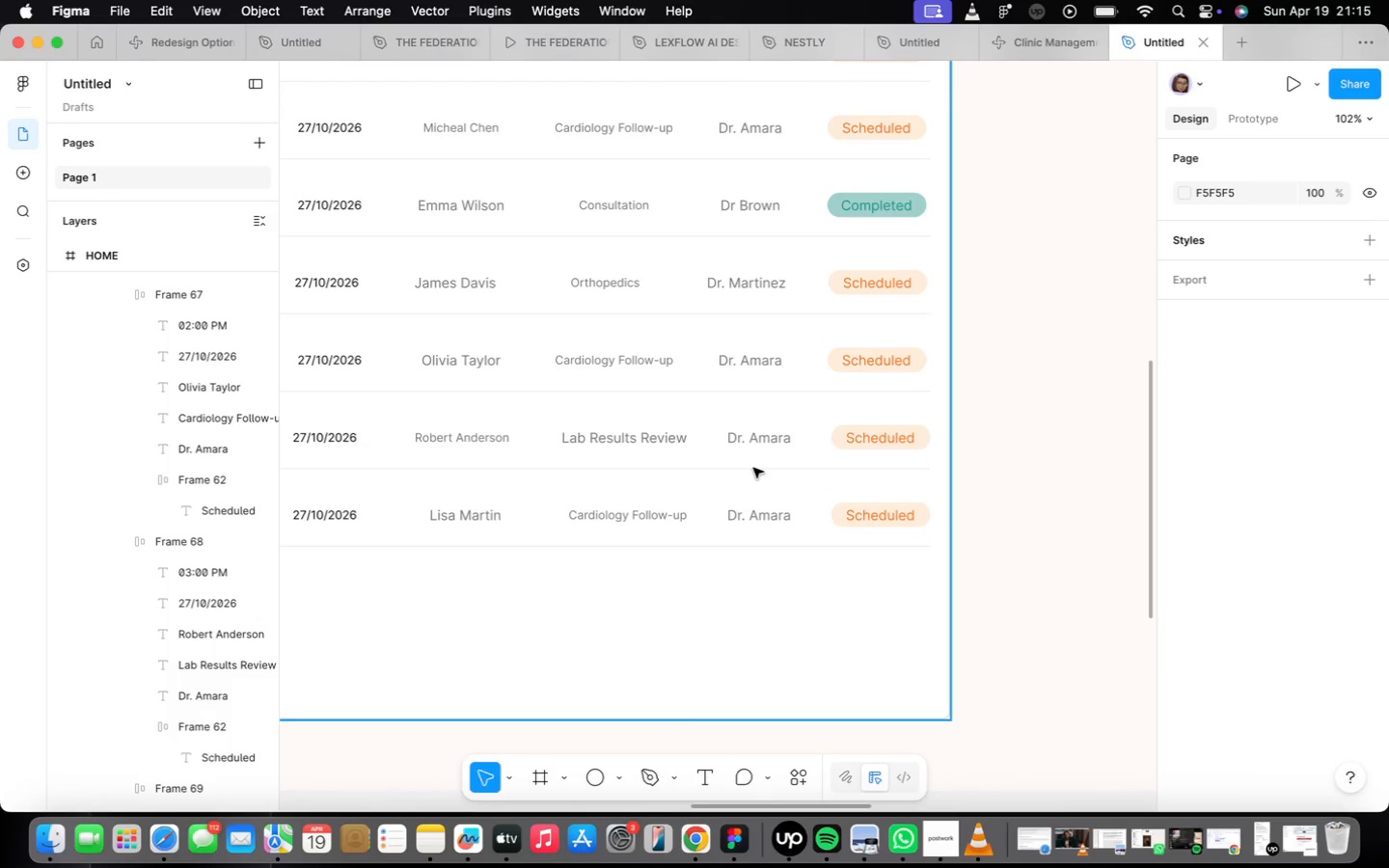 
wait(7.01)
 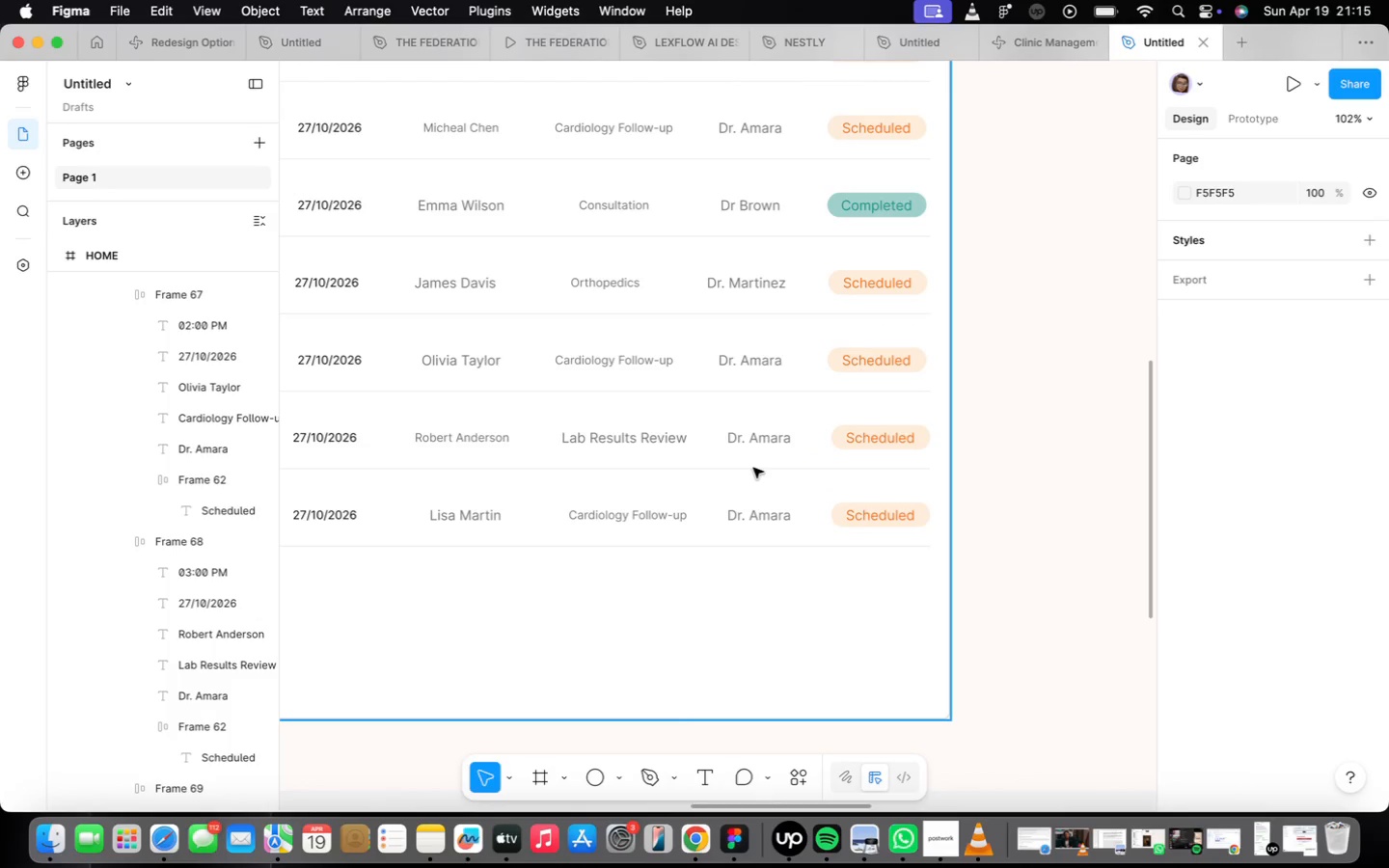 
scroll: coordinate [774, 554], scroll_direction: down, amount: 17.0
 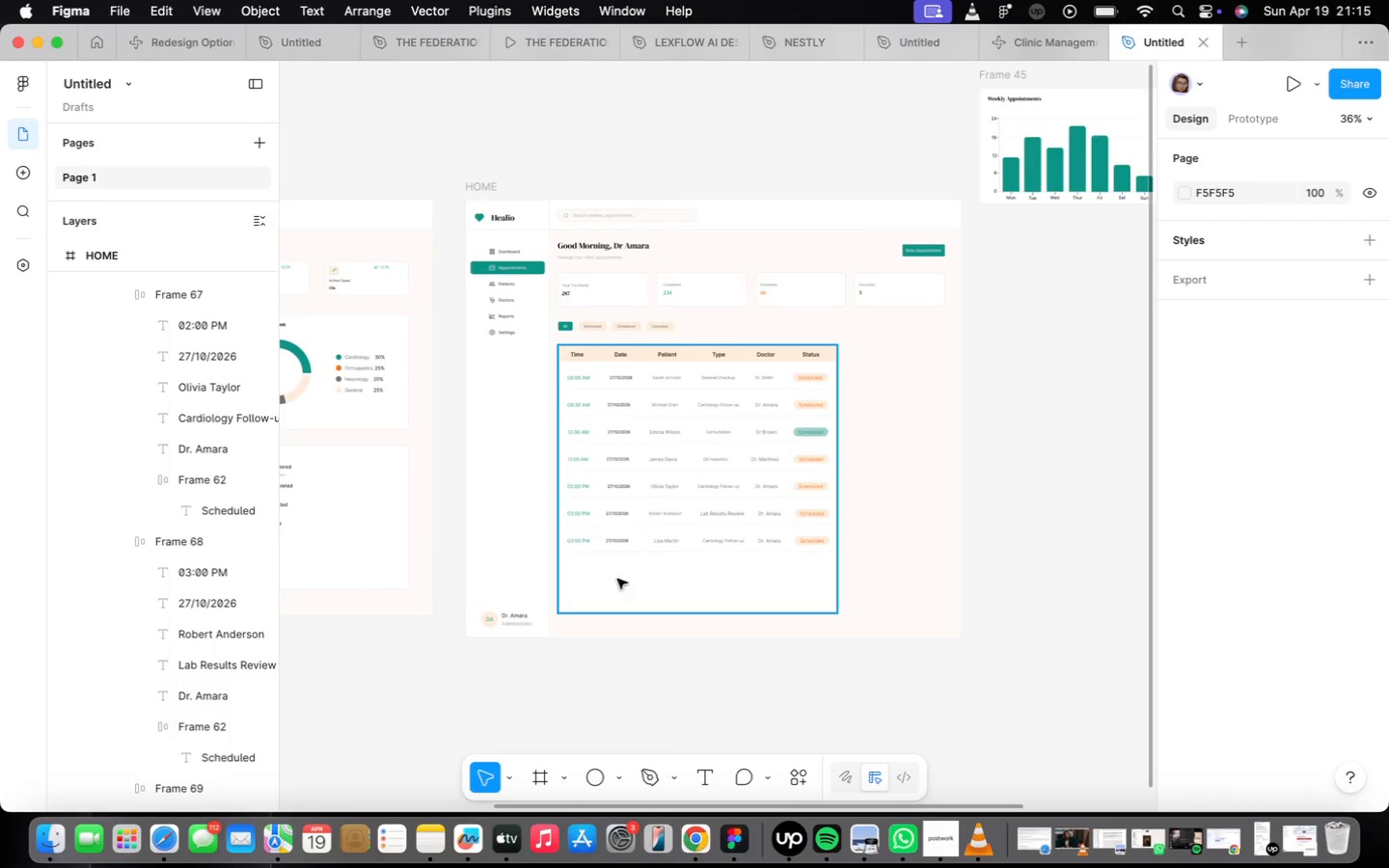 
scroll: coordinate [709, 517], scroll_direction: up, amount: 5.0
 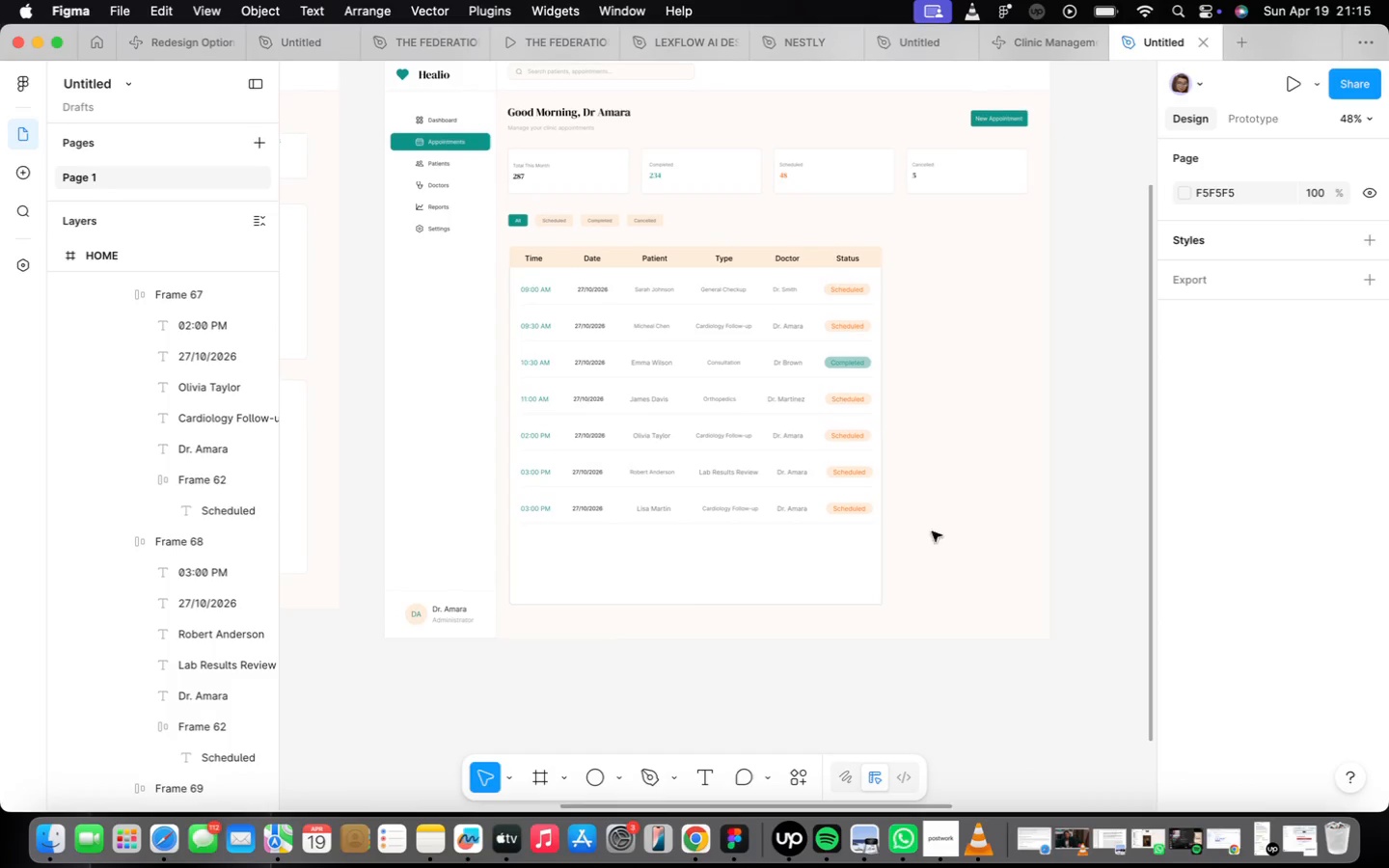 
left_click([784, 376])
 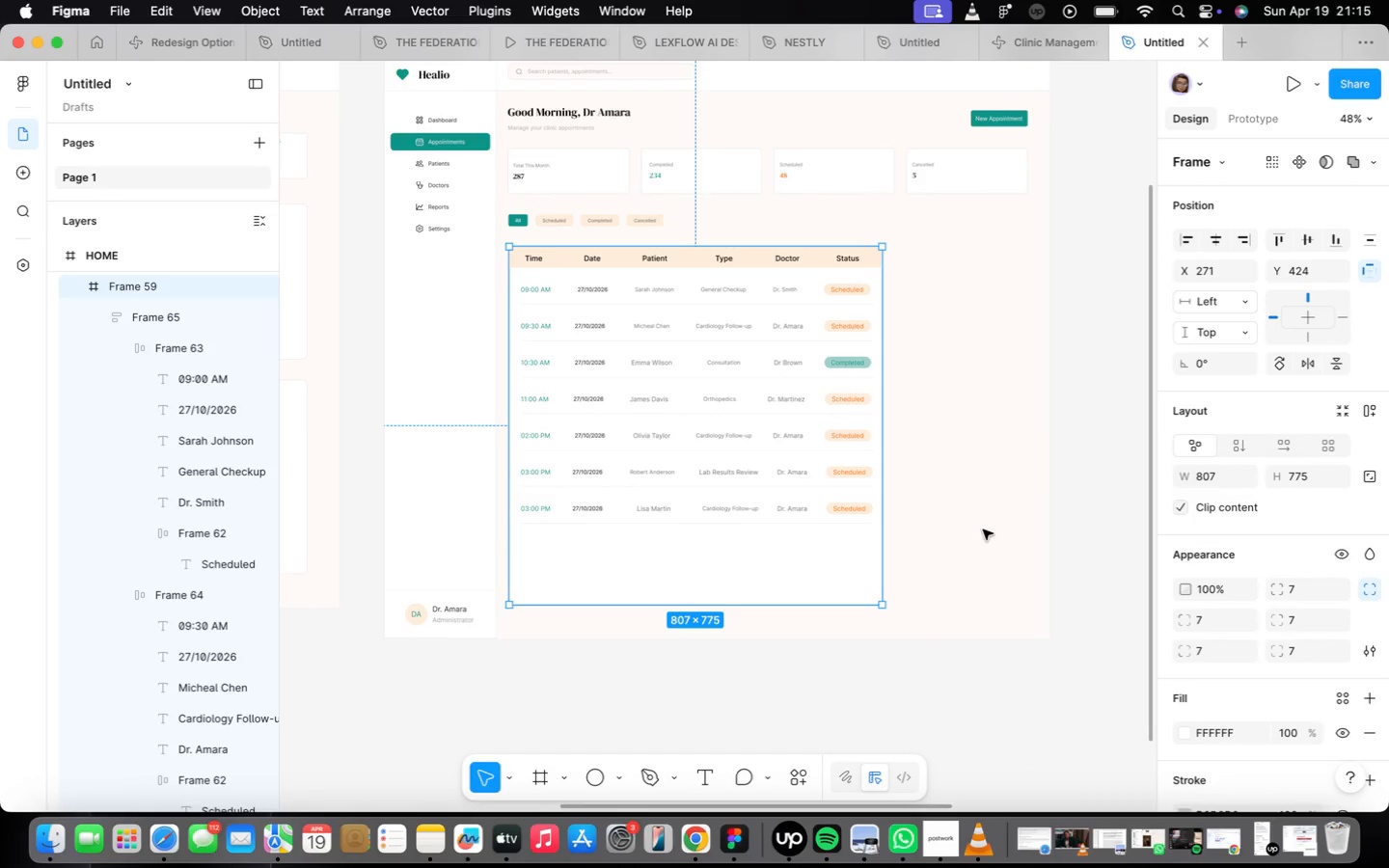 
left_click([975, 526])
 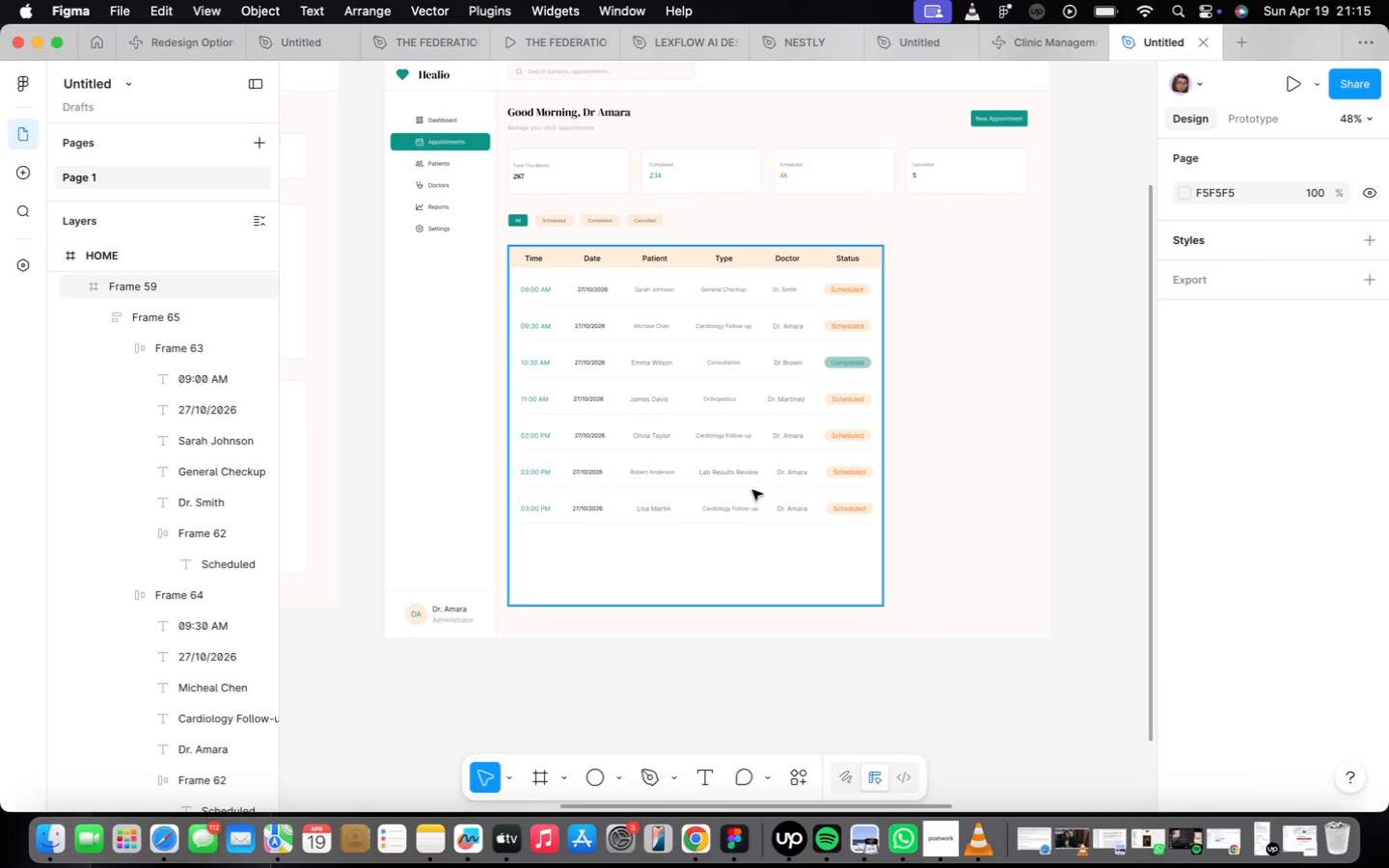 
double_click([752, 490])
 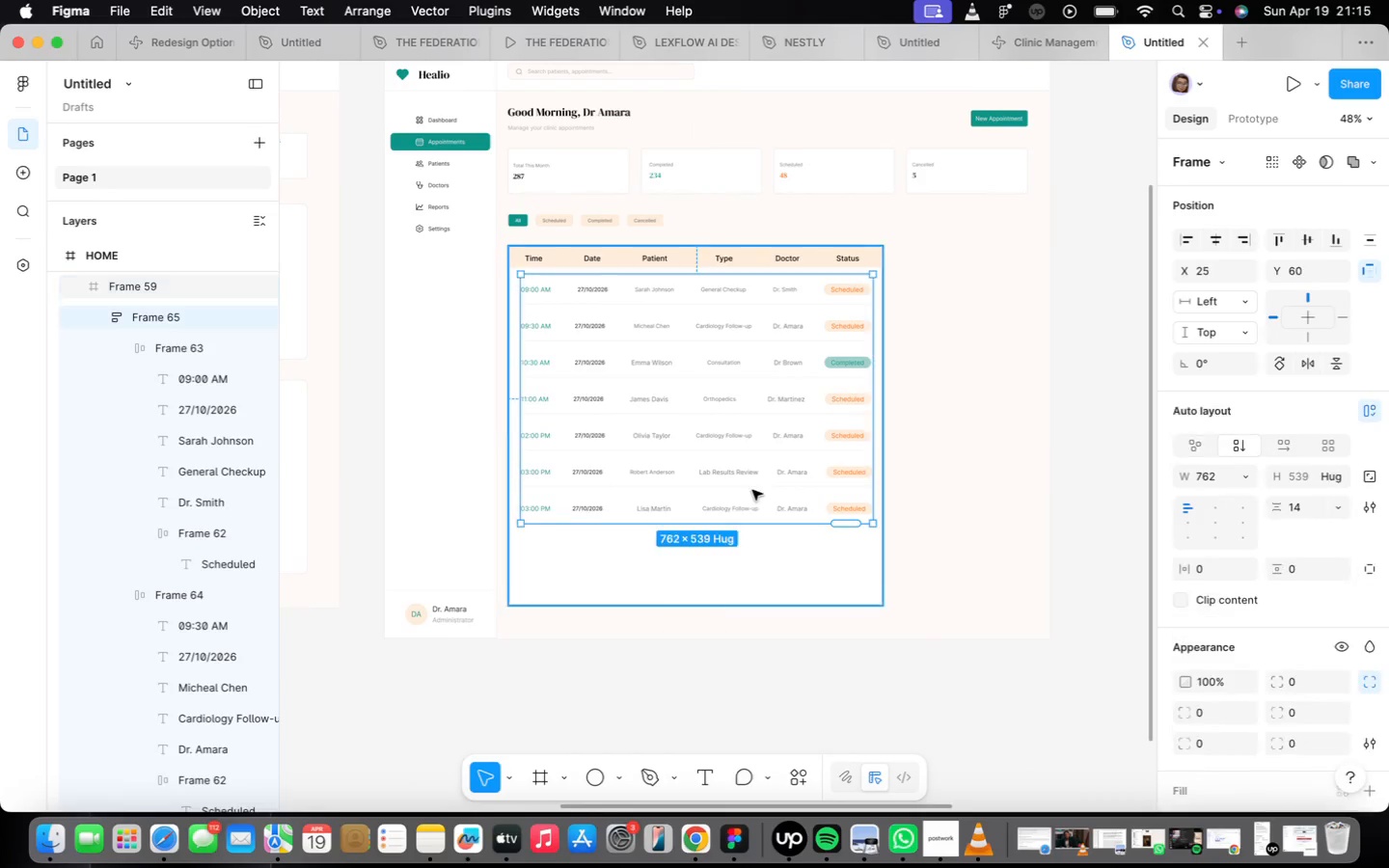 
triple_click([752, 490])
 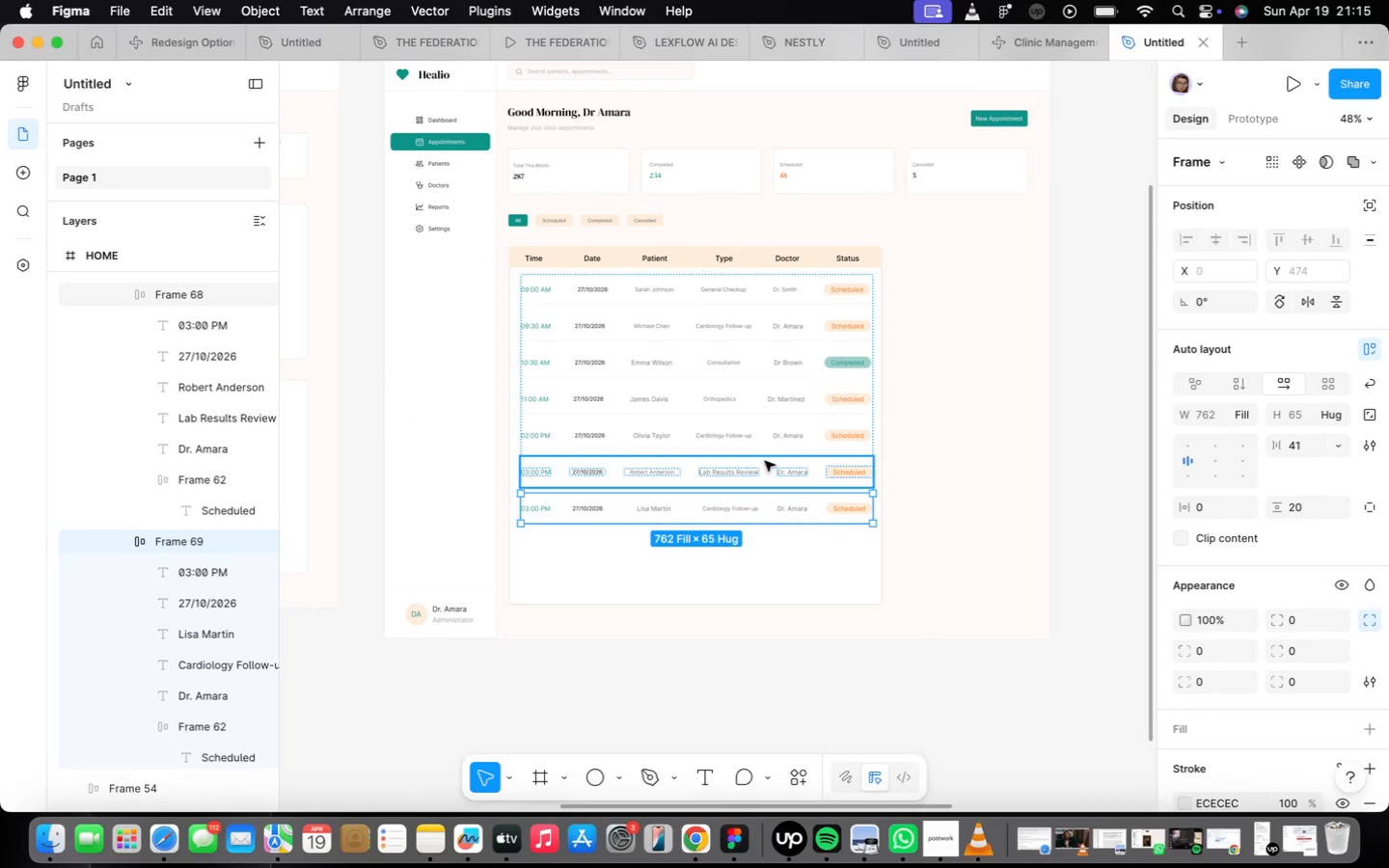 
left_click([765, 463])
 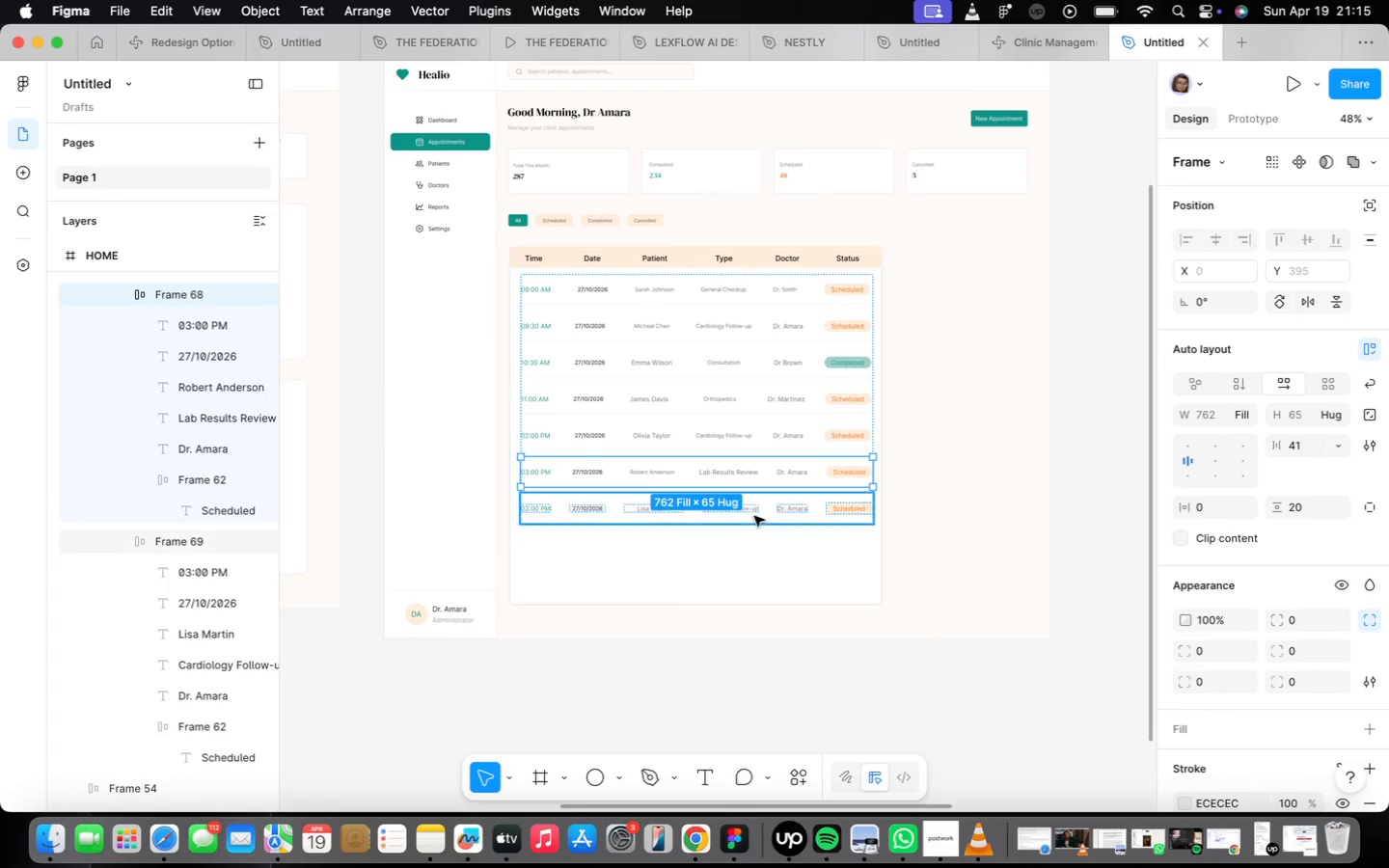 
left_click([750, 507])
 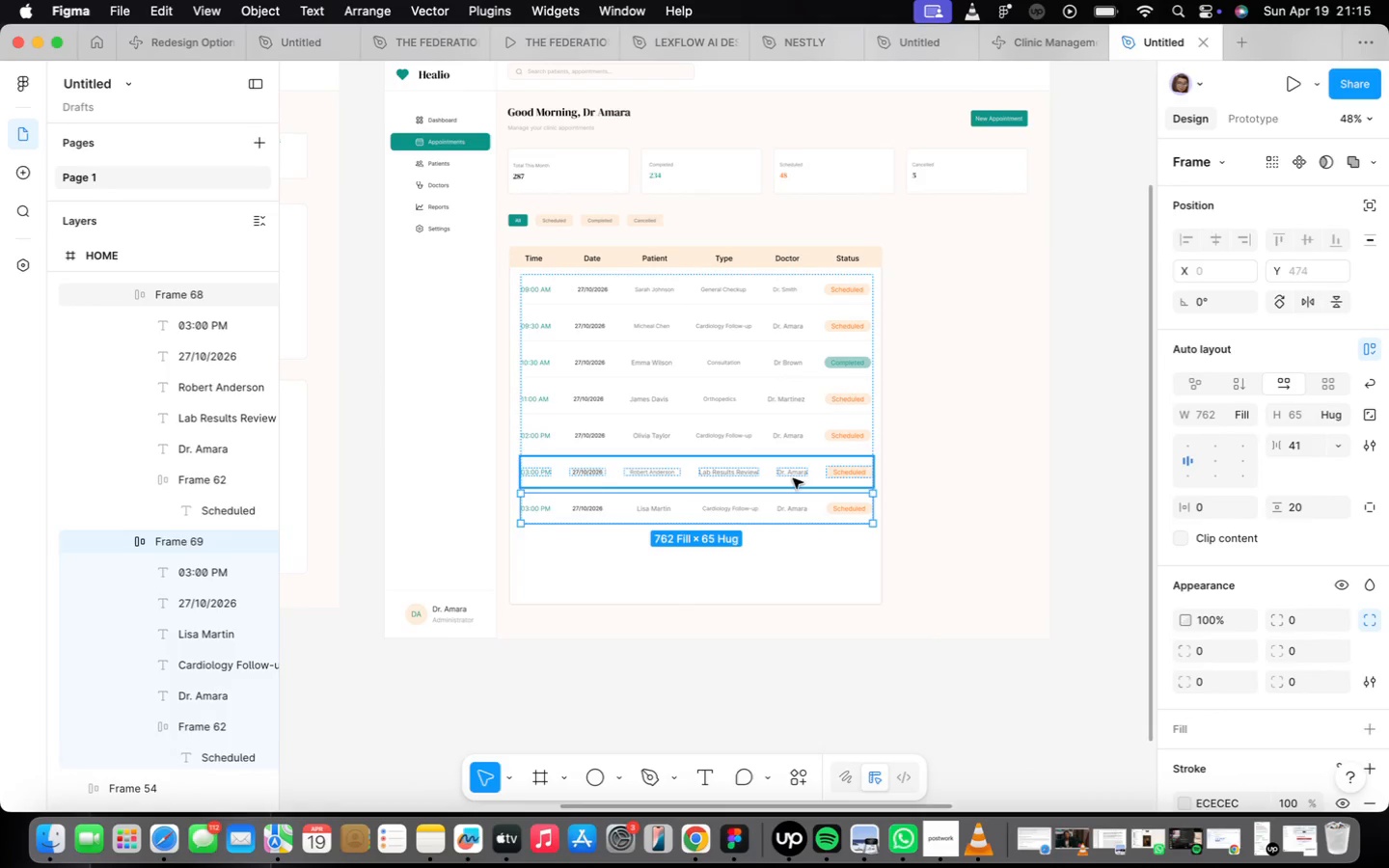 
scroll: coordinate [630, 610], scroll_direction: up, amount: 5.0
 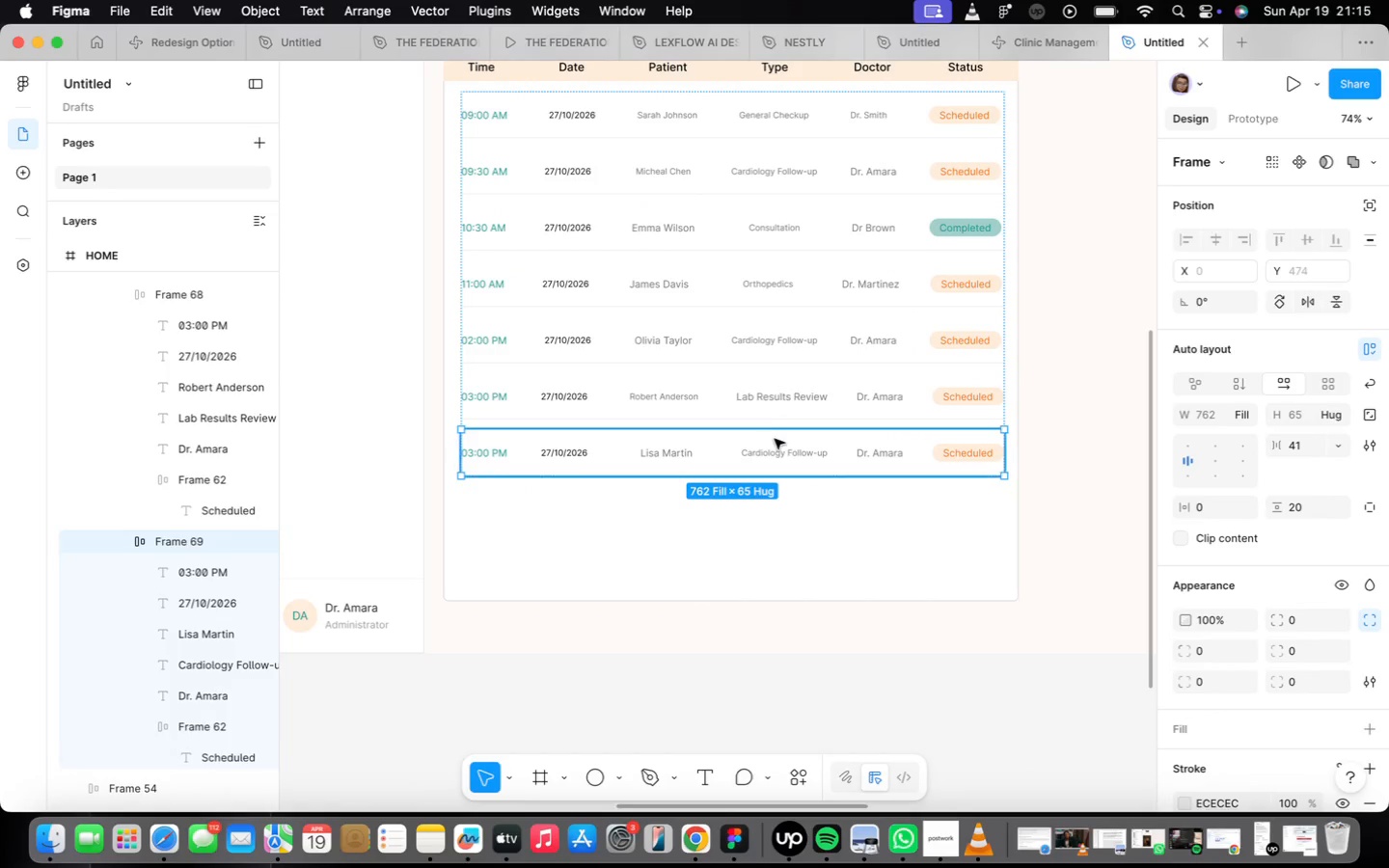 
left_click([772, 417])
 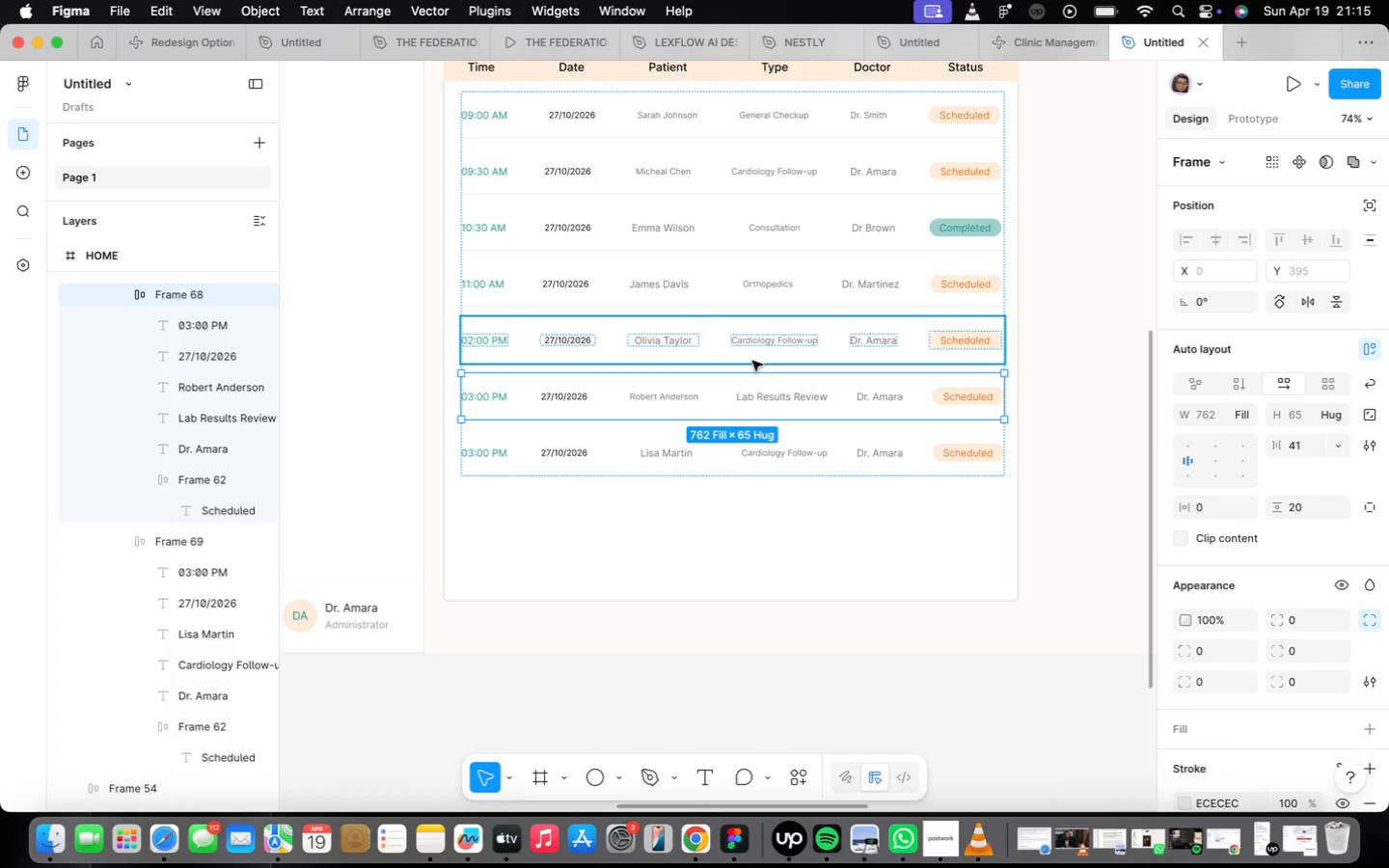 
left_click([751, 357])
 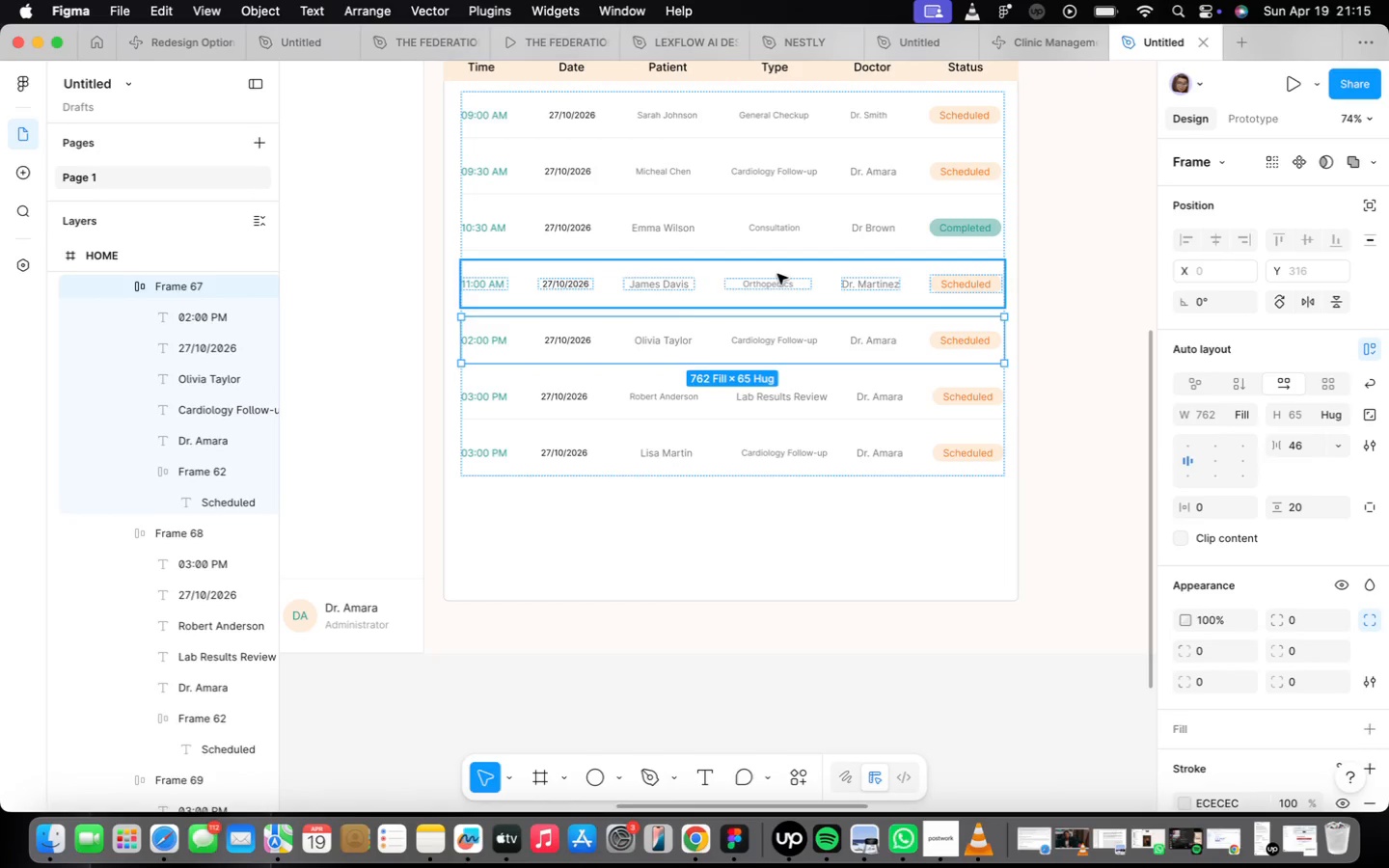 
left_click([777, 274])
 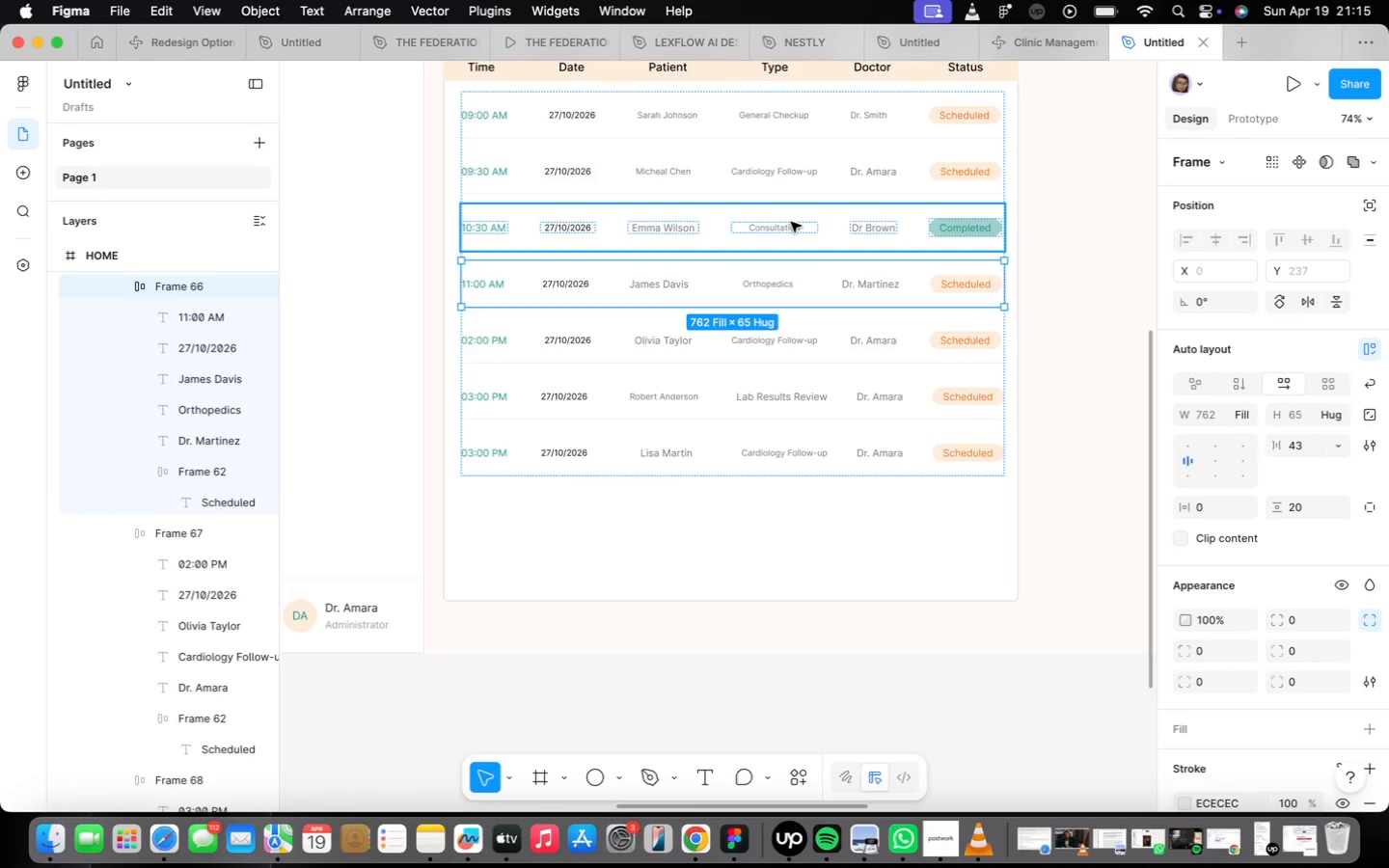 
left_click([790, 218])
 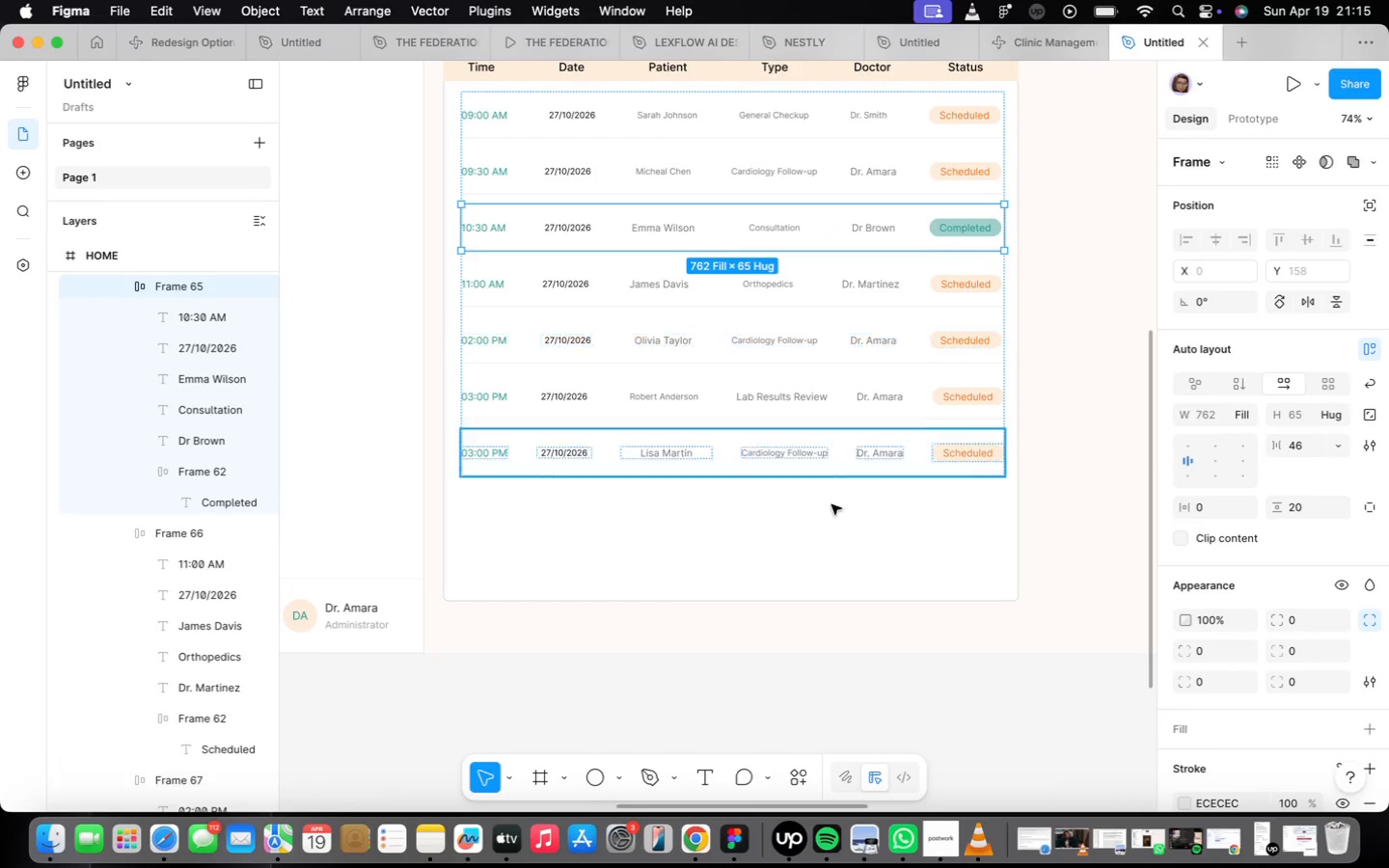 
left_click([828, 431])
 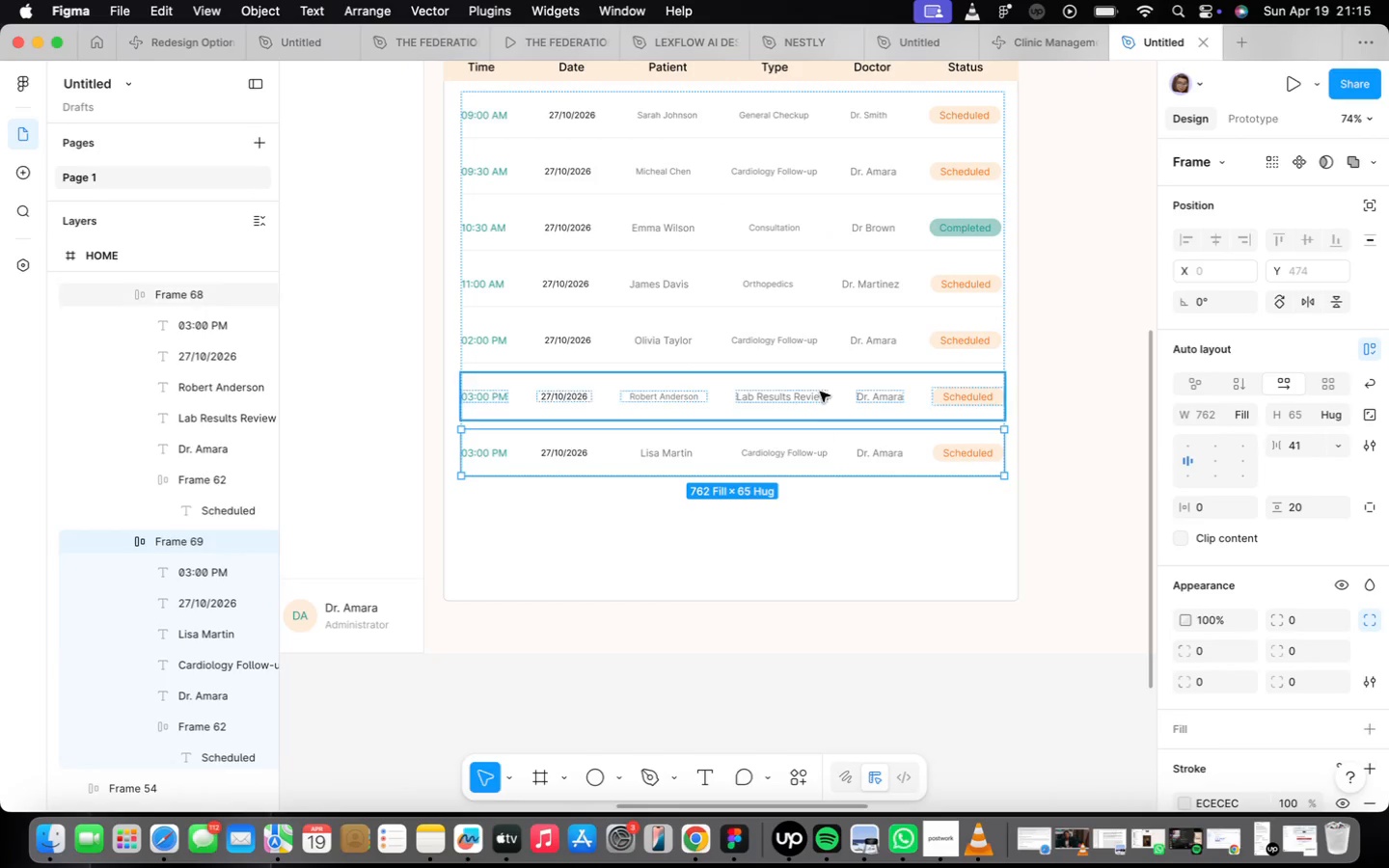 
left_click([820, 391])
 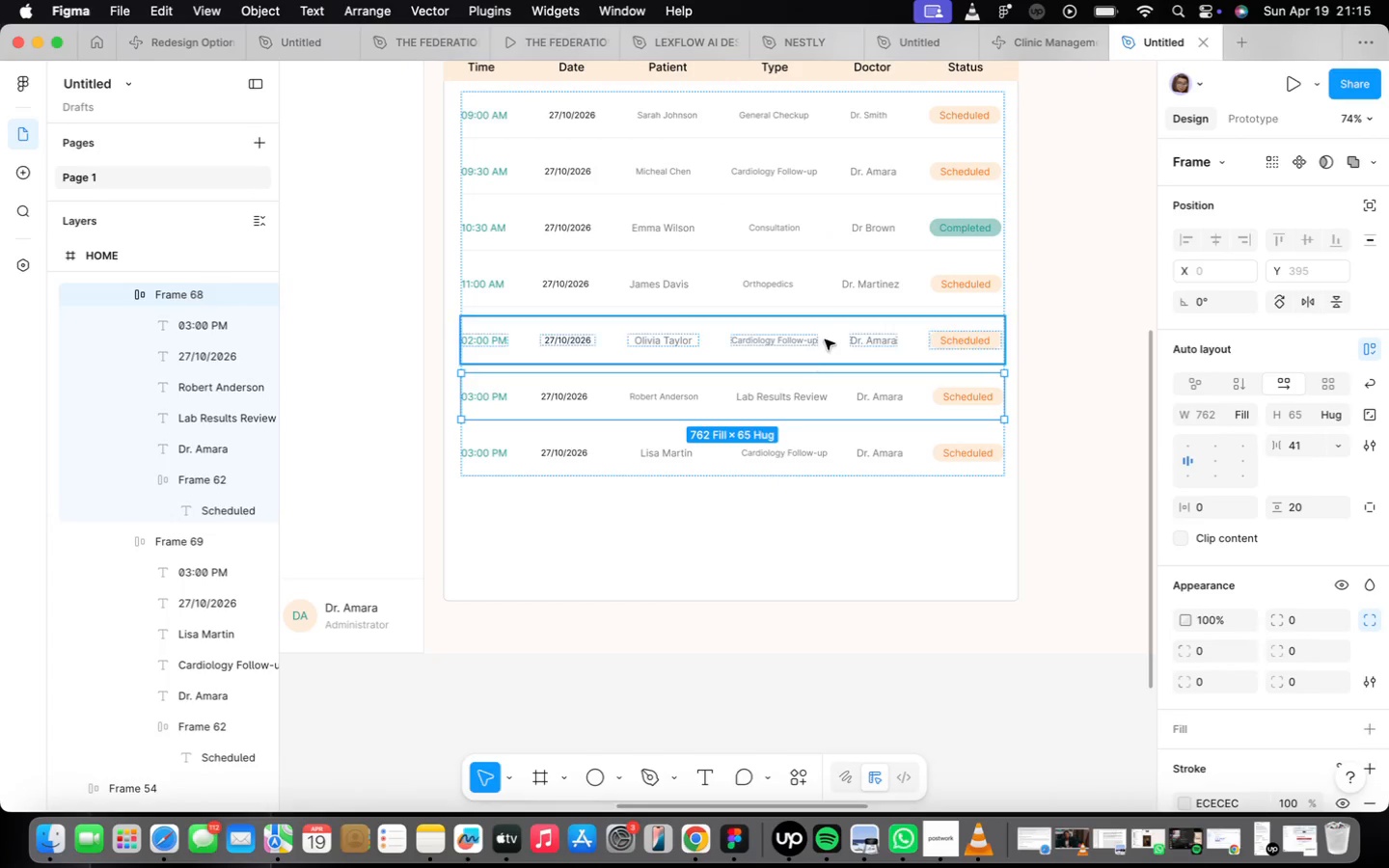 
left_click([822, 332])
 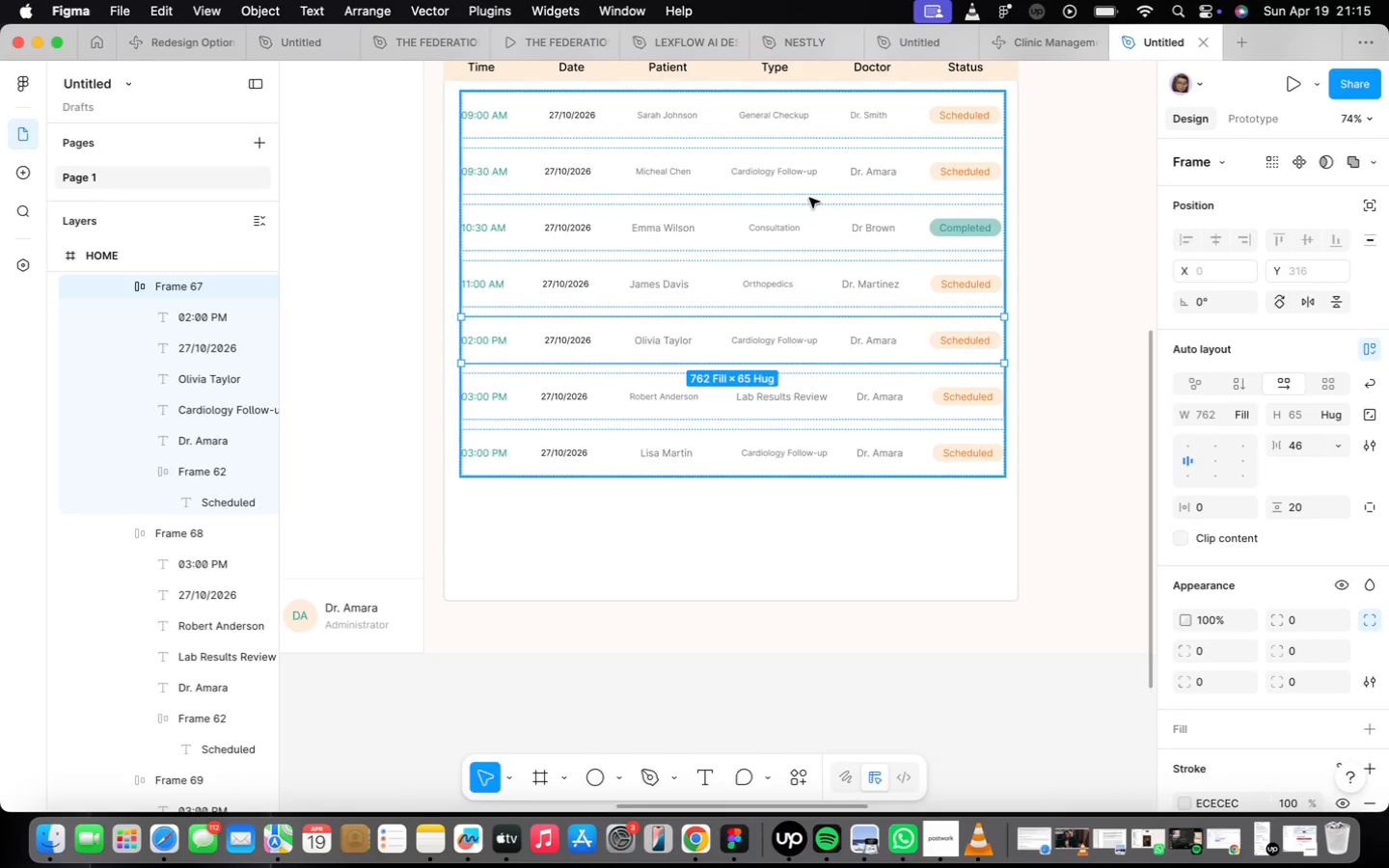 
double_click([807, 168])
 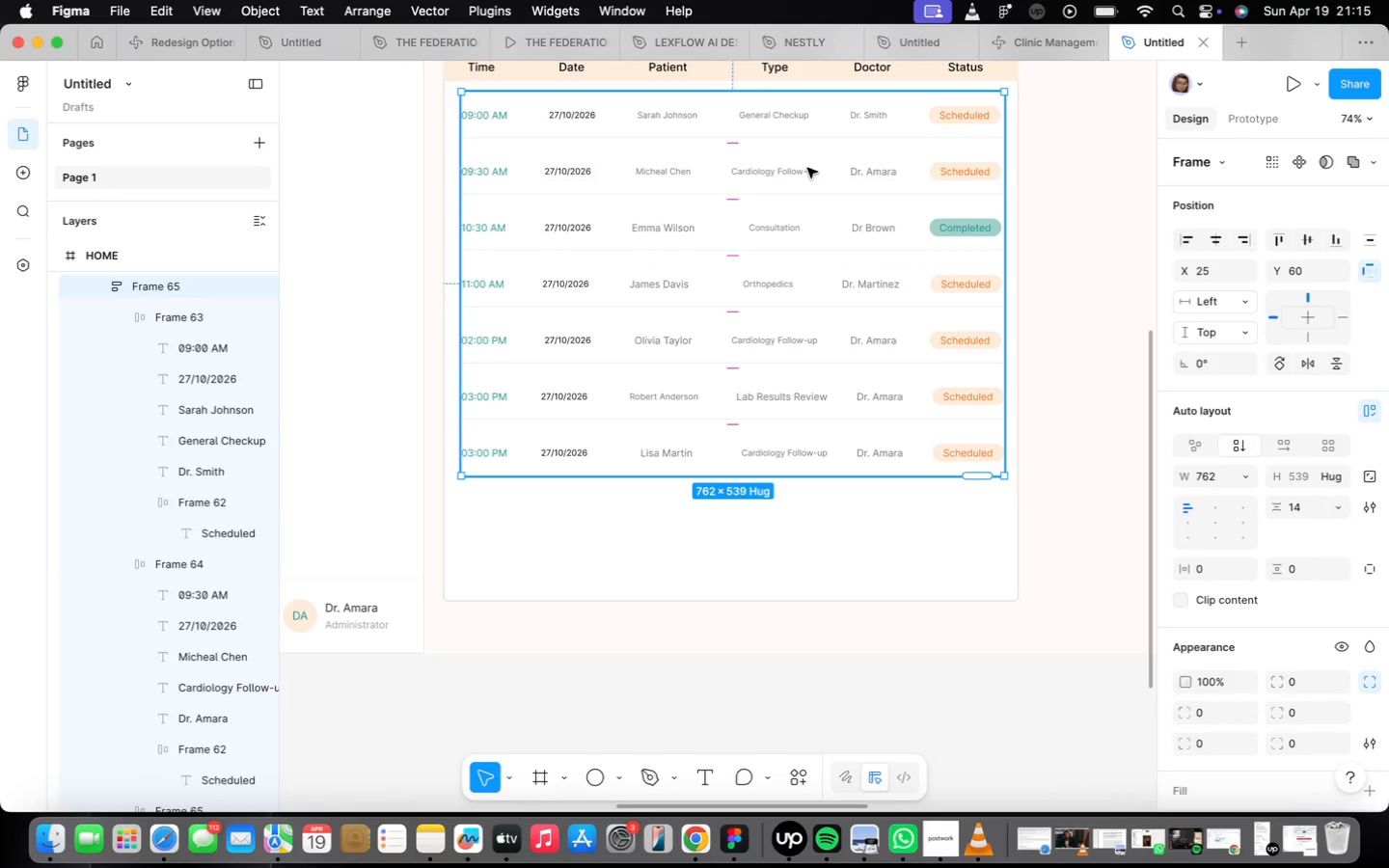 
triple_click([807, 168])
 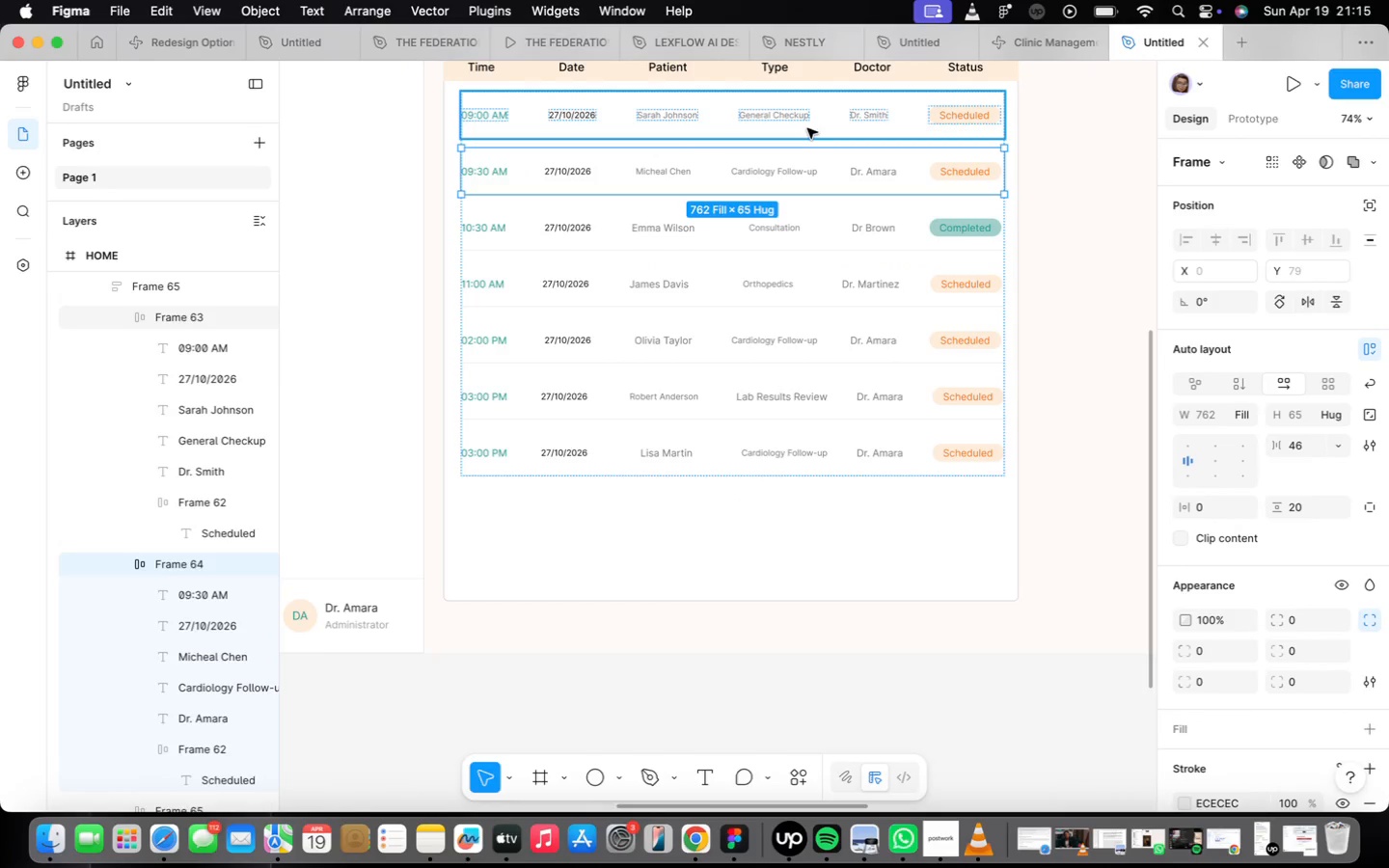 
left_click([807, 126])
 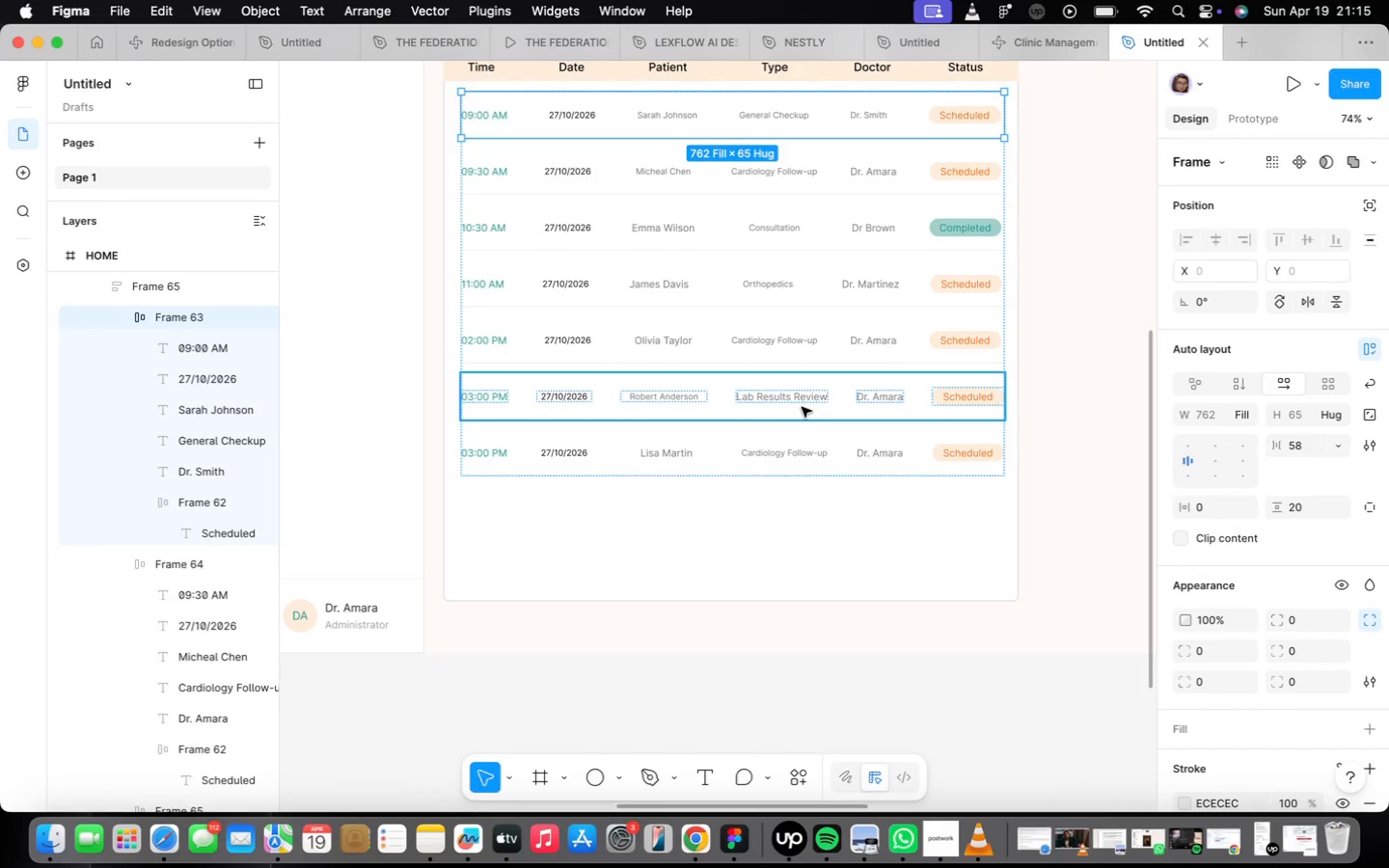 
left_click([806, 457])
 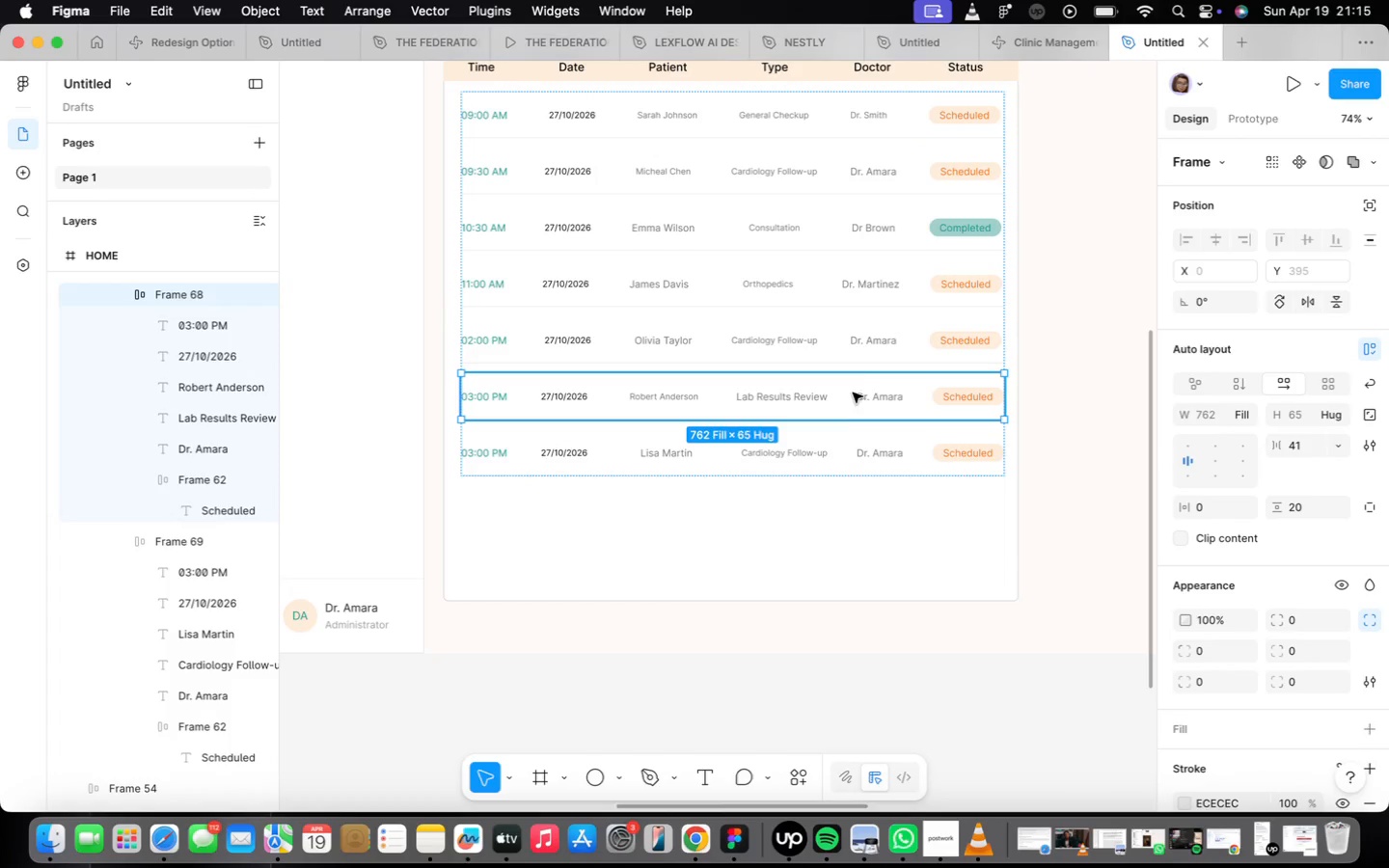 
left_click([858, 339])
 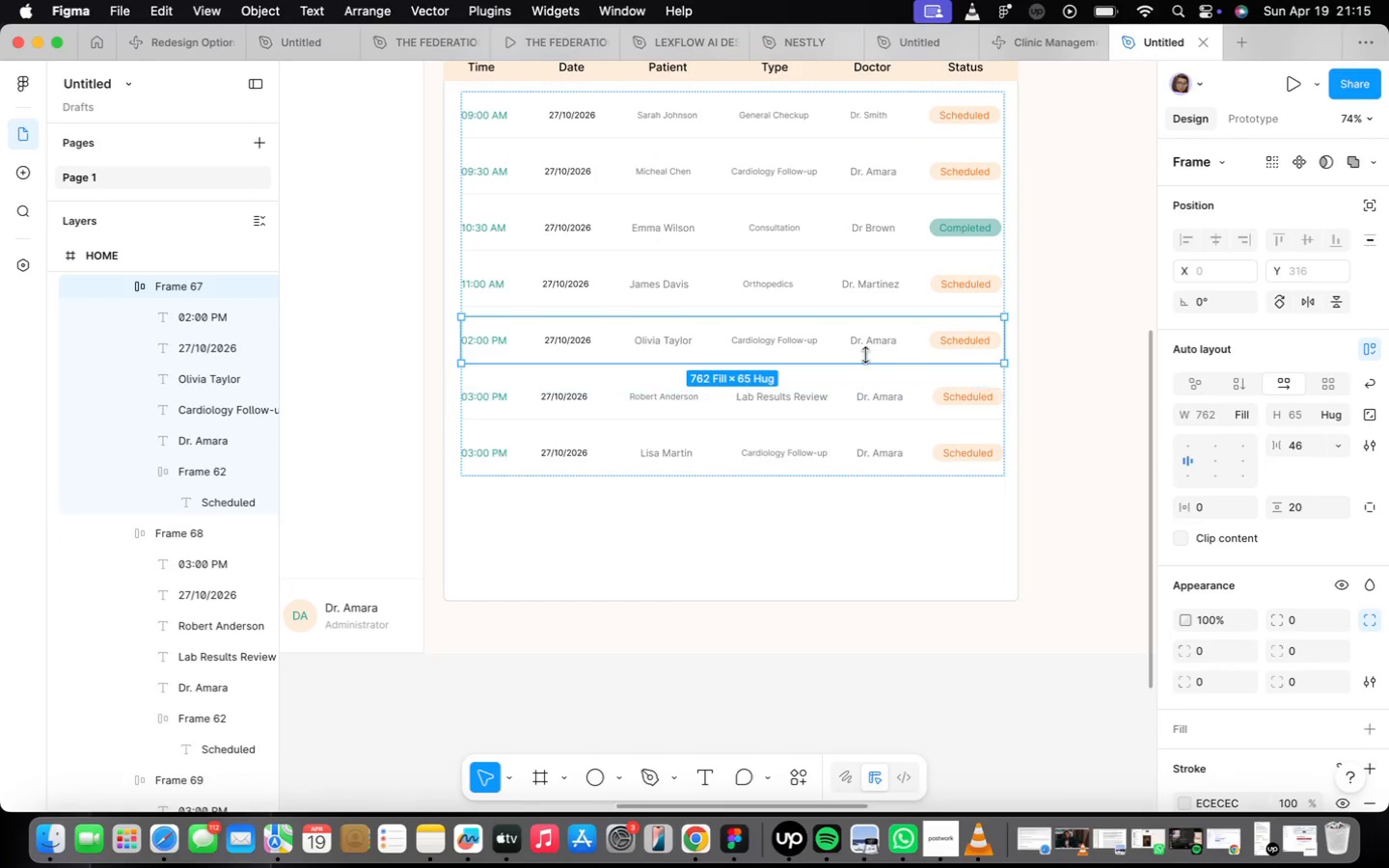 
left_click([845, 278])
 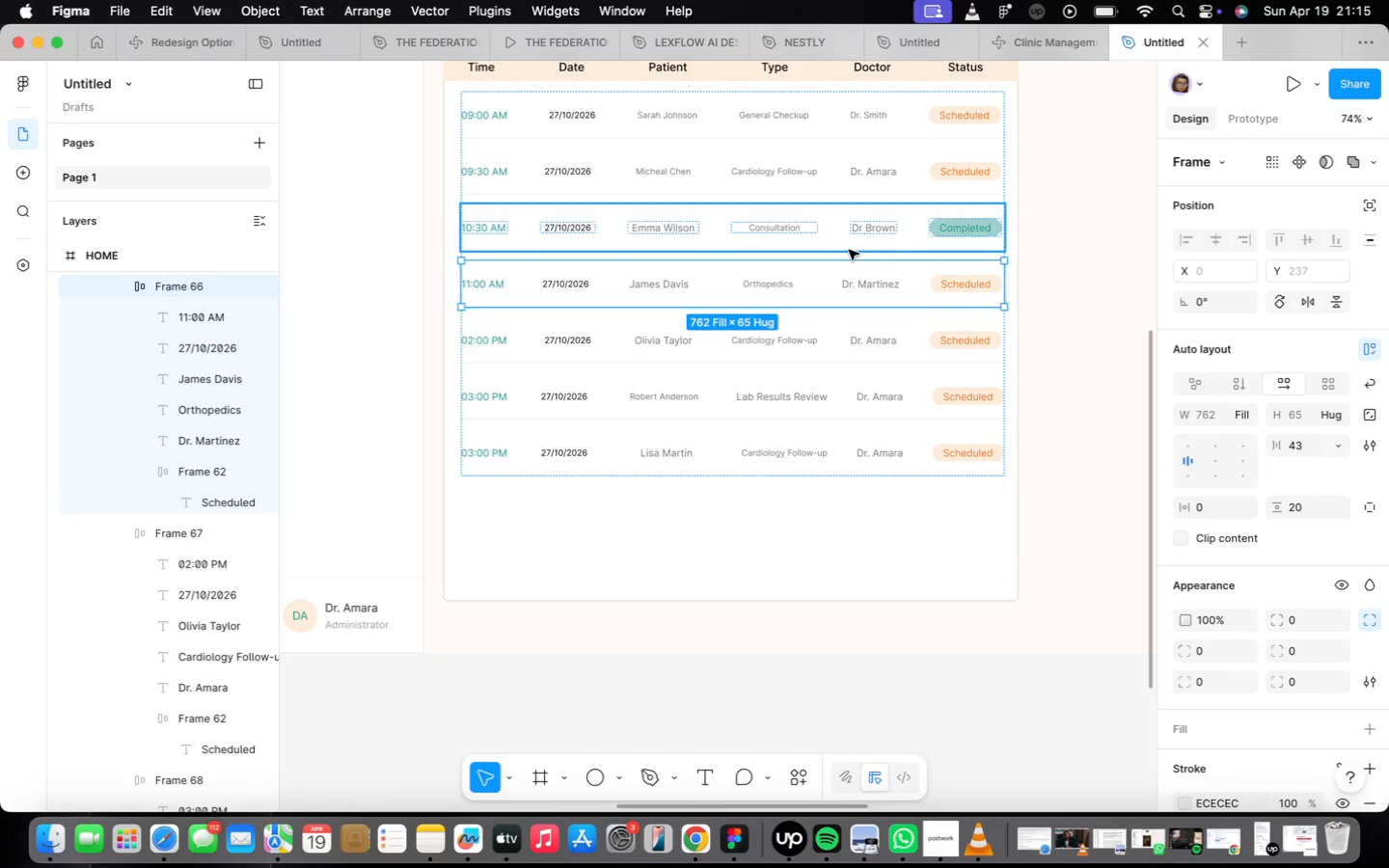 
left_click([849, 249])
 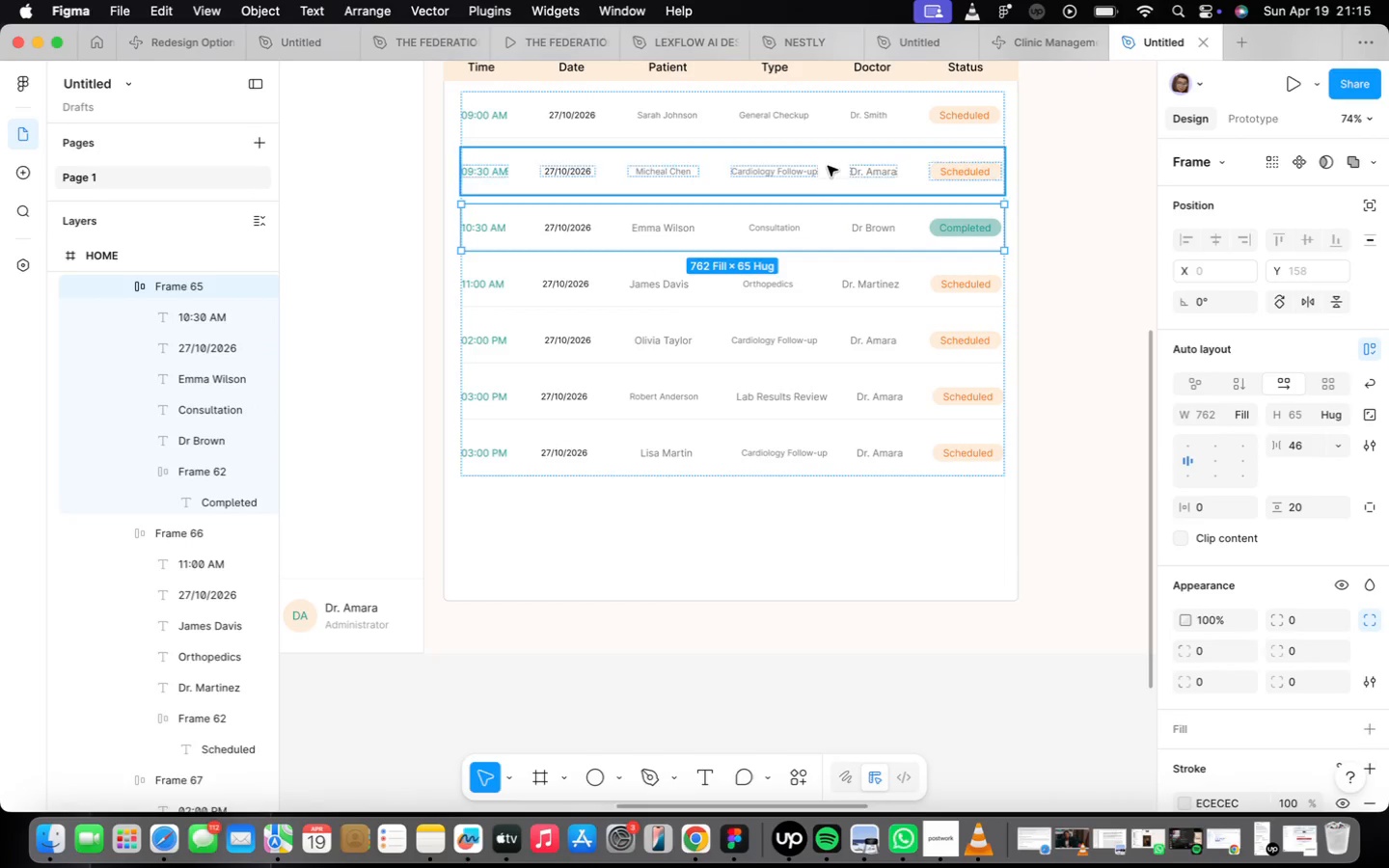 
left_click([828, 167])
 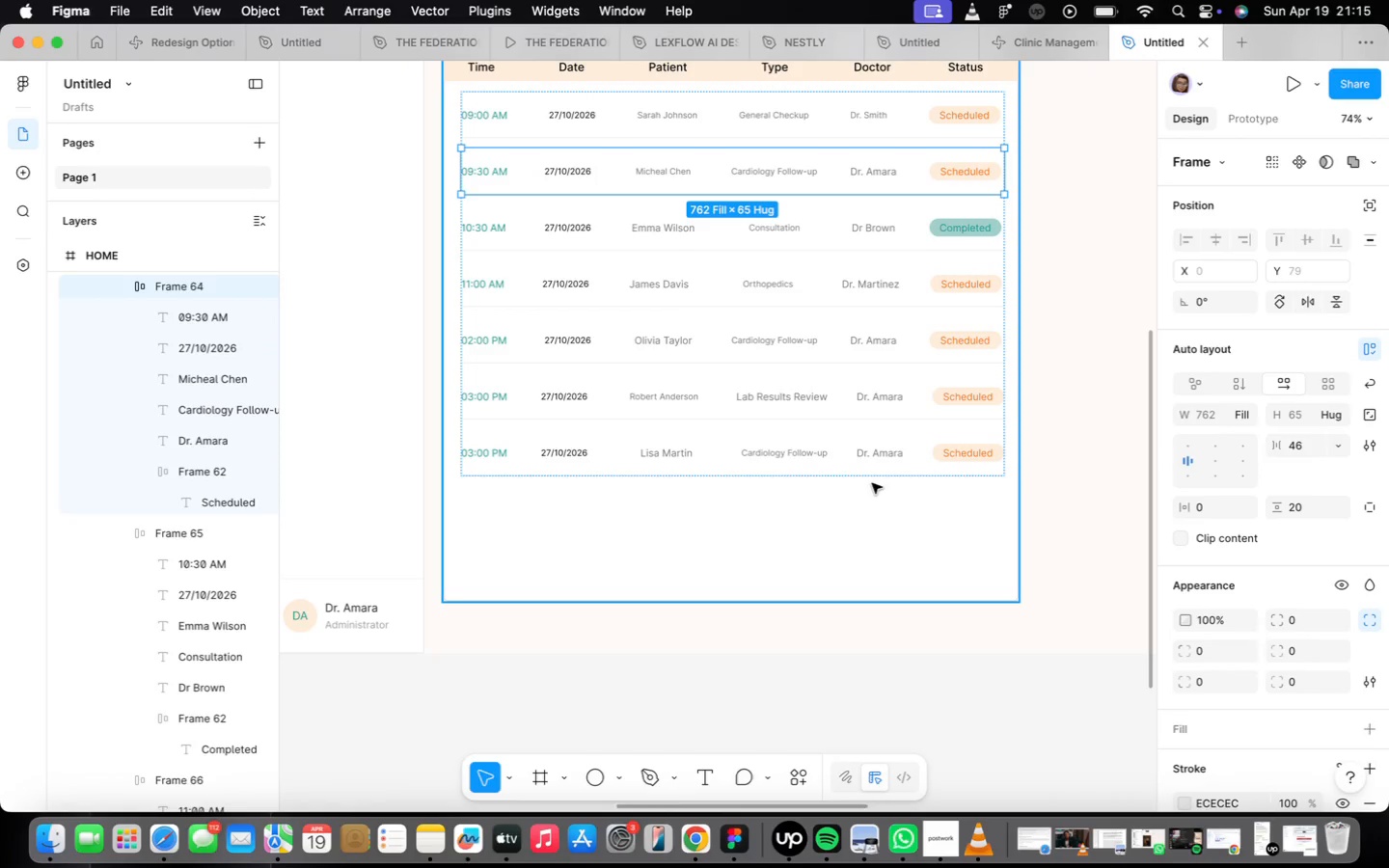 
left_click([849, 449])
 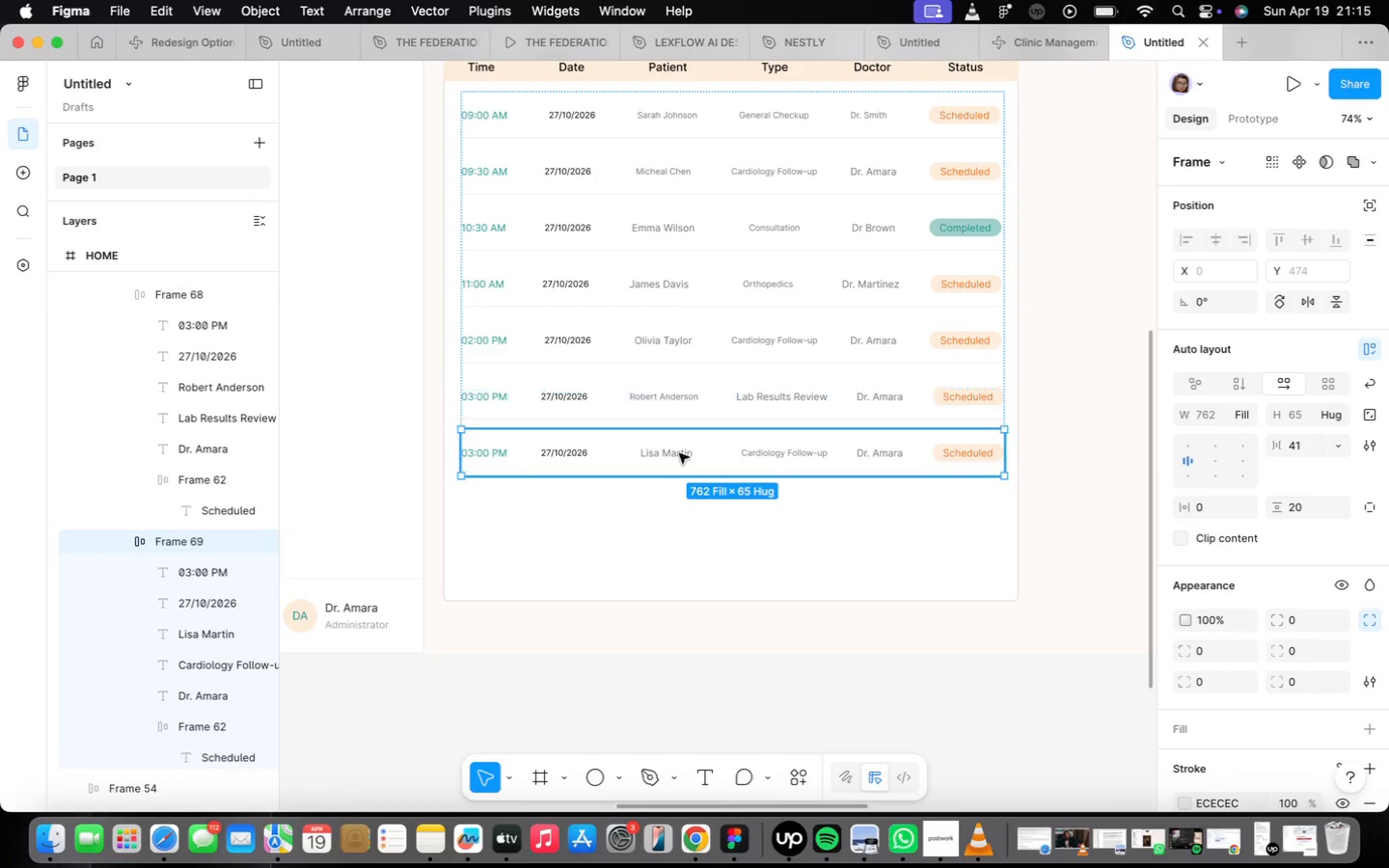 
left_click([731, 398])
 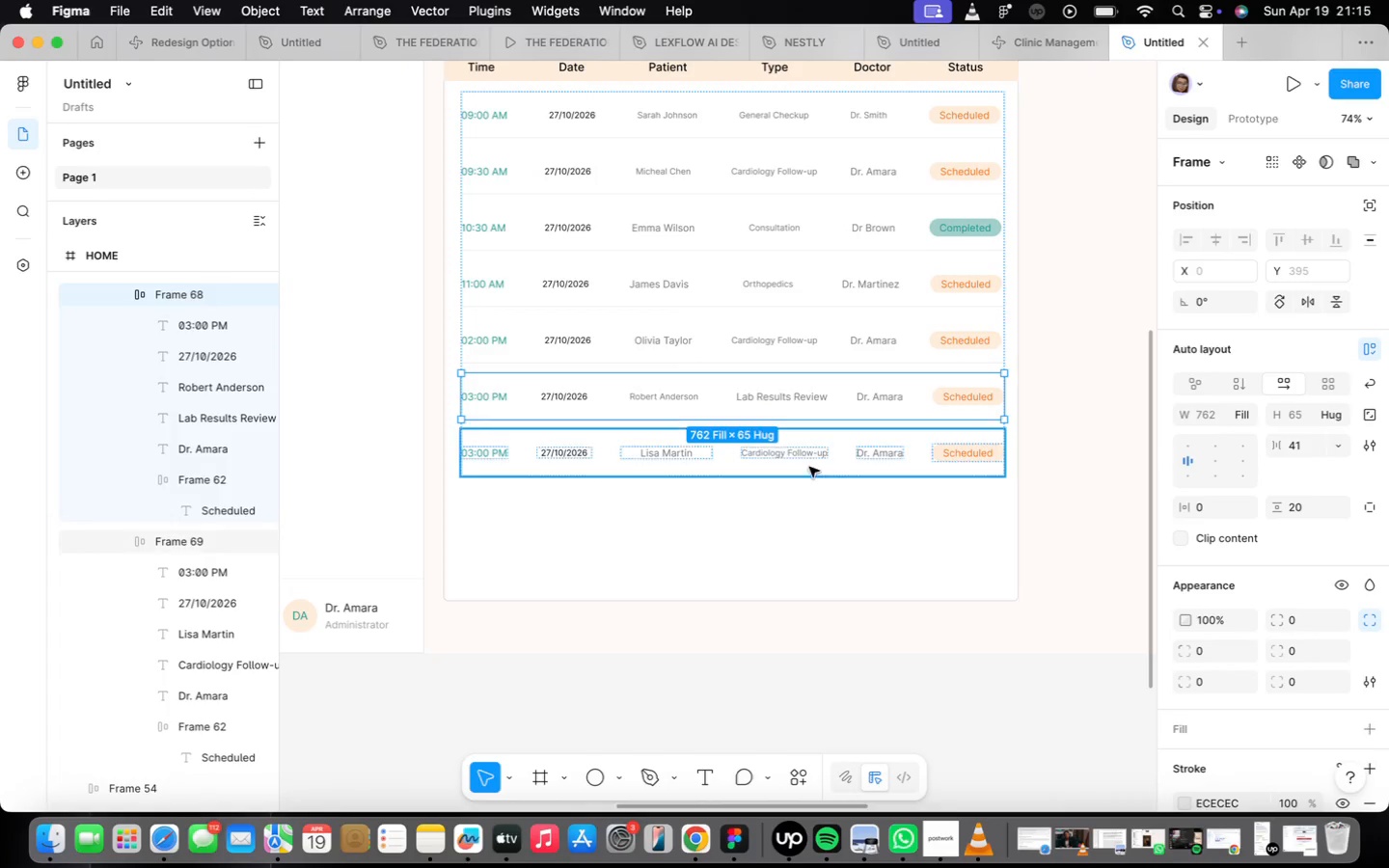 
left_click([806, 460])
 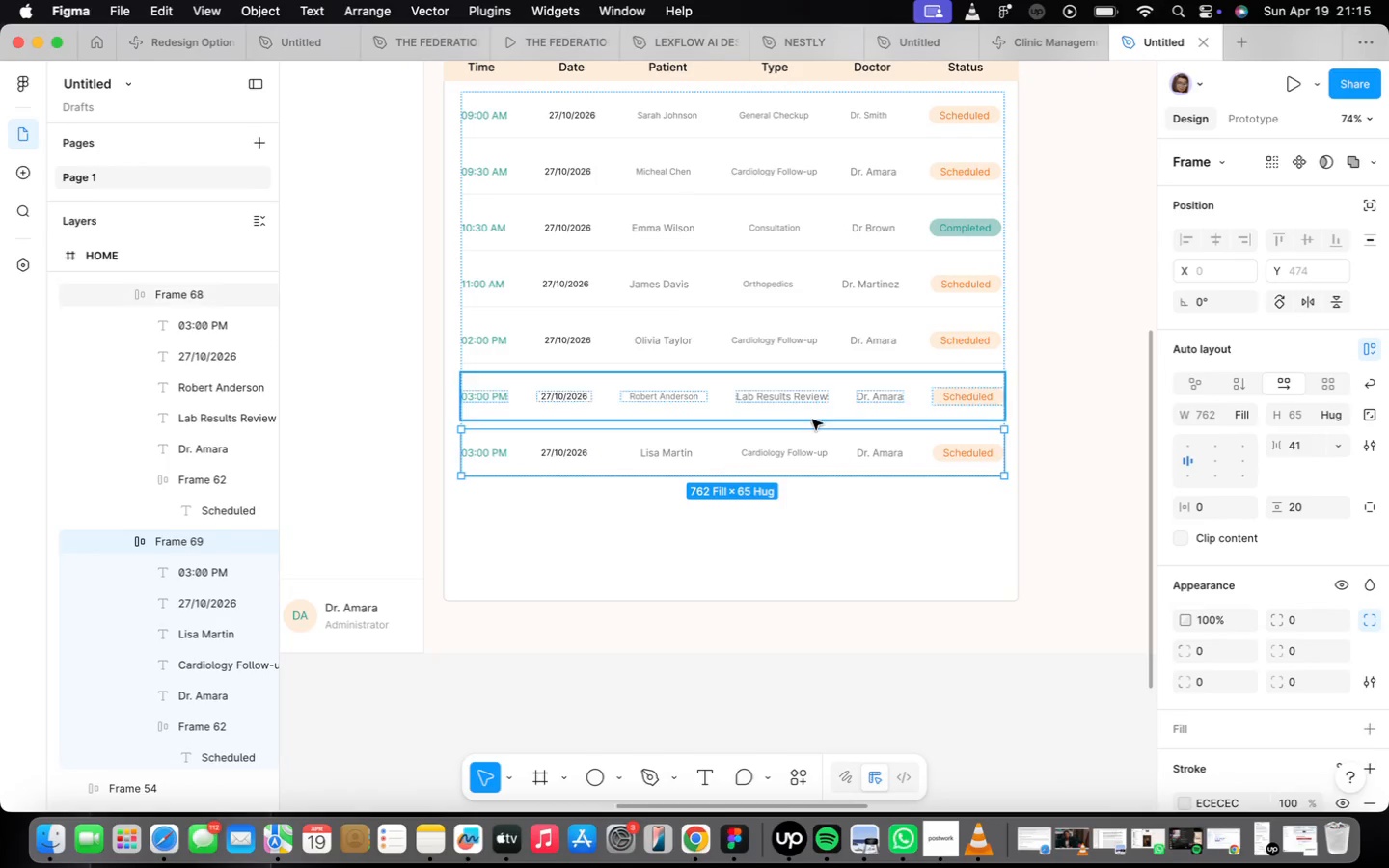 
left_click([812, 419])
 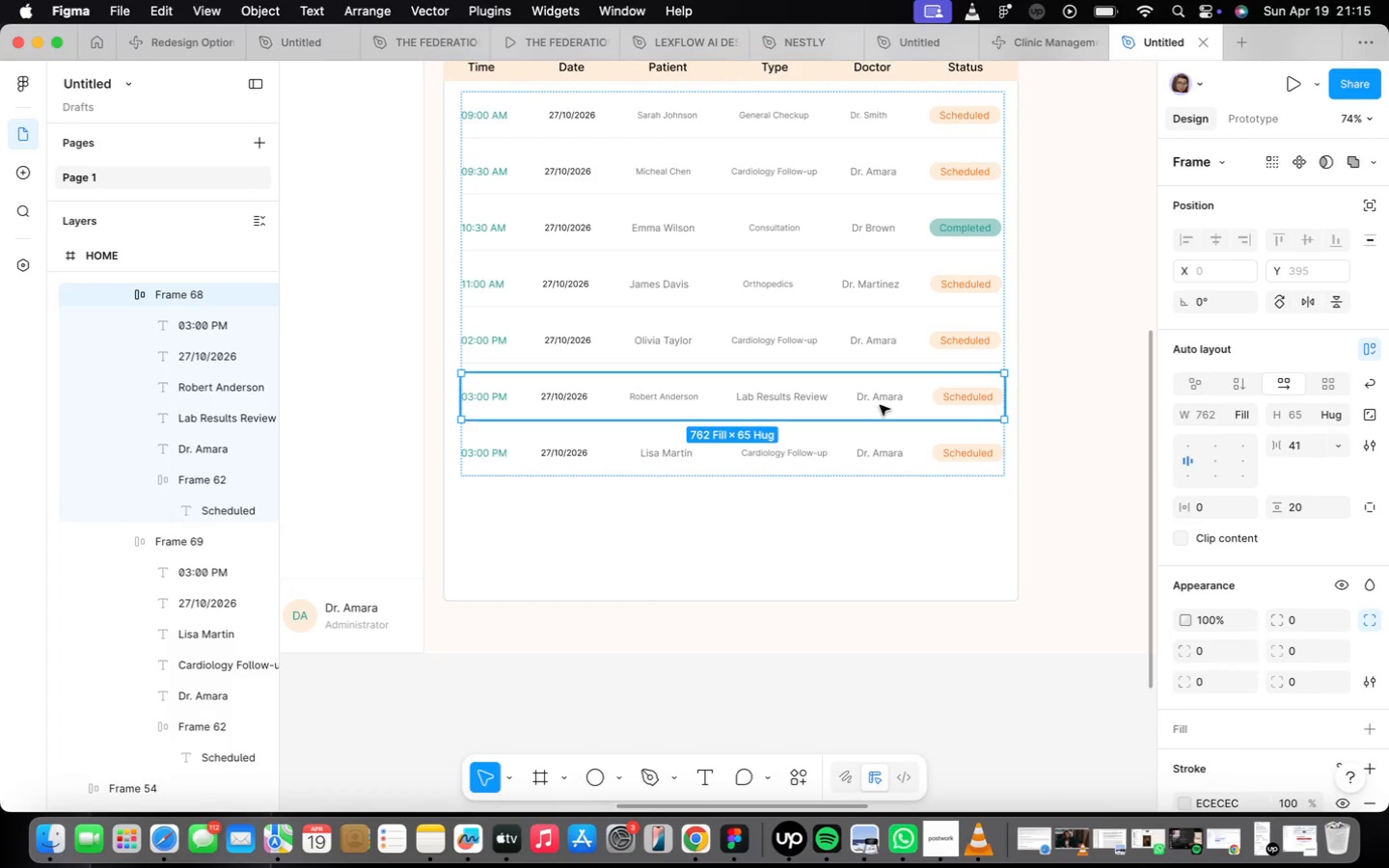 
wait(5.15)
 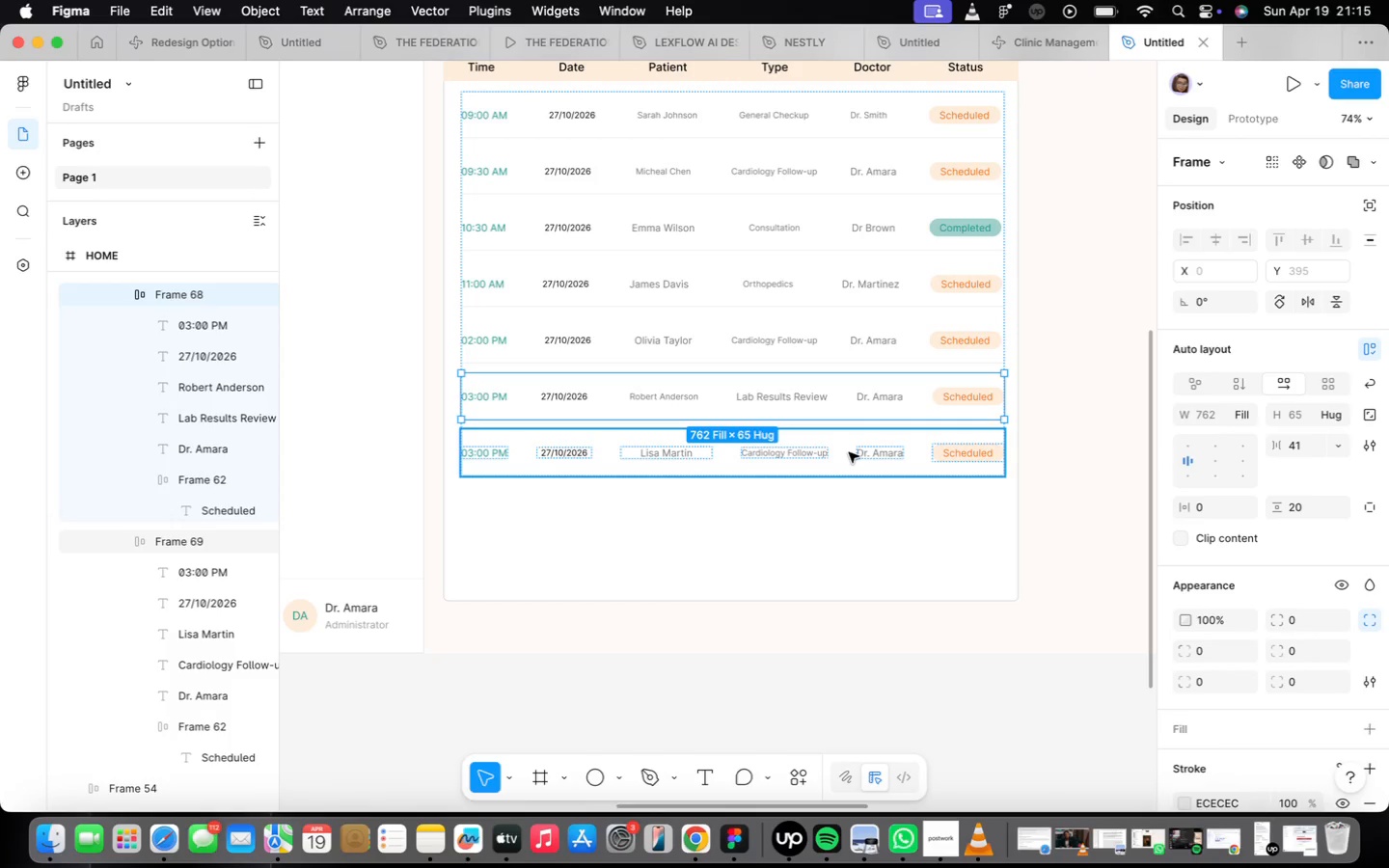 
left_click([859, 346])
 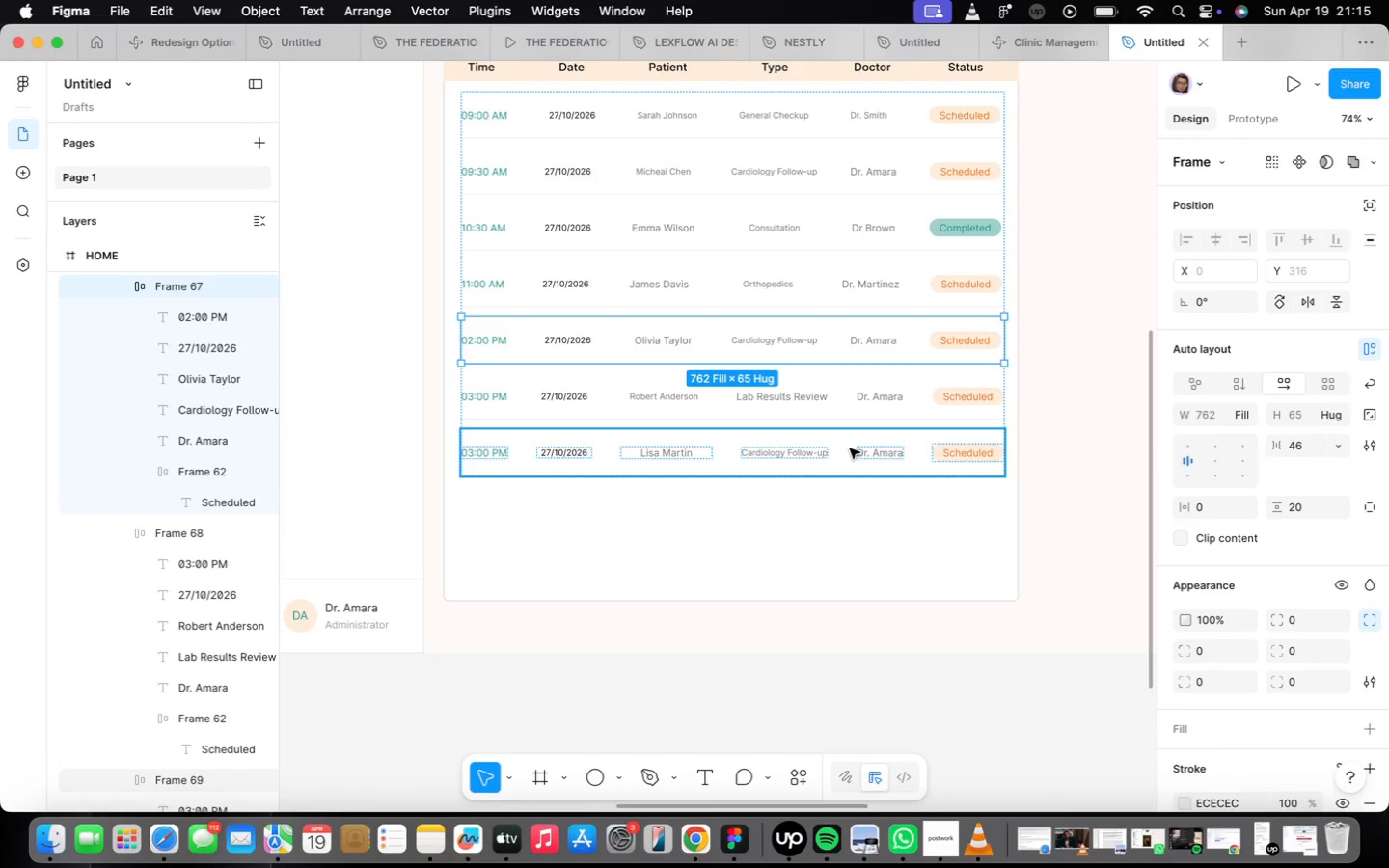 
mouse_move([851, 422])
 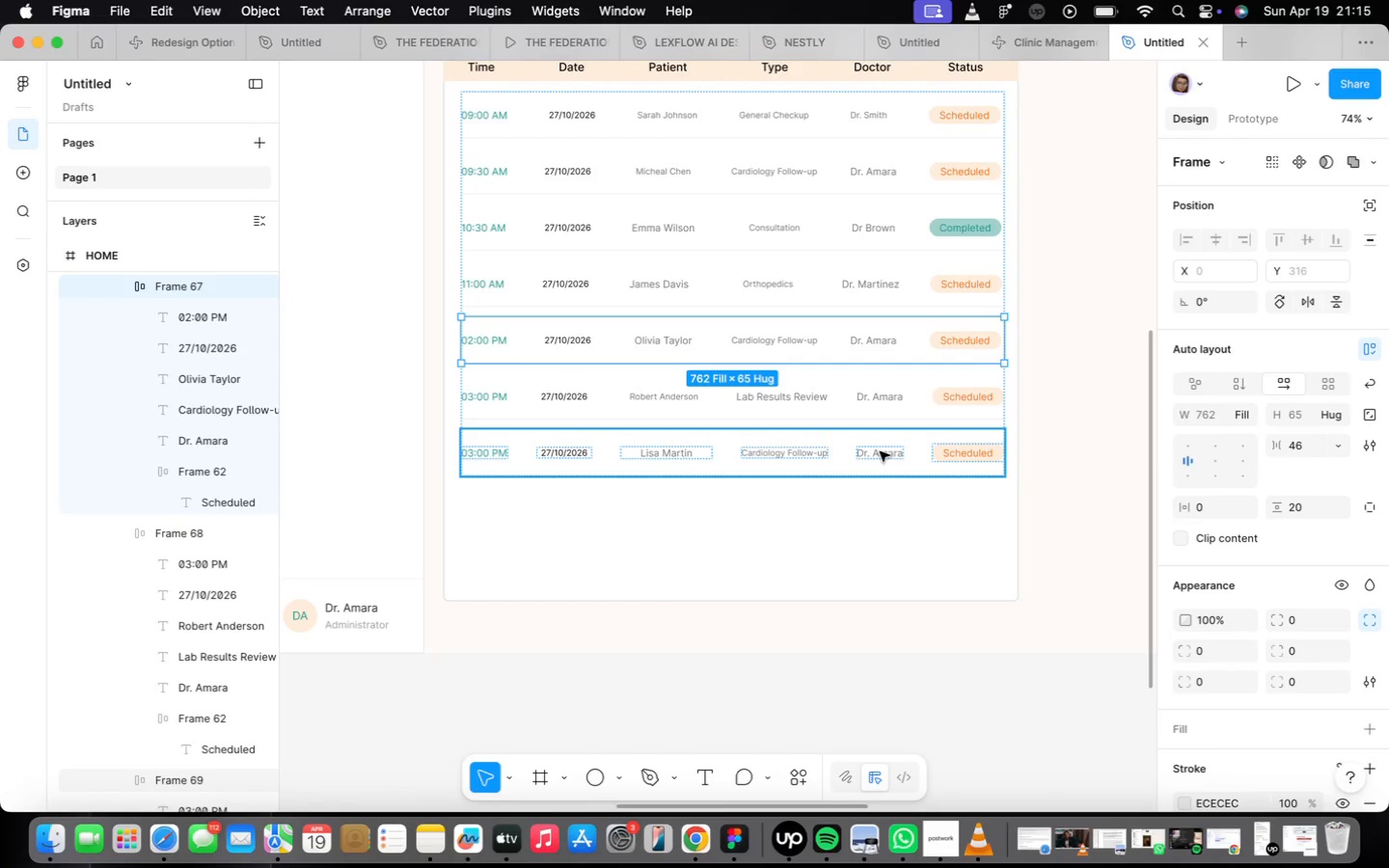 
left_click([880, 451])
 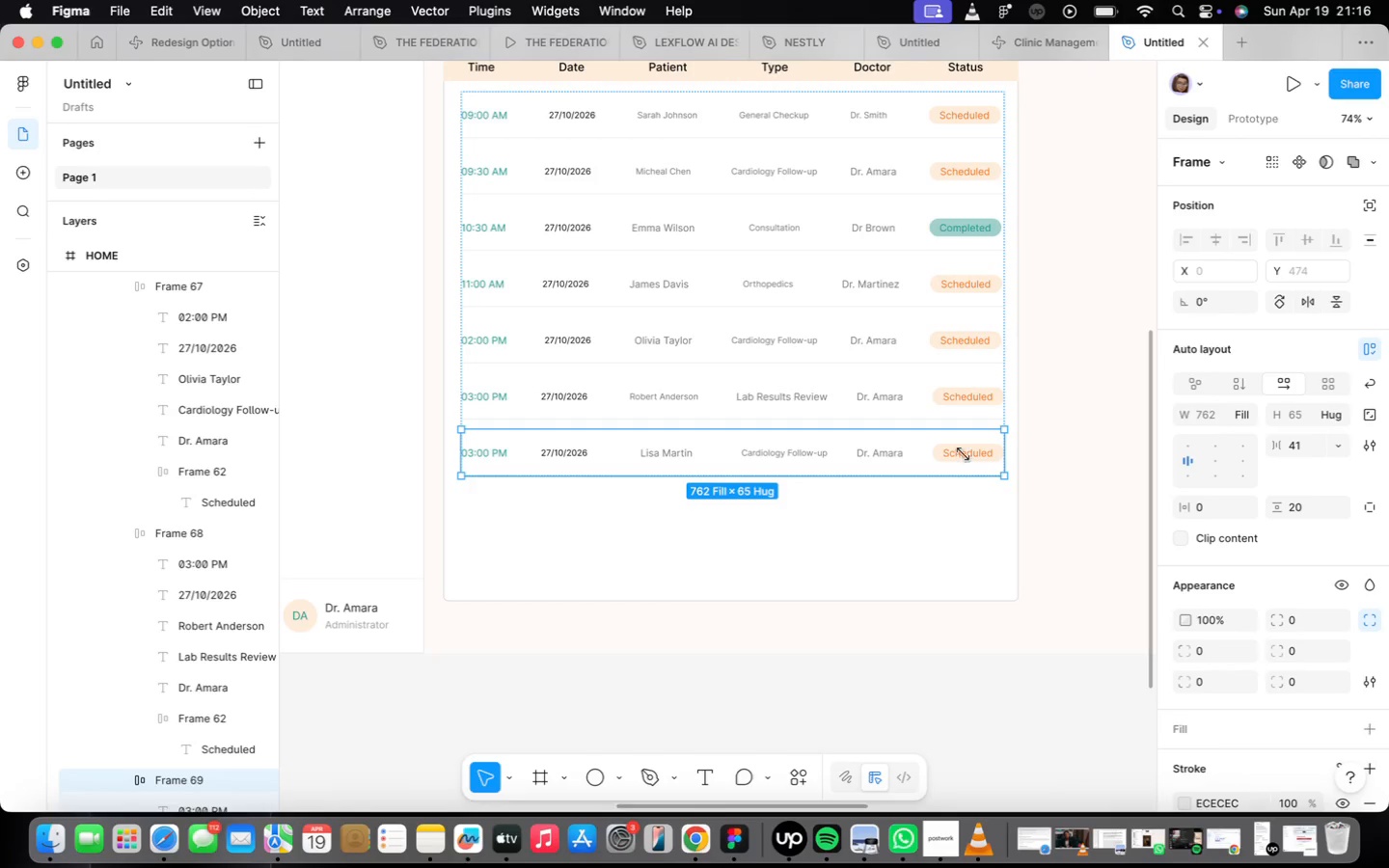 
left_click([905, 381])
 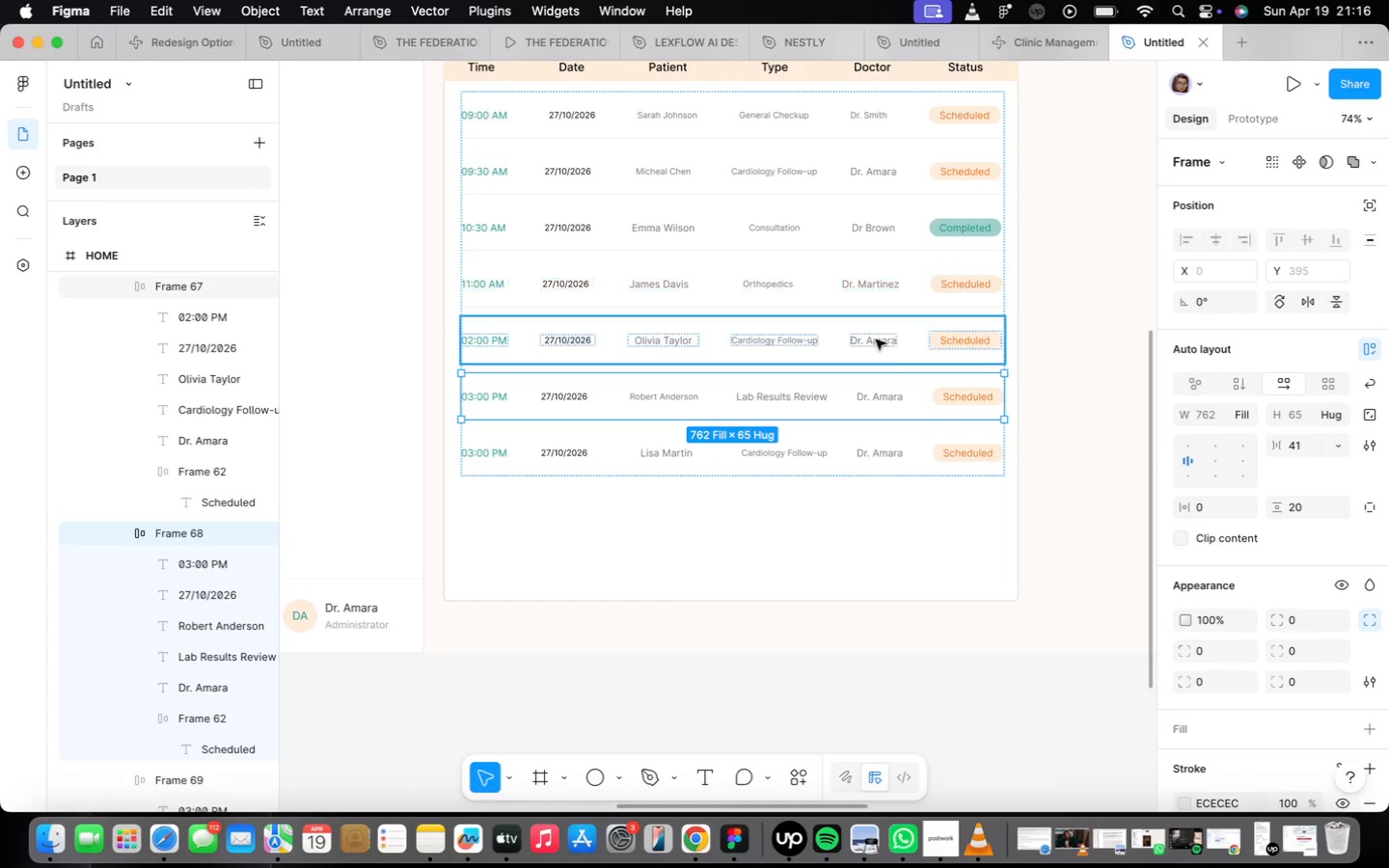 
left_click([886, 350])
 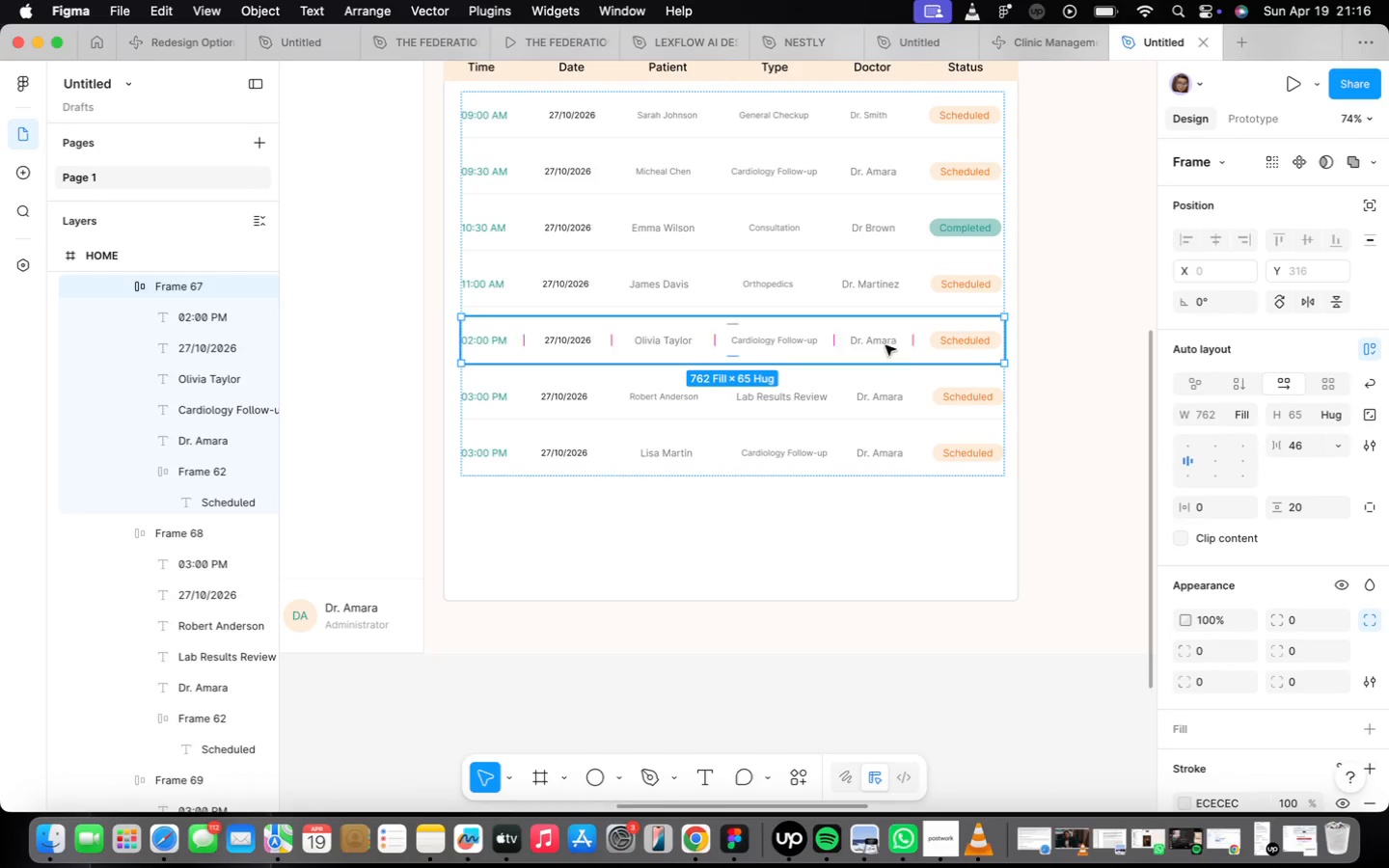 
left_click([880, 292])
 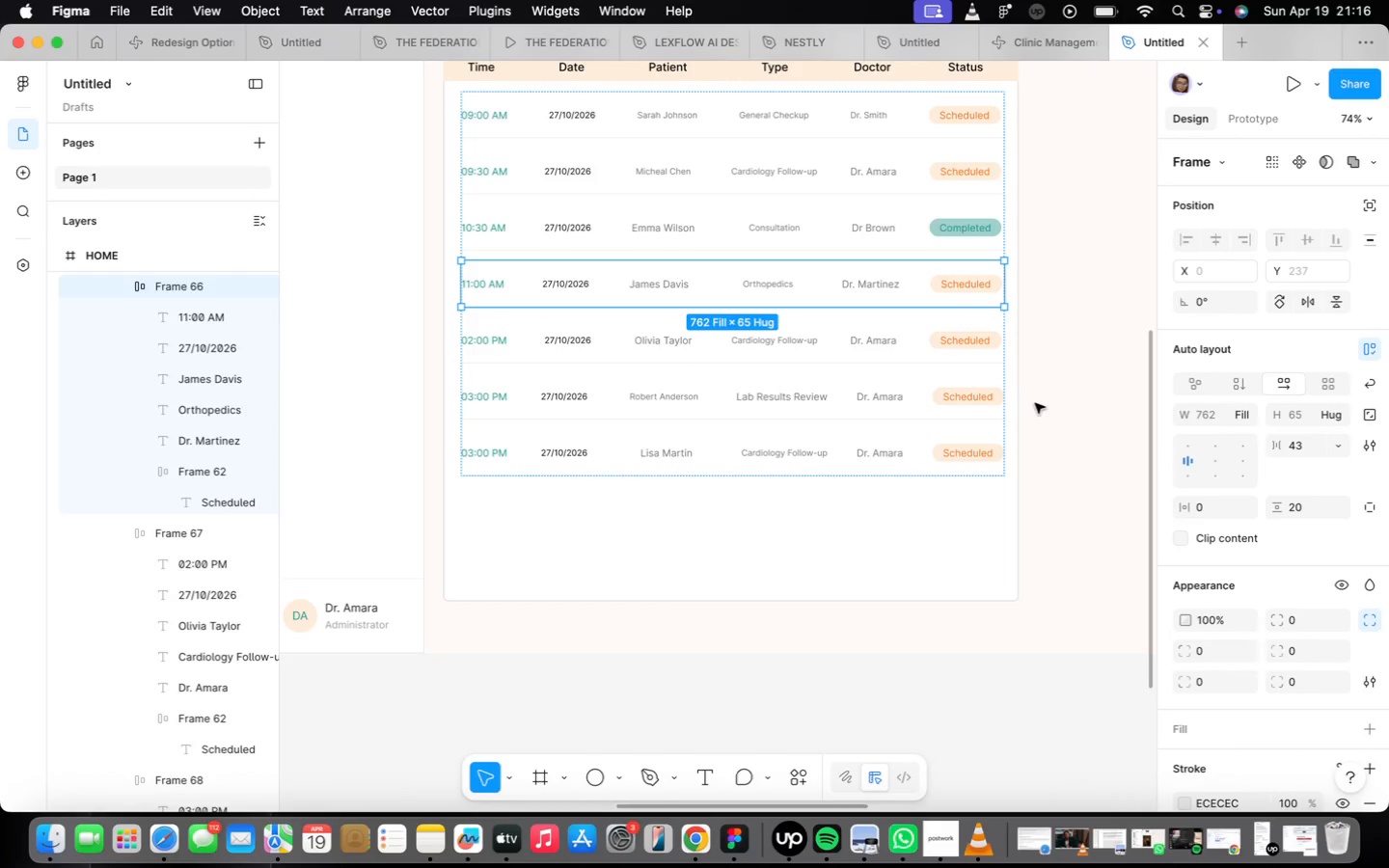 
scroll: coordinate [1044, 385], scroll_direction: down, amount: 5.0
 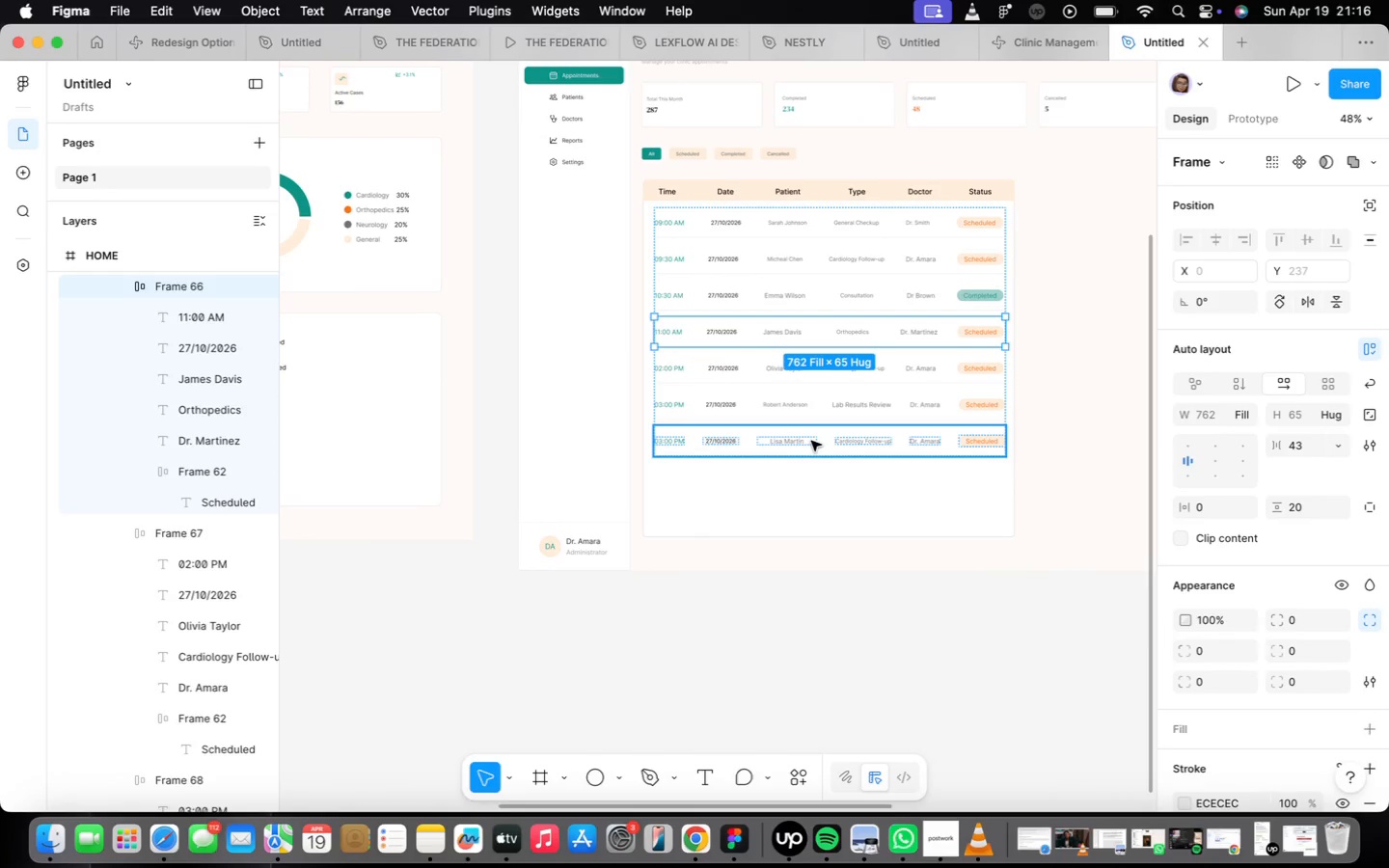 
left_click([651, 428])
 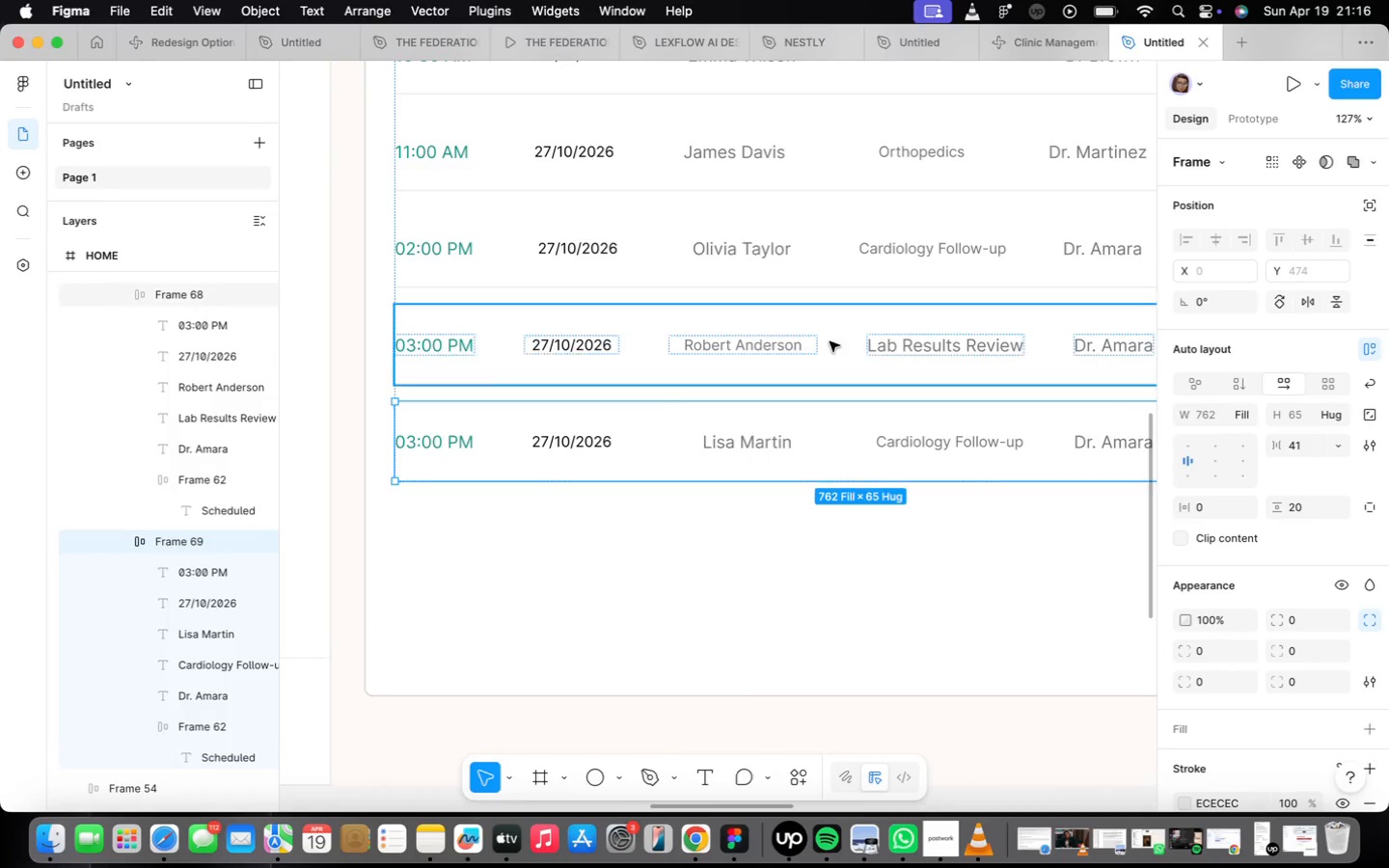 
scroll: coordinate [811, 440], scroll_direction: up, amount: 14.0
 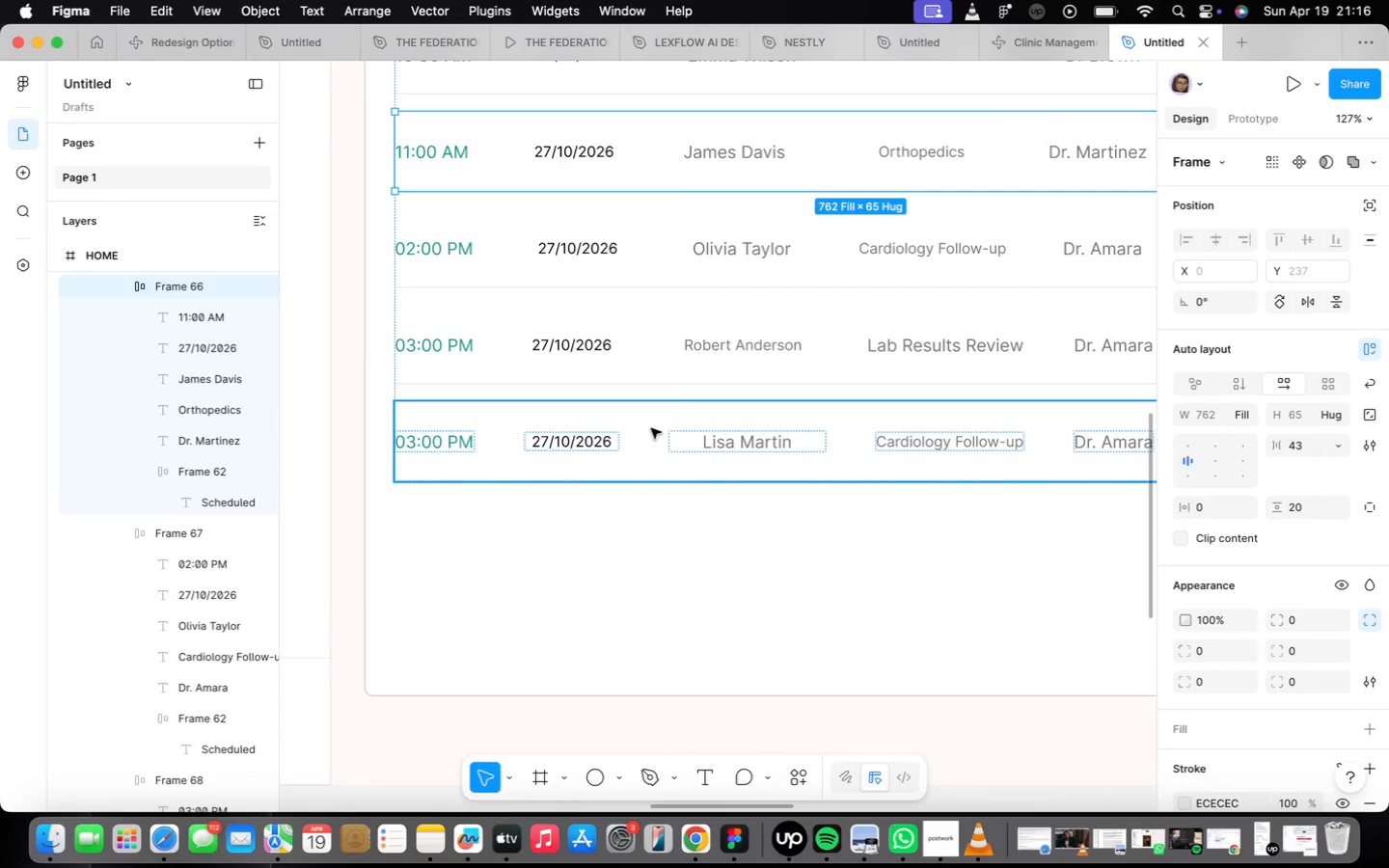 
left_click([830, 341])
 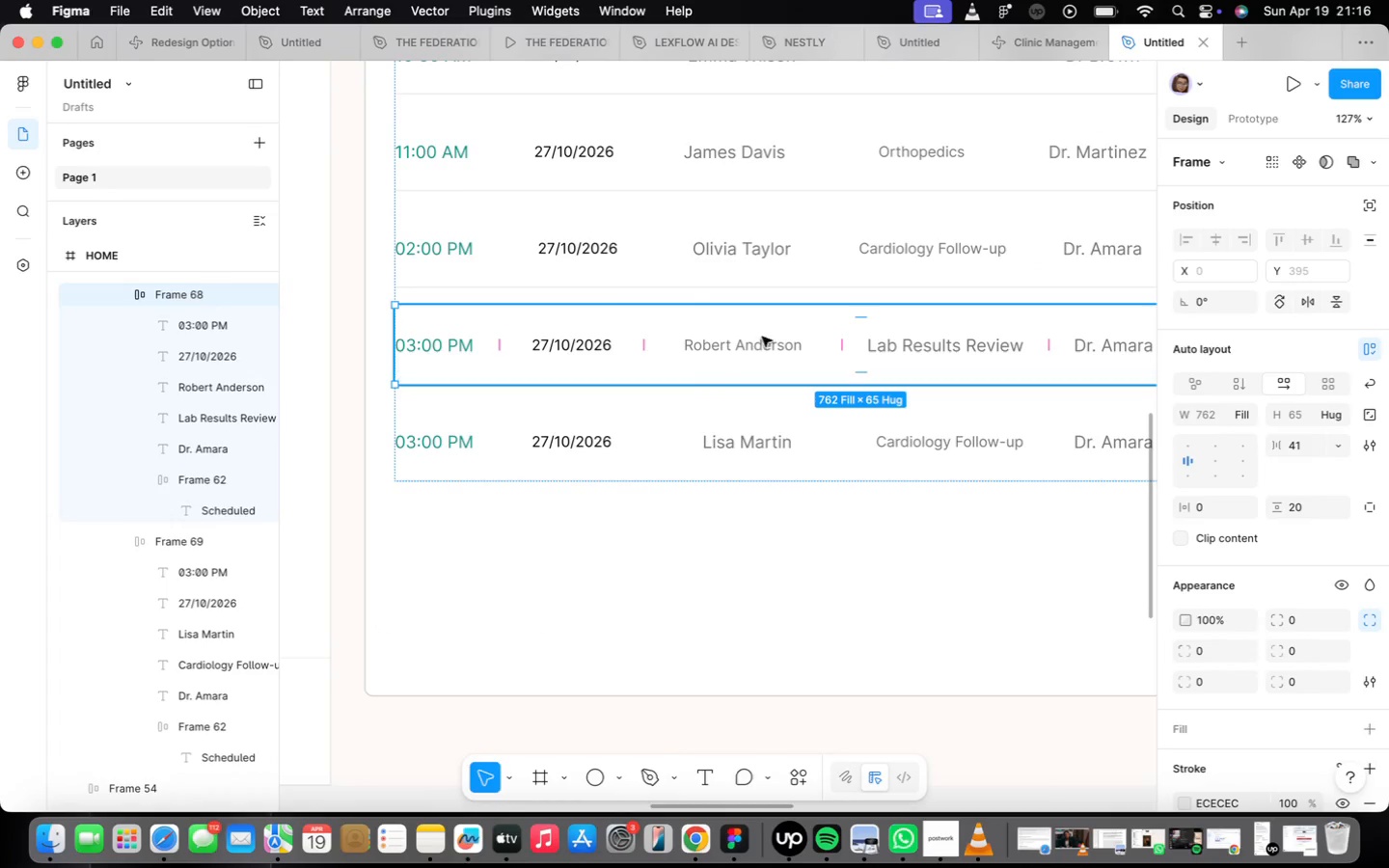 
scroll: coordinate [764, 332], scroll_direction: down, amount: 5.0
 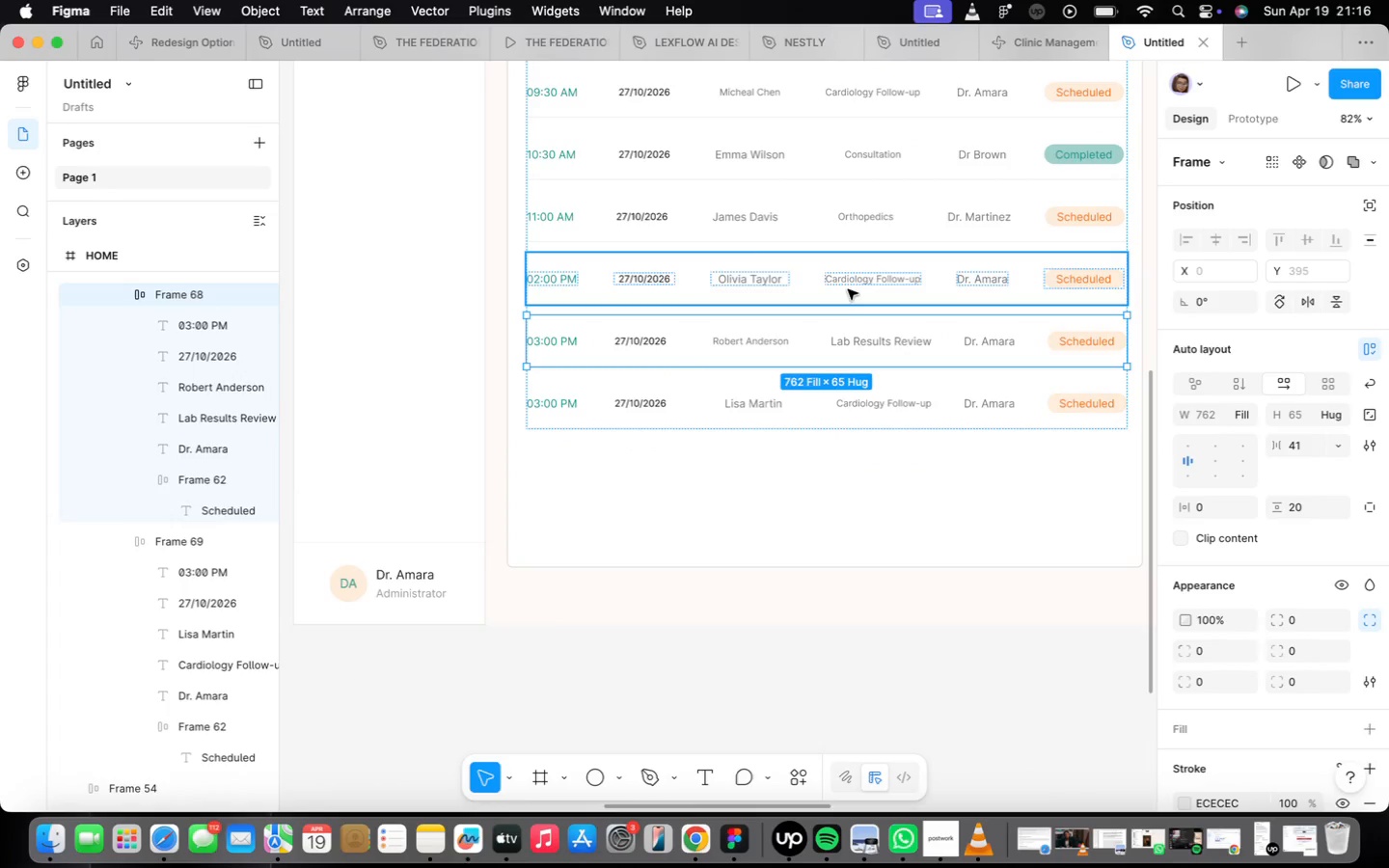 
left_click([848, 288])
 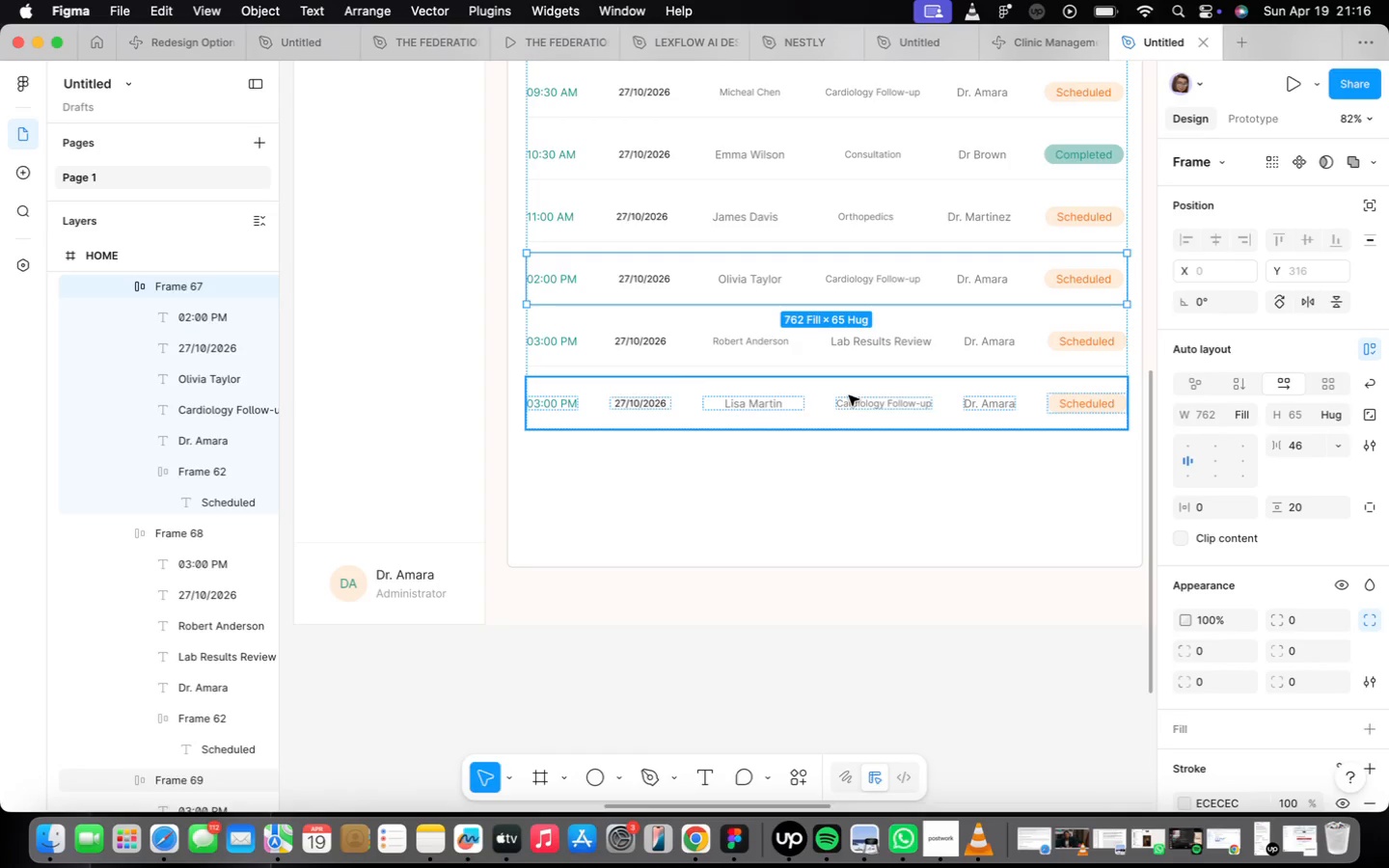 
wait(18.93)
 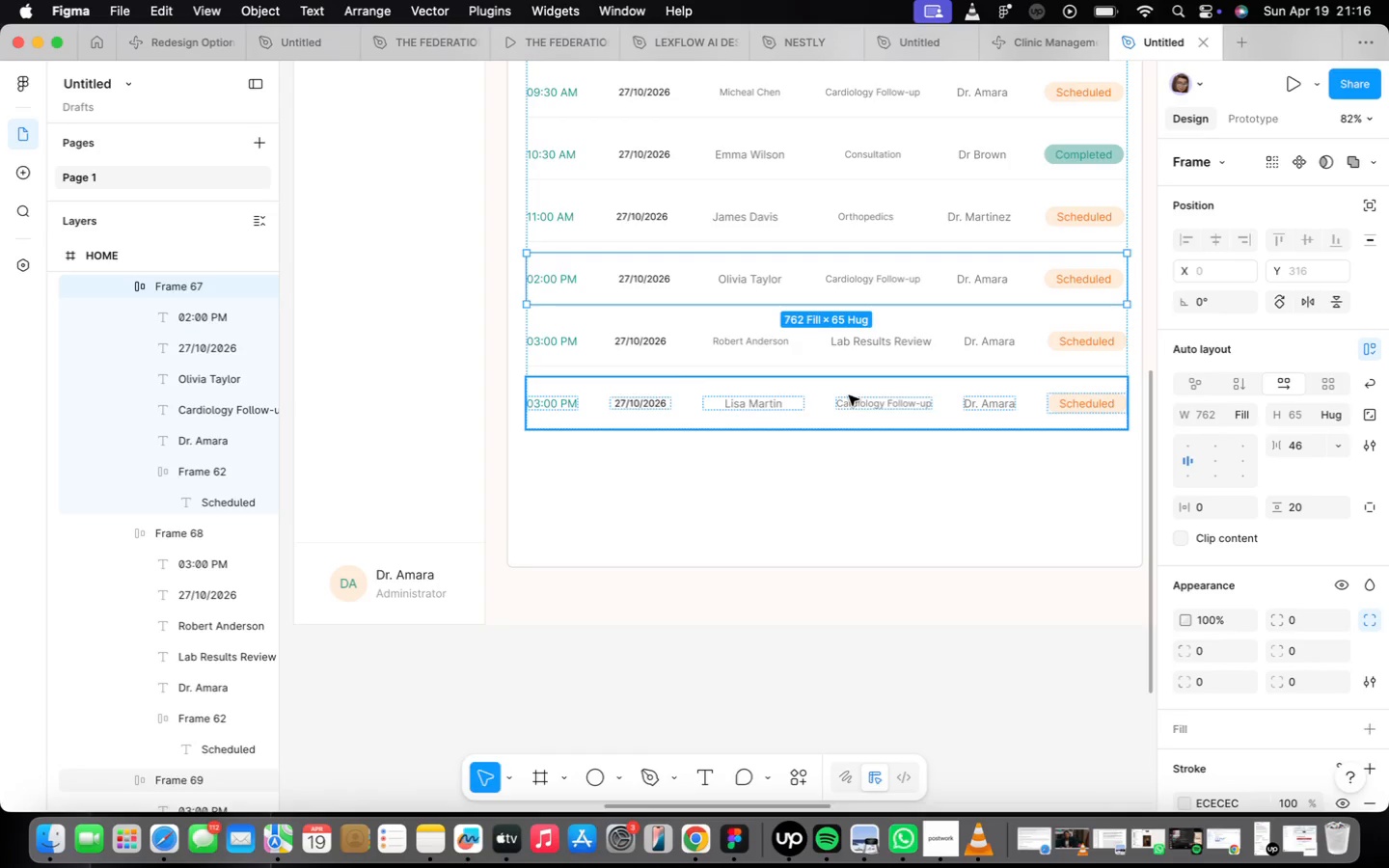 
left_click([920, 469])
 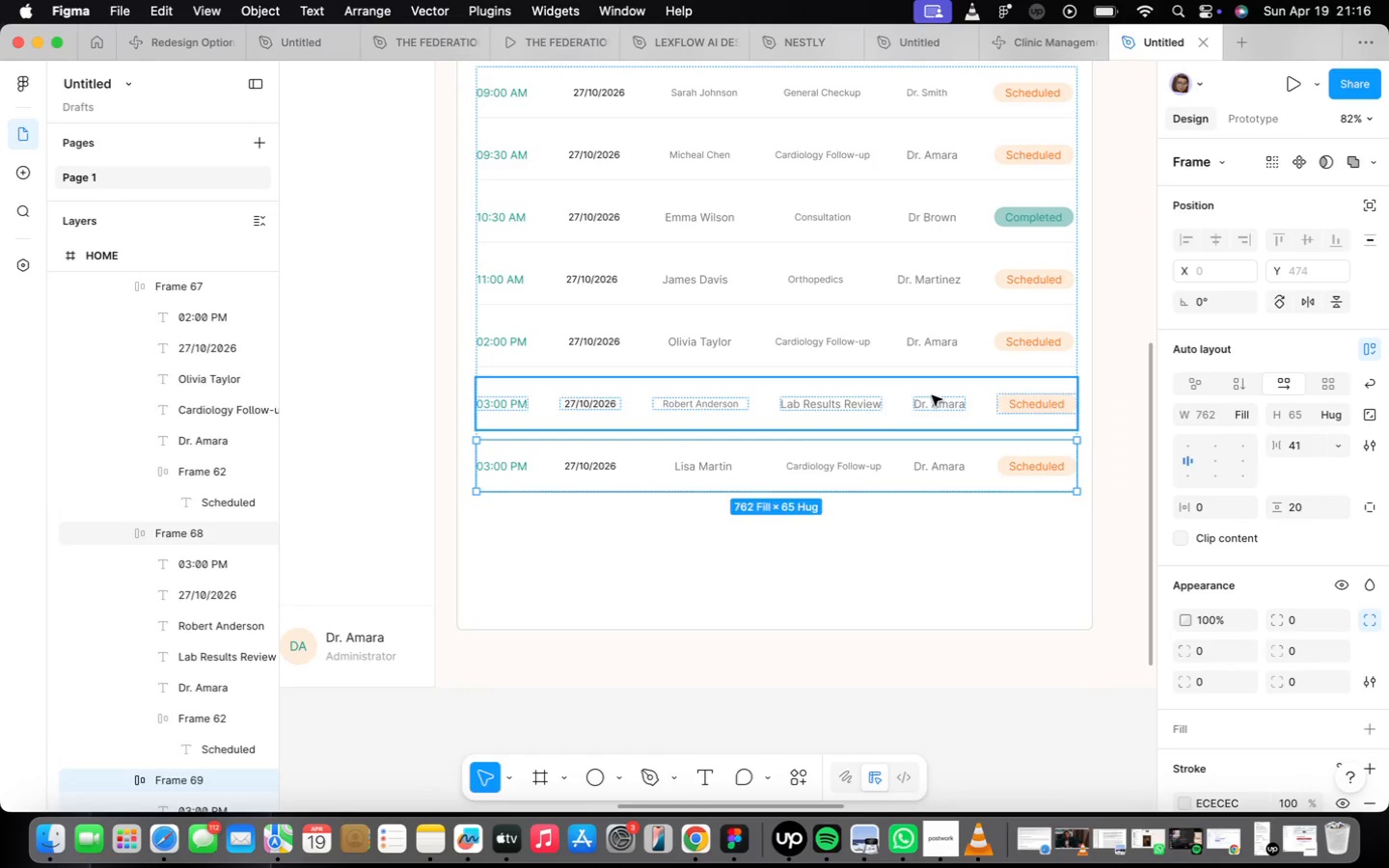 
double_click([876, 330])
 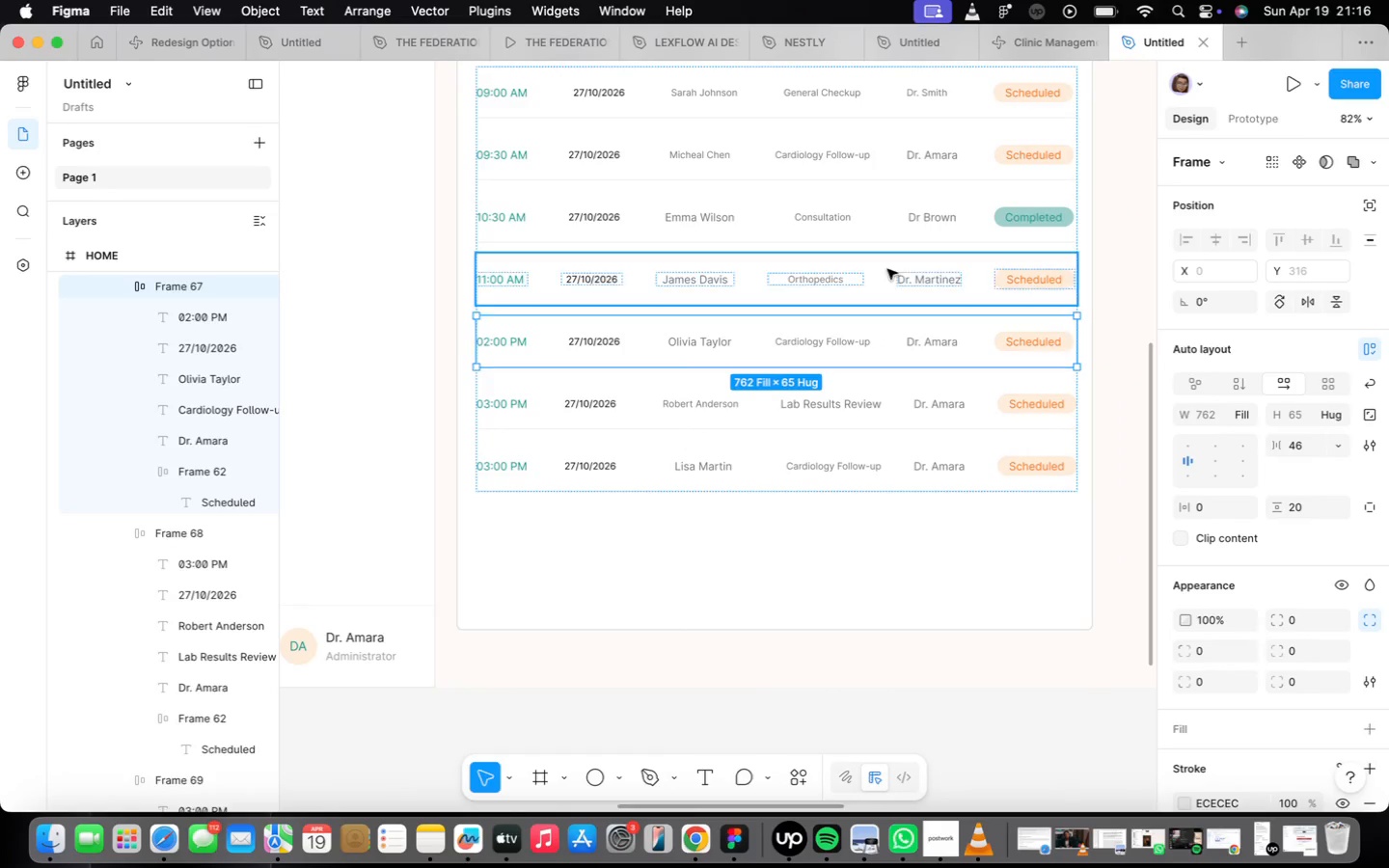 
triple_click([885, 262])
 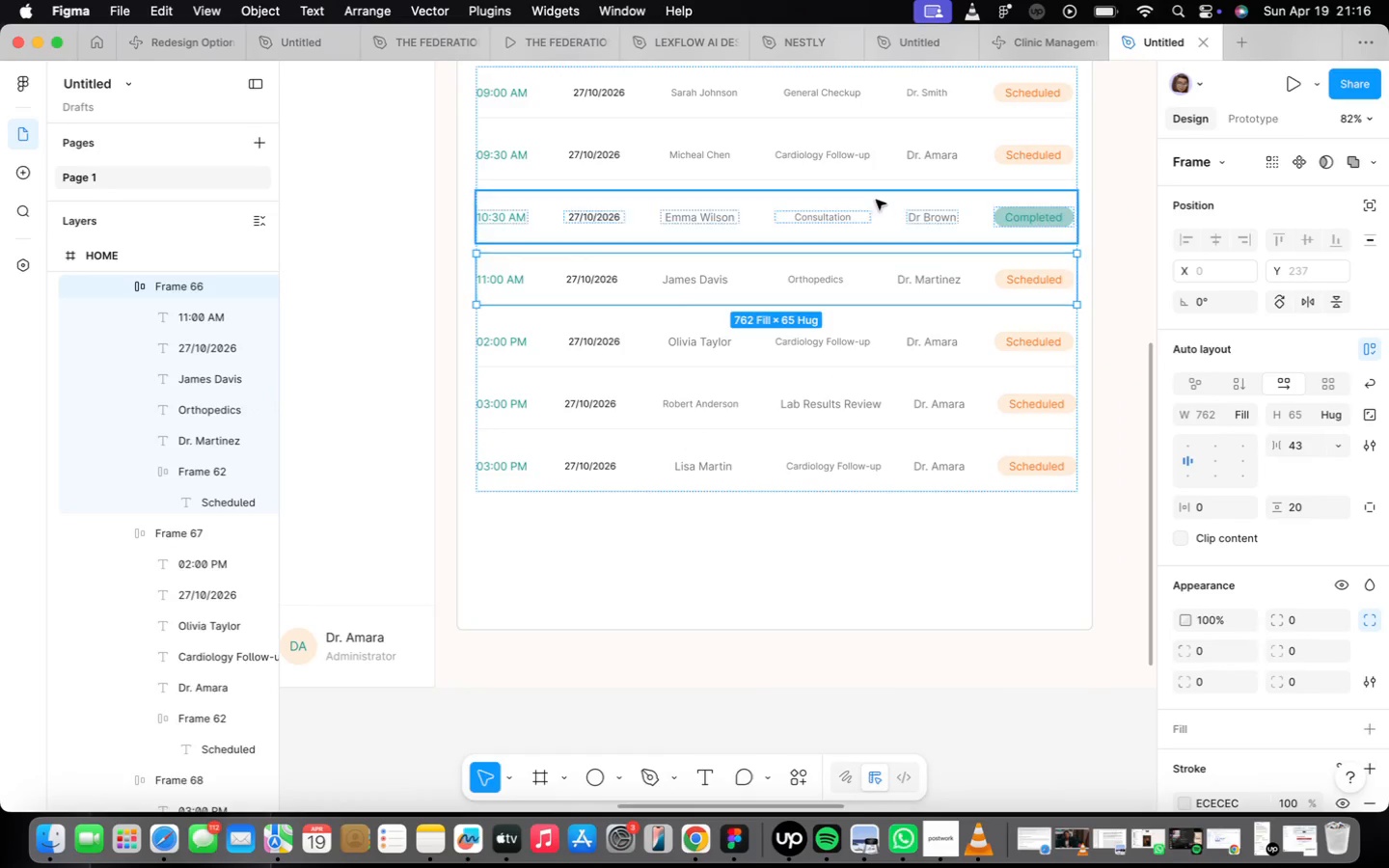 
triple_click([874, 196])
 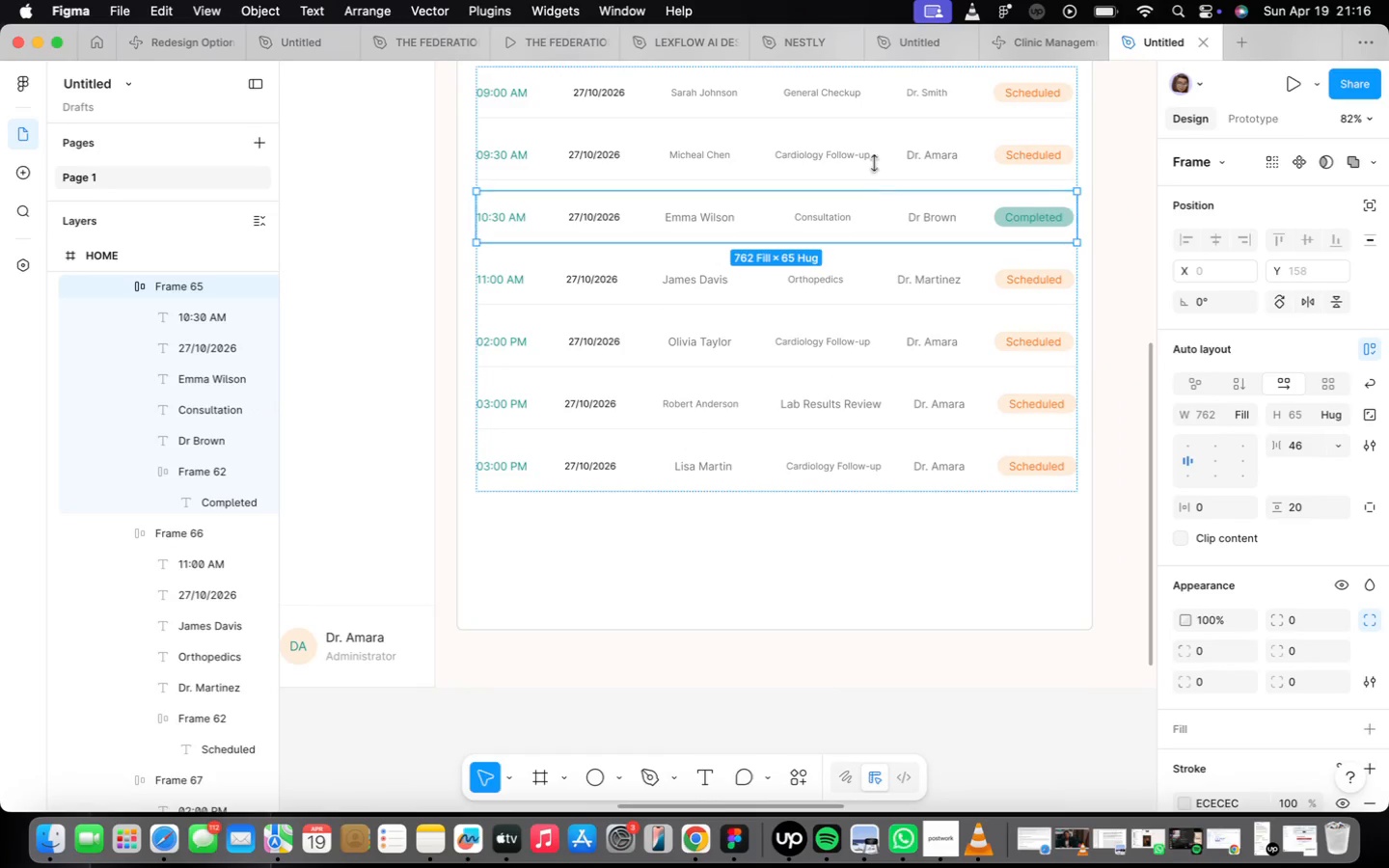 
triple_click([861, 137])
 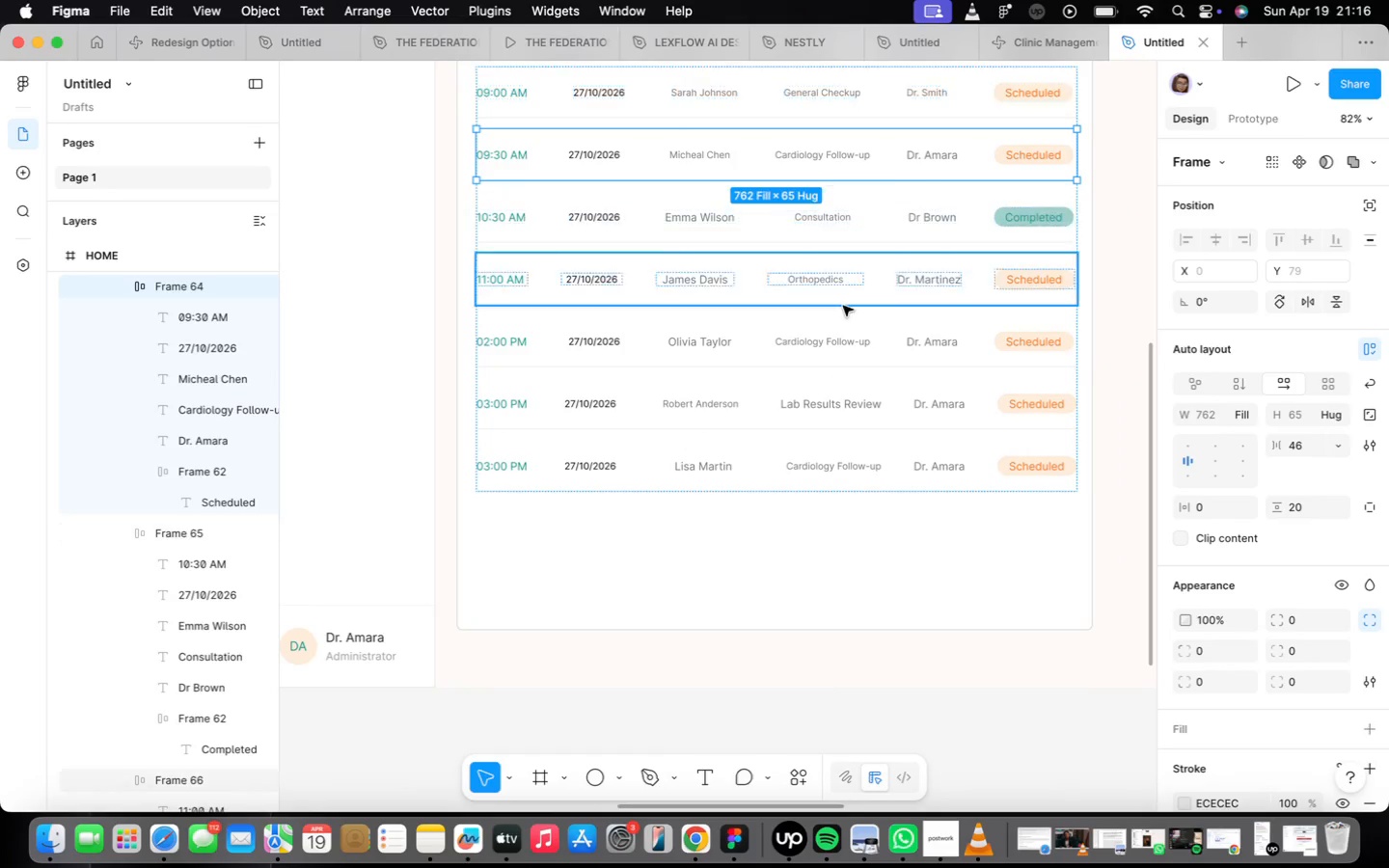 
left_click([846, 307])
 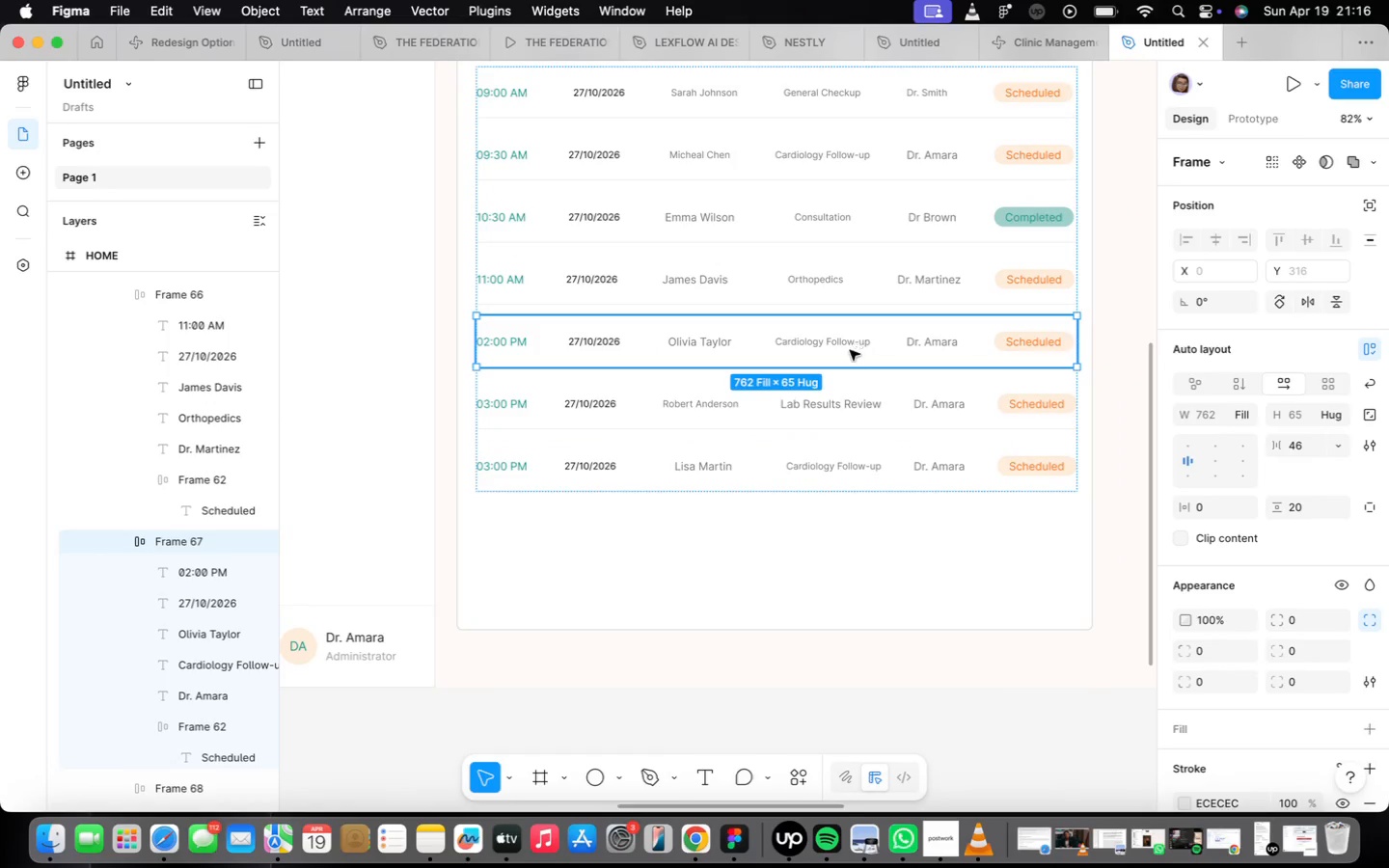 
double_click([883, 436])
 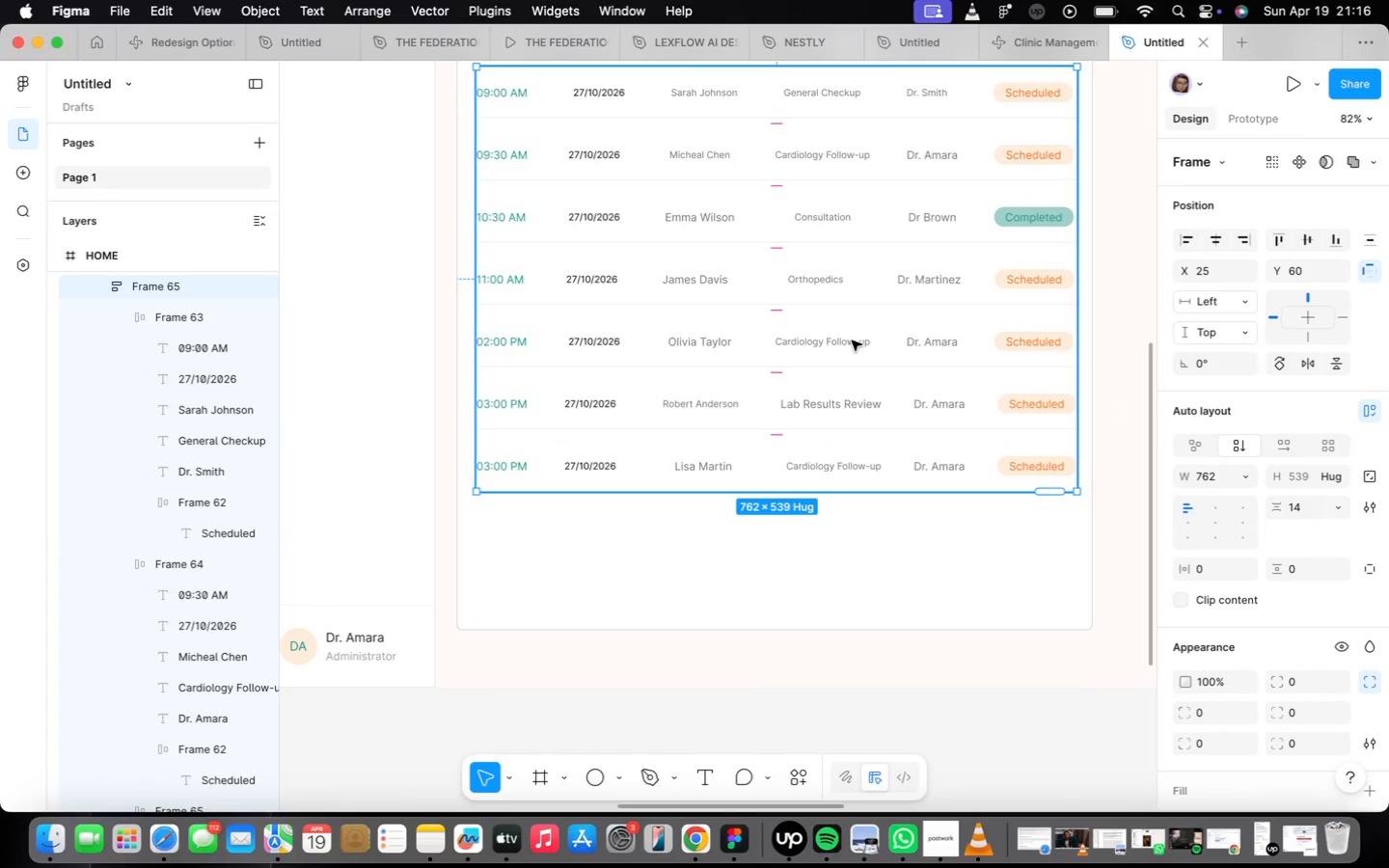 
double_click([852, 340])
 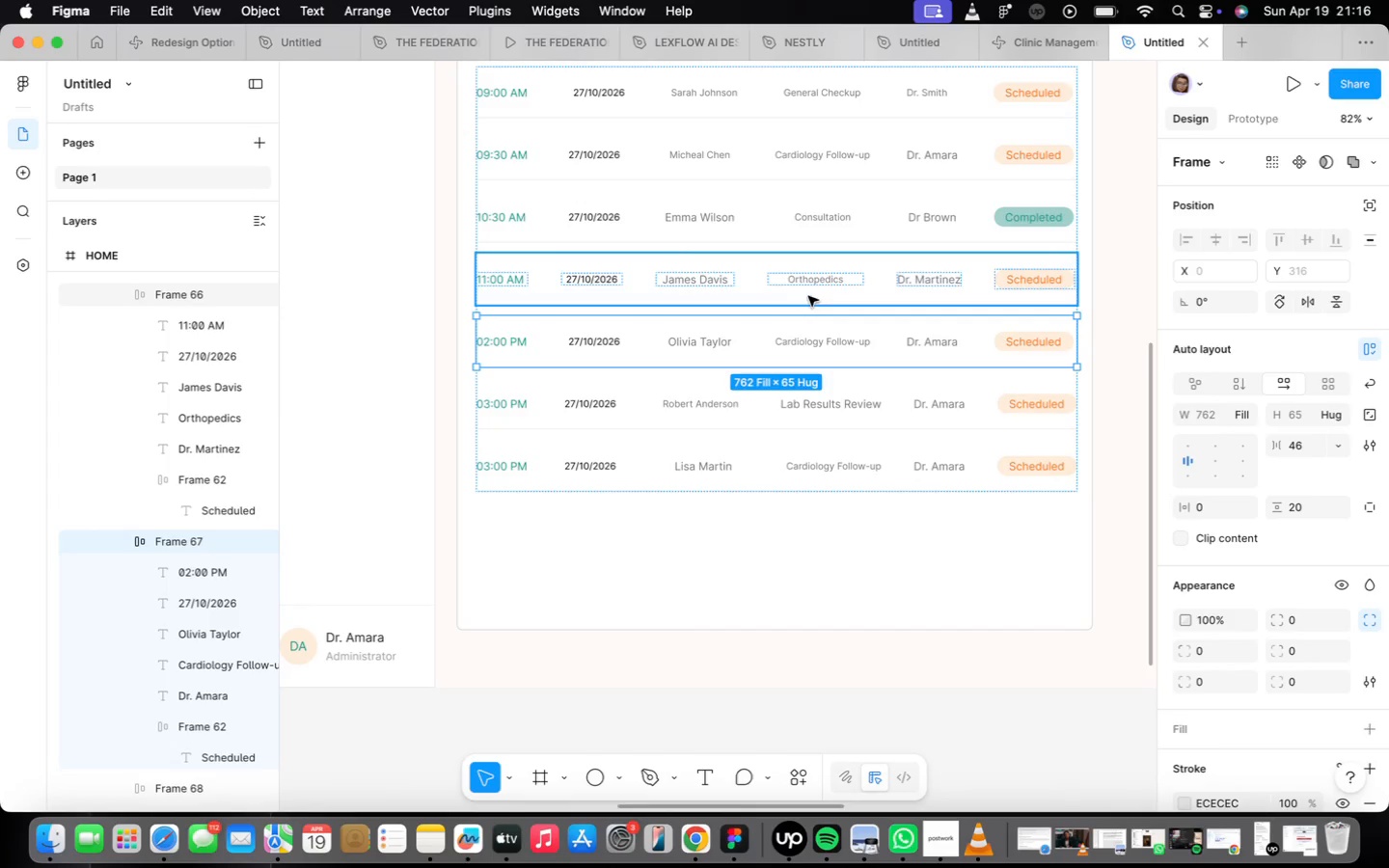 
double_click([798, 278])
 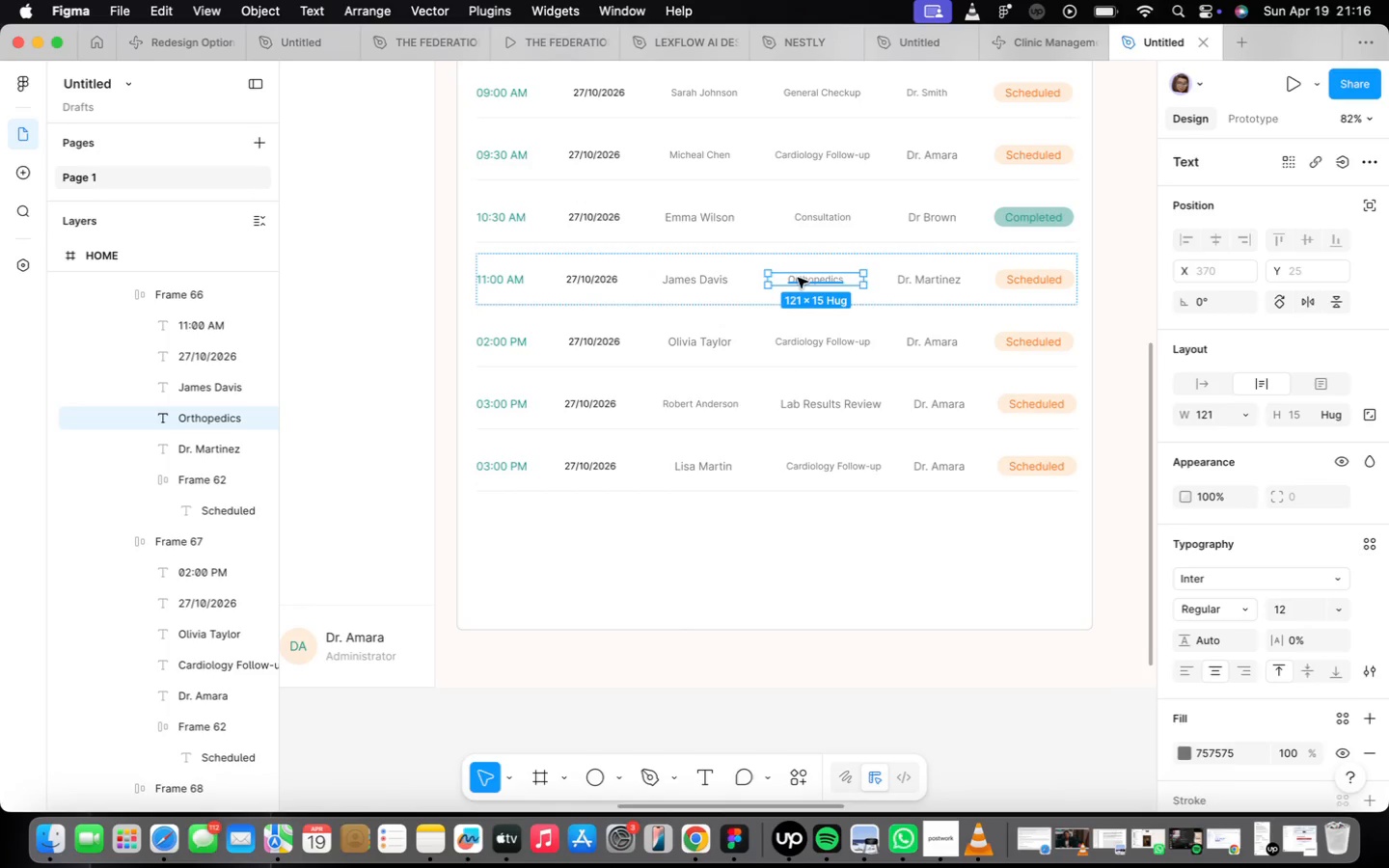 
triple_click([798, 278])
 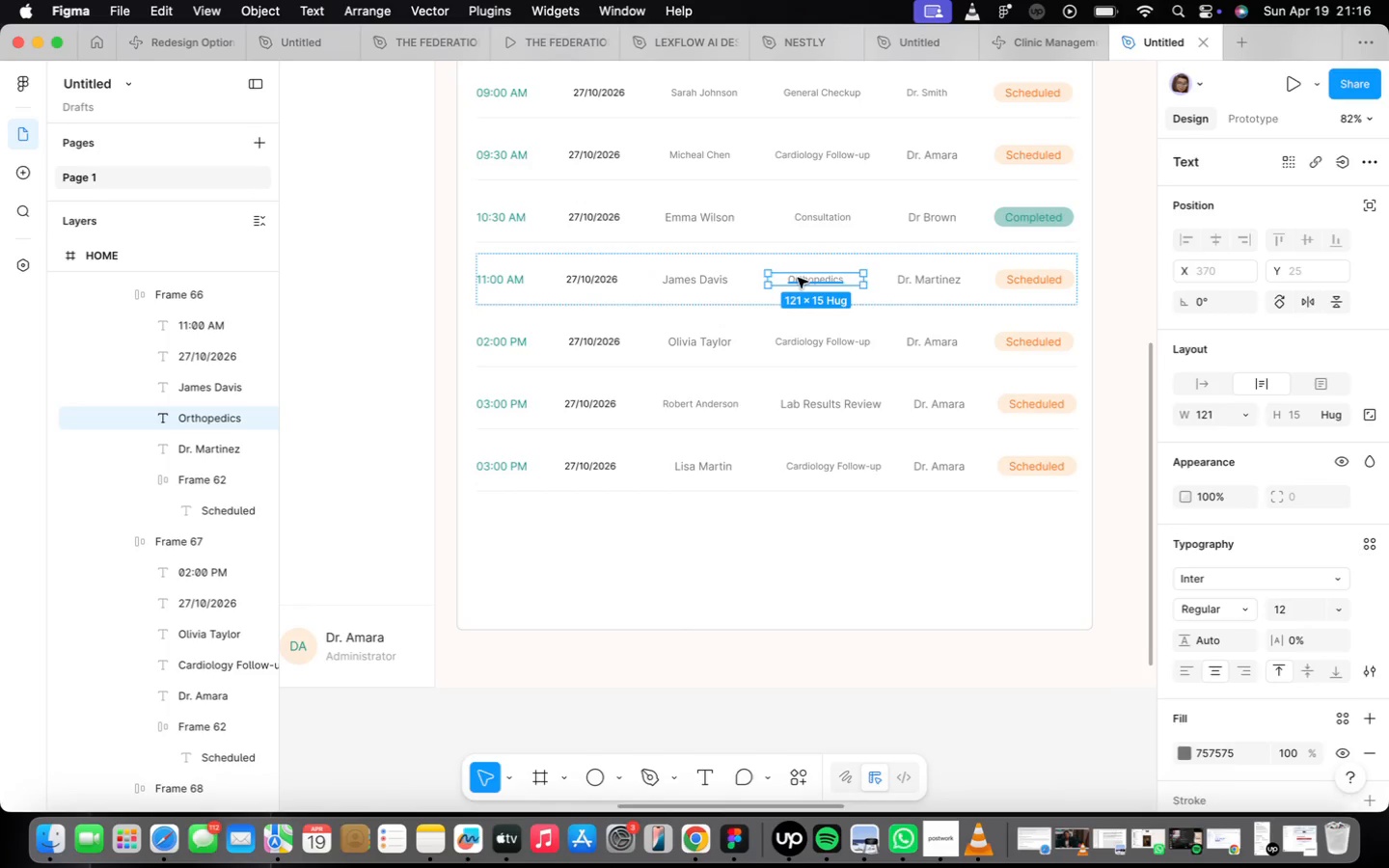 
triple_click([798, 278])
 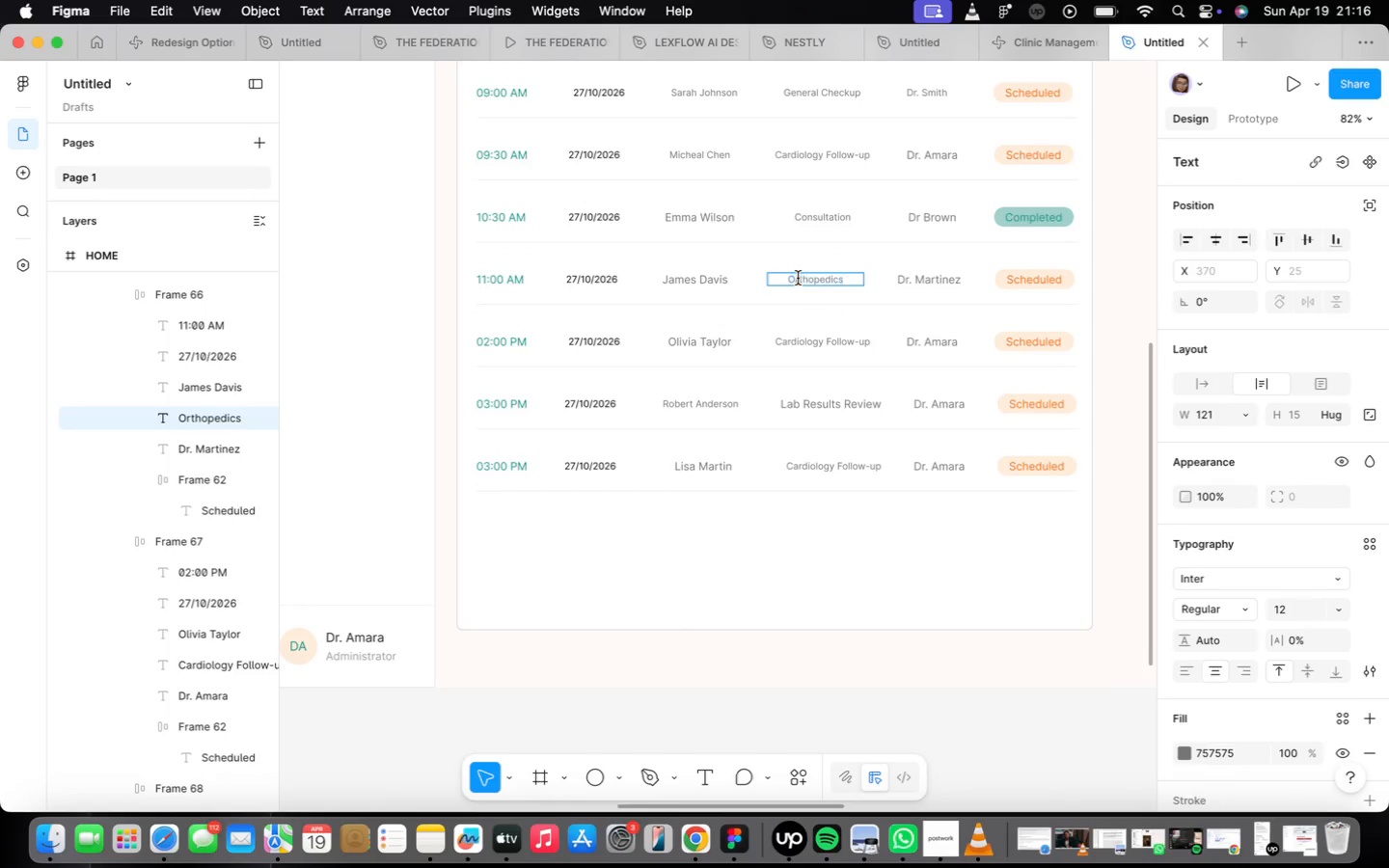 
triple_click([798, 278])
 